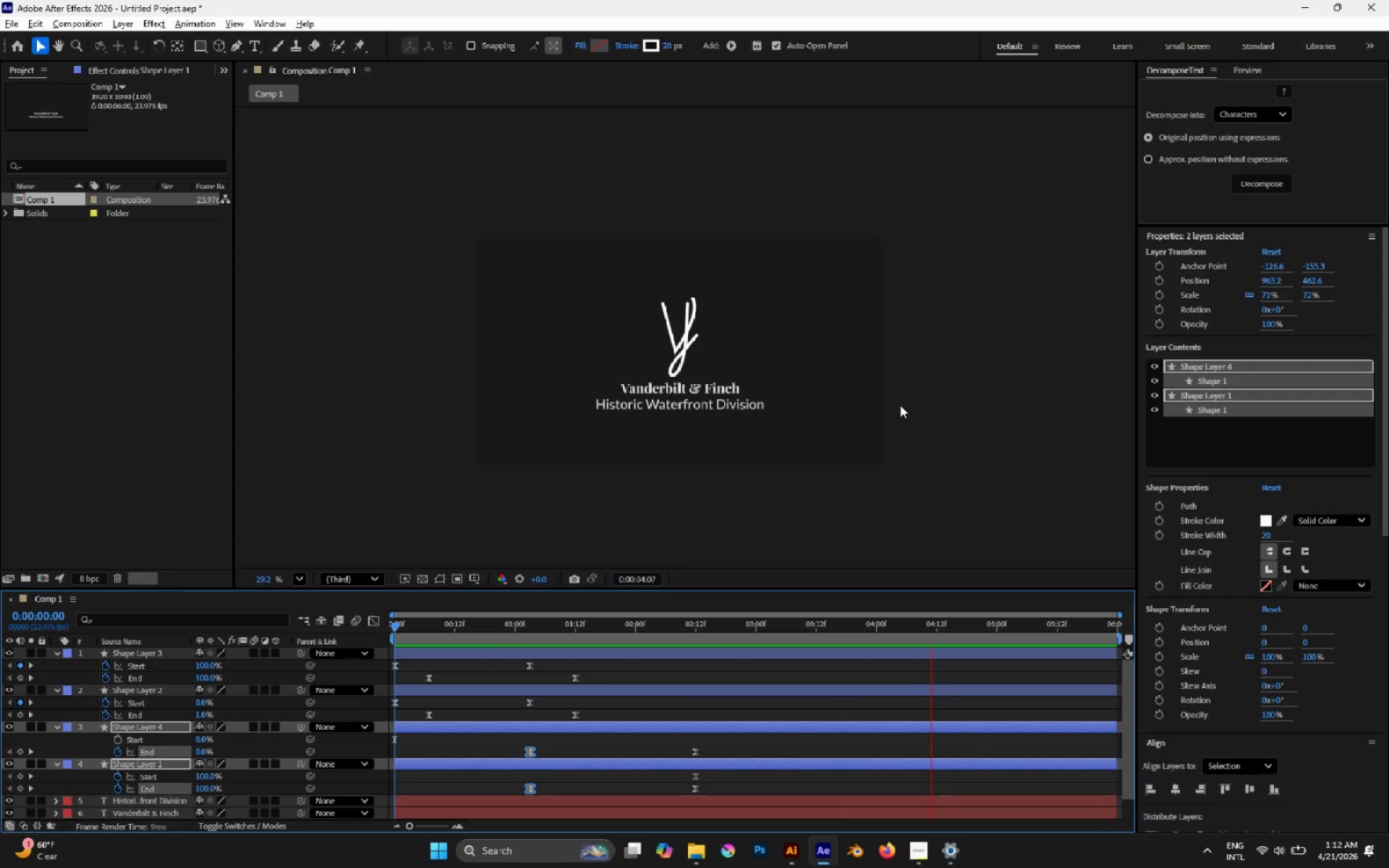 
key(Space)
 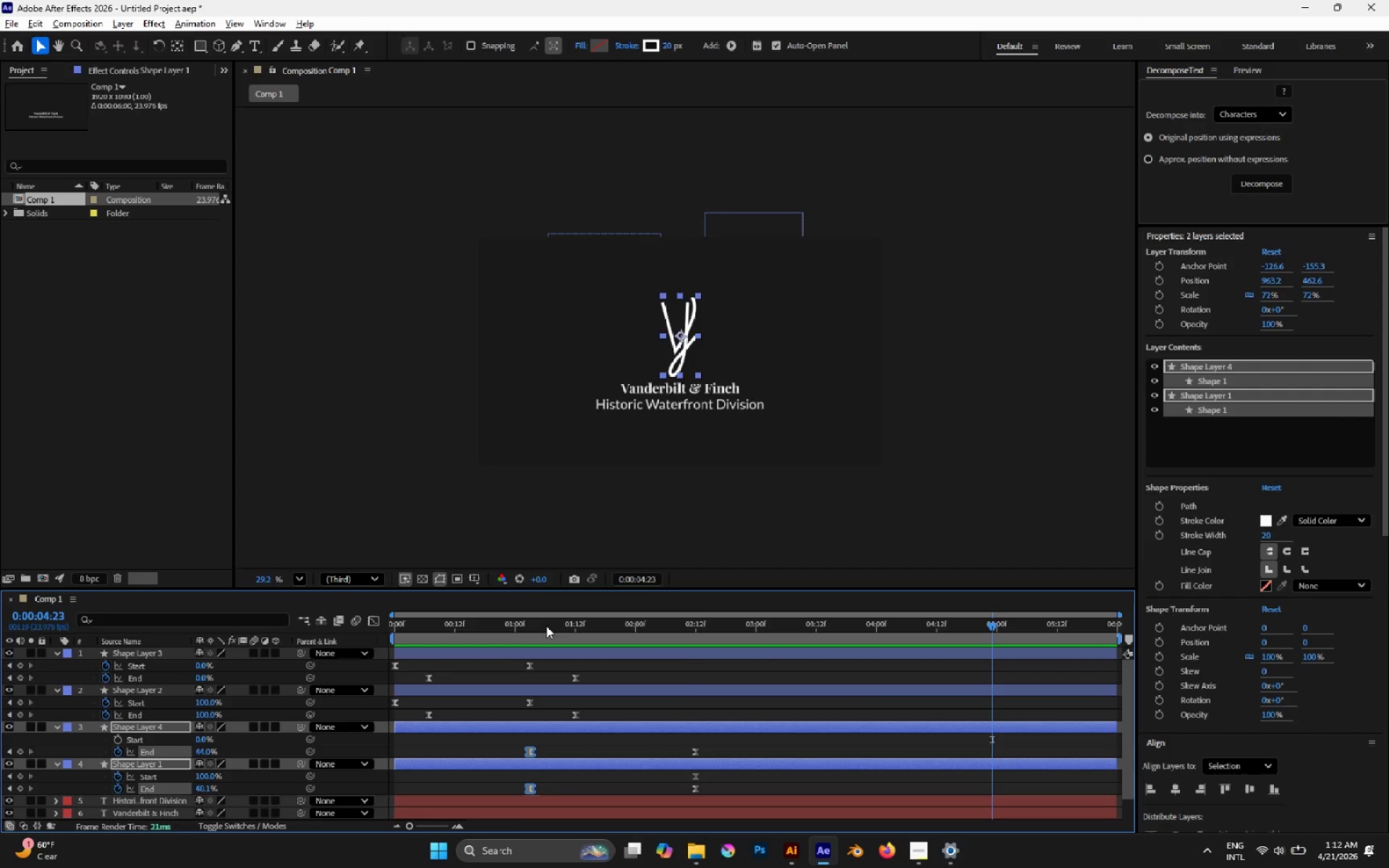 
left_click_drag(start_coordinate=[545, 626], to_coordinate=[256, 631])
 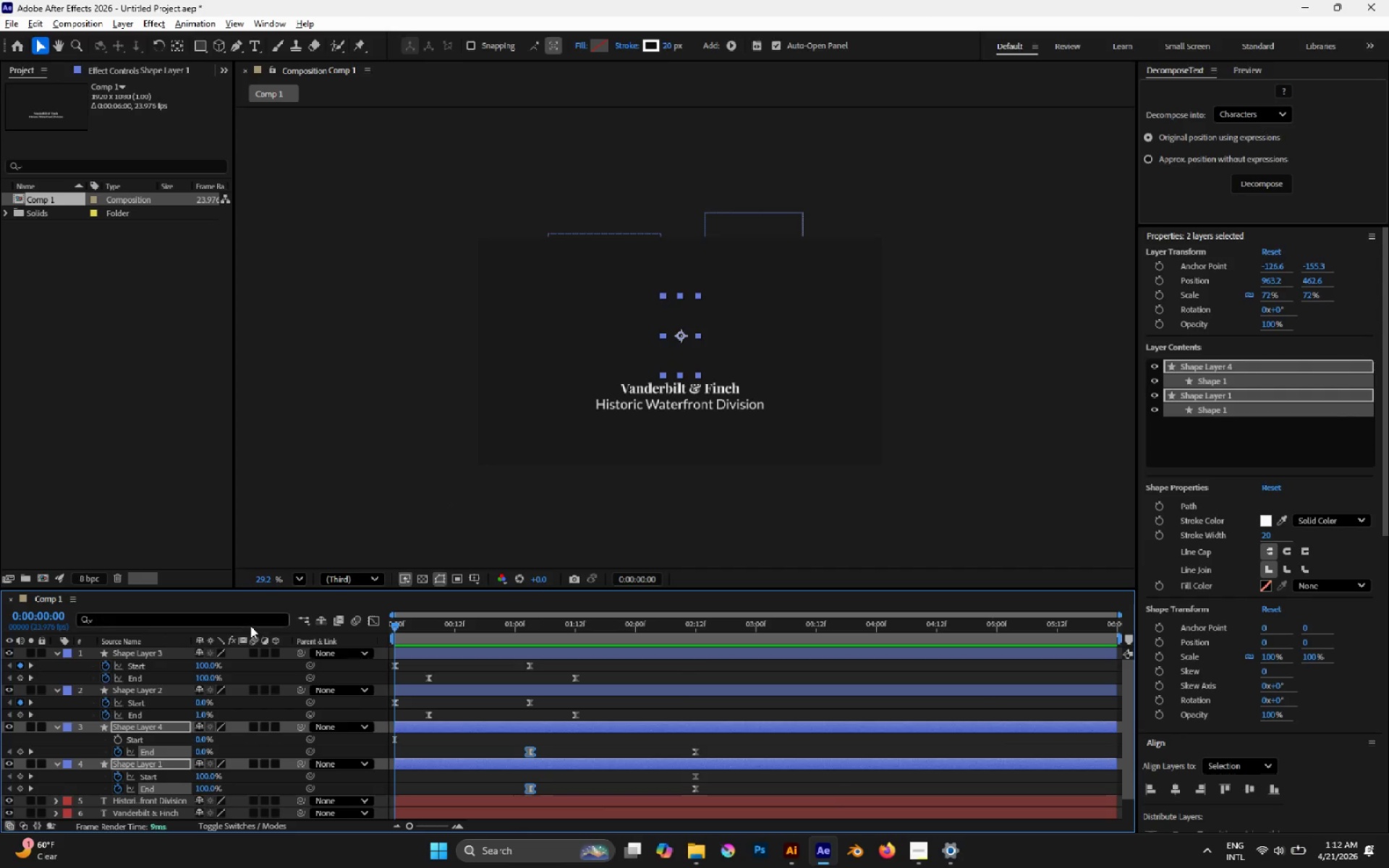 
key(Space)
 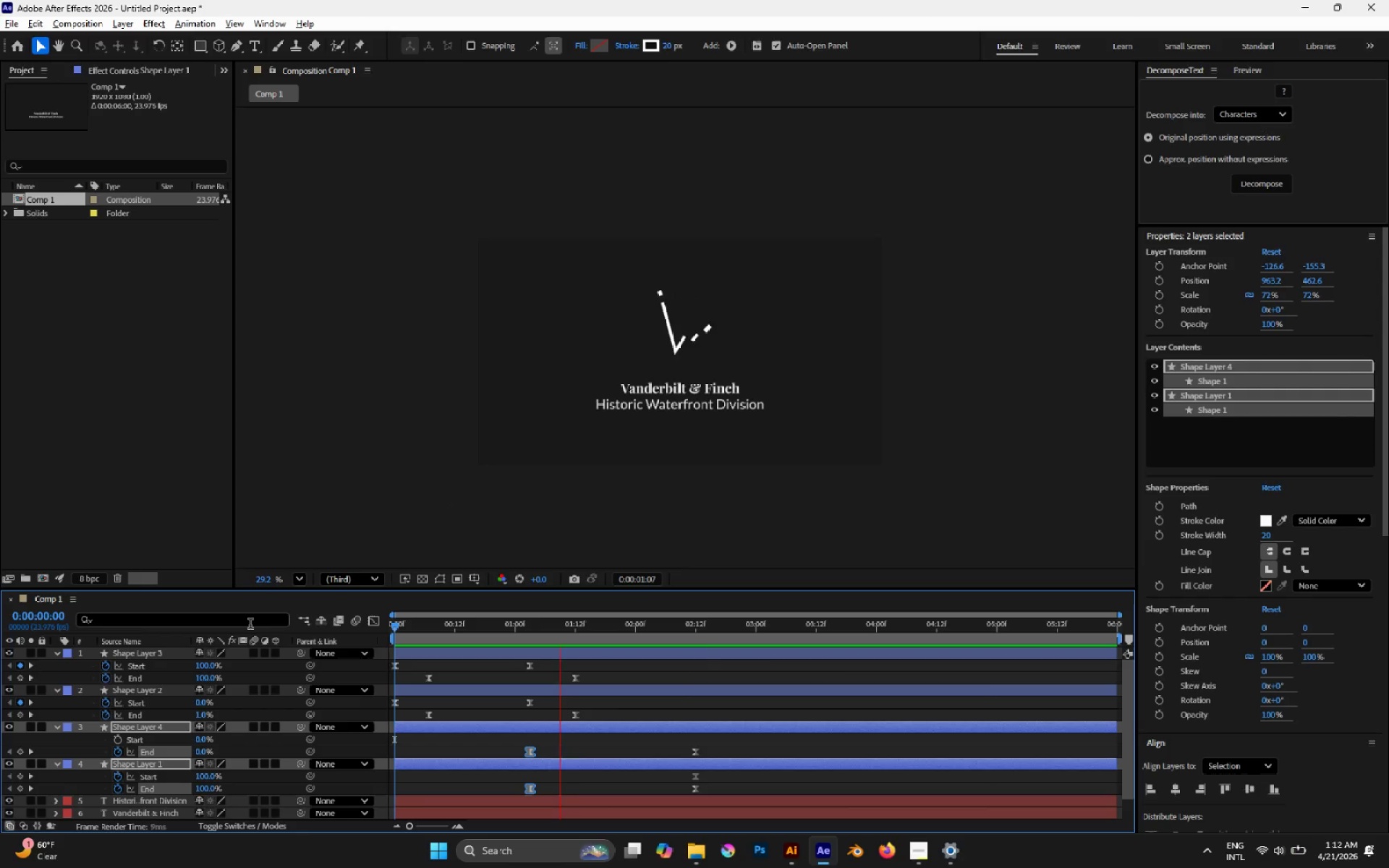 
key(Space)
 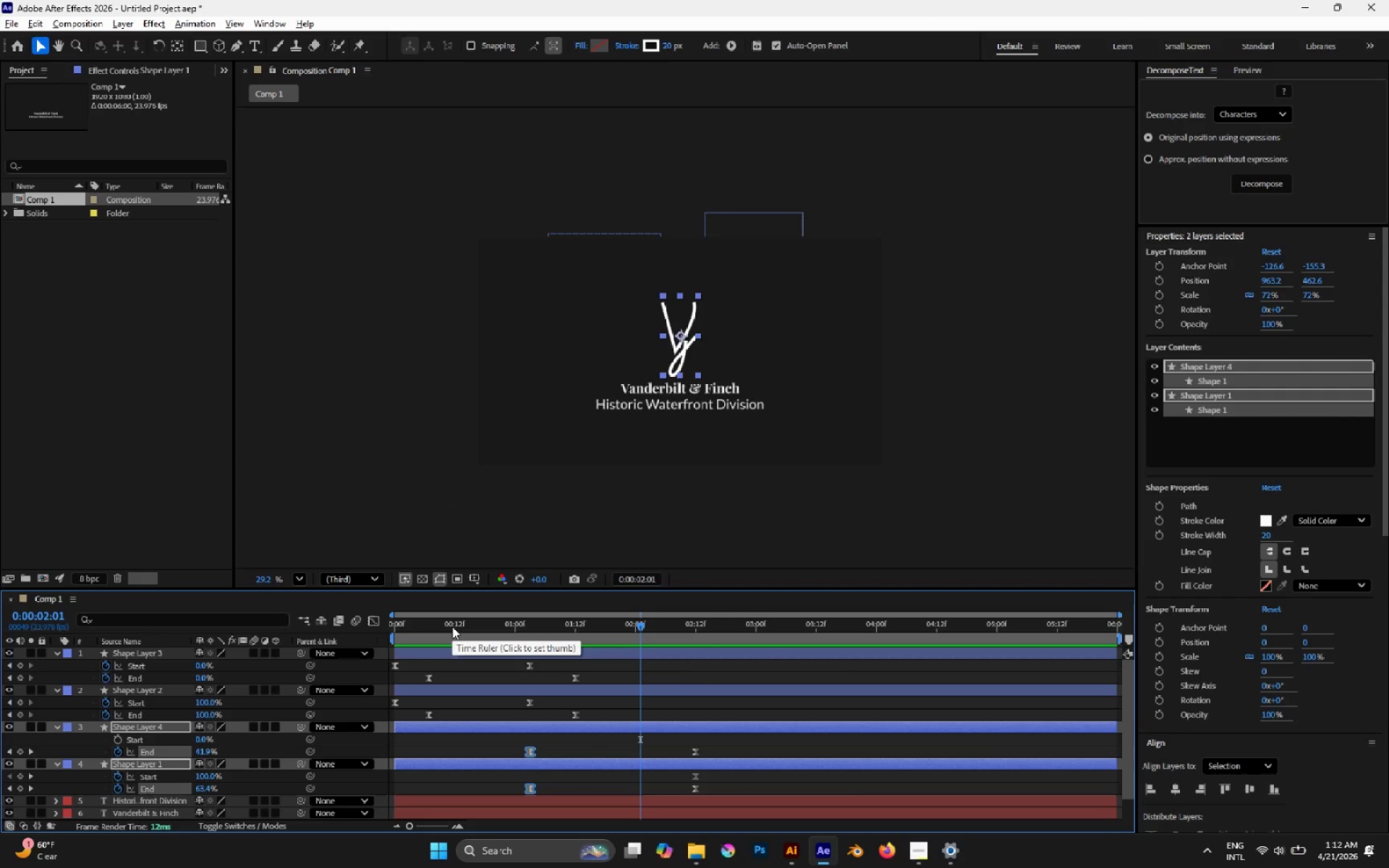 
left_click_drag(start_coordinate=[452, 630], to_coordinate=[336, 637])
 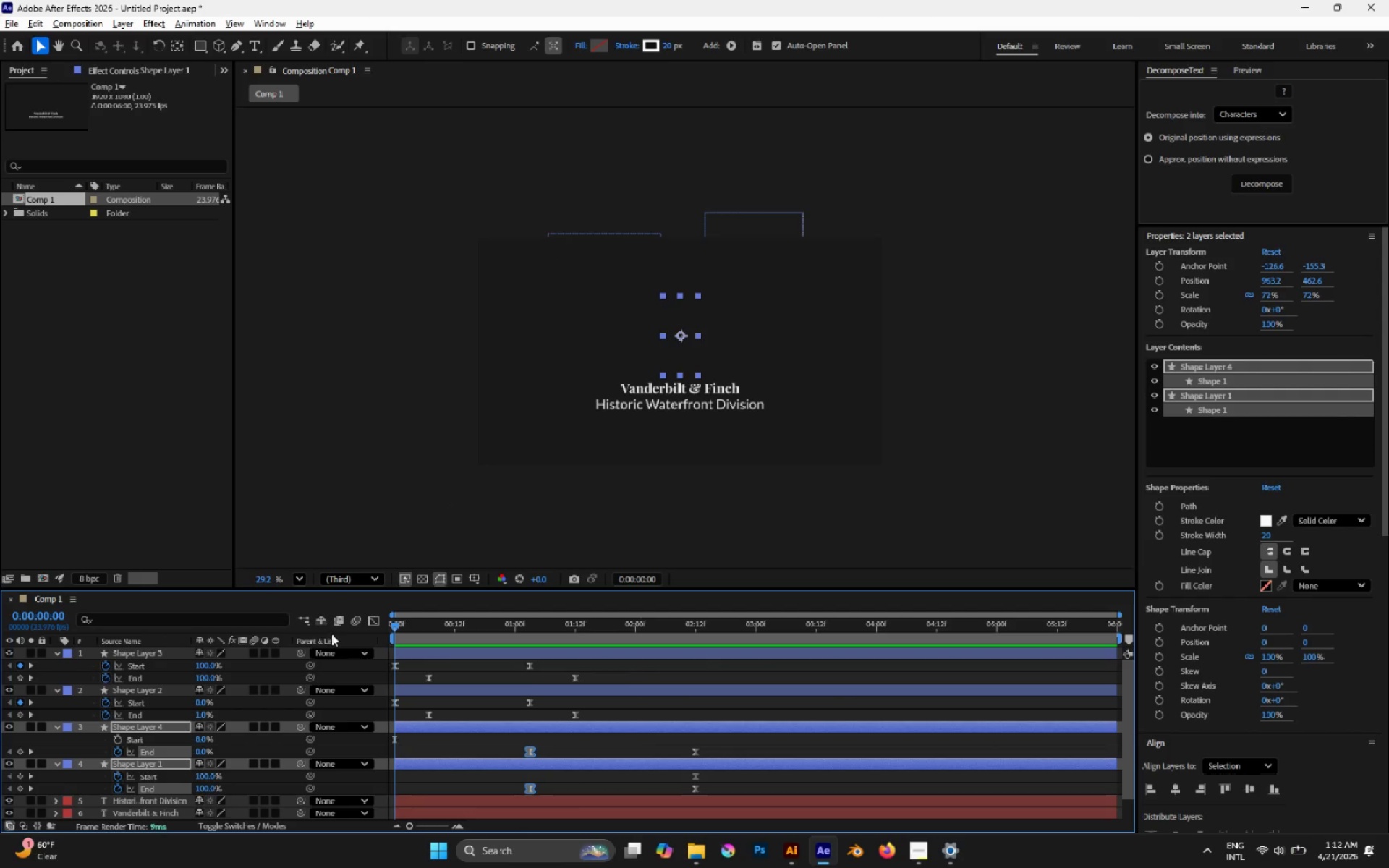 
key(Space)
 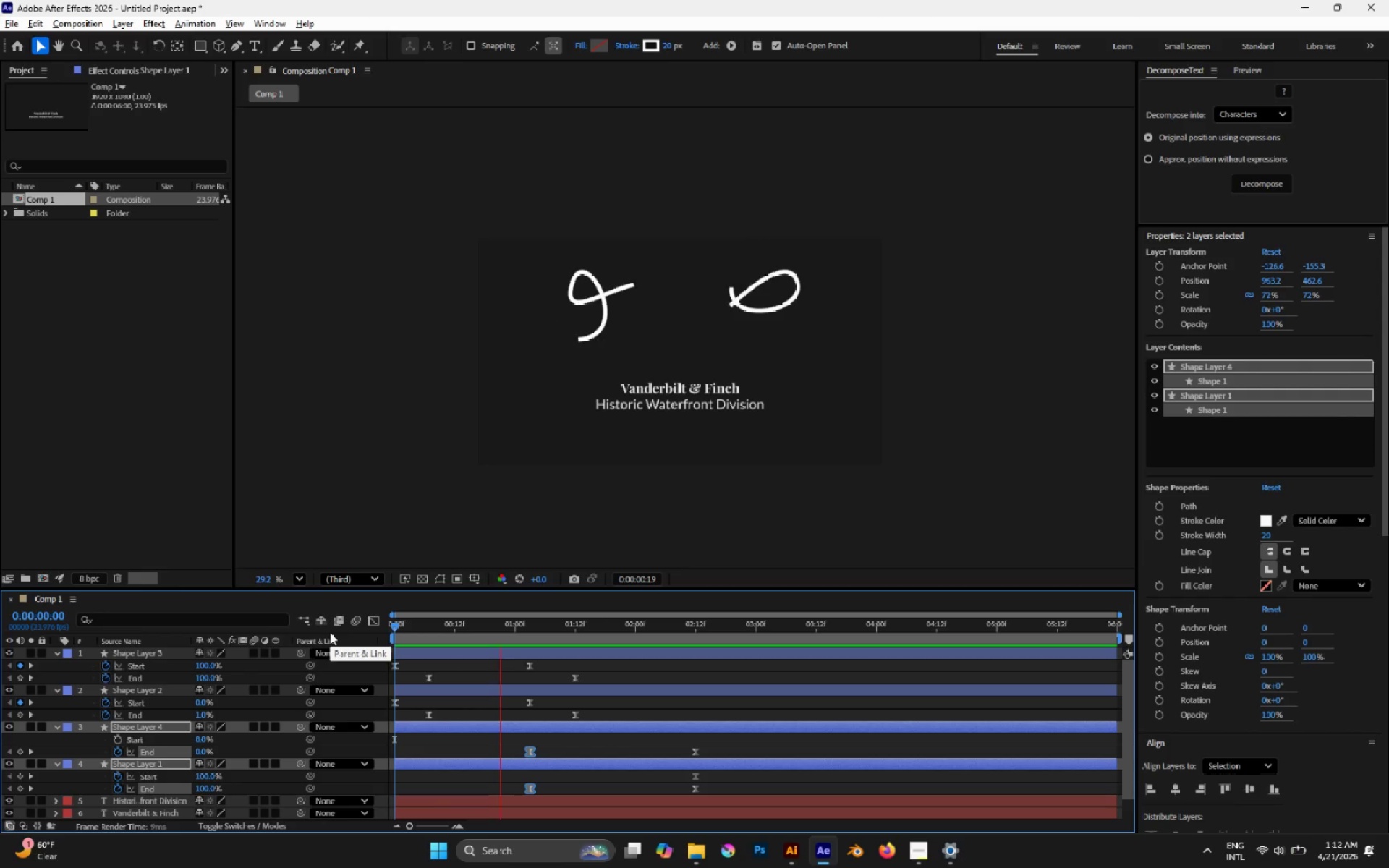 
key(Space)
 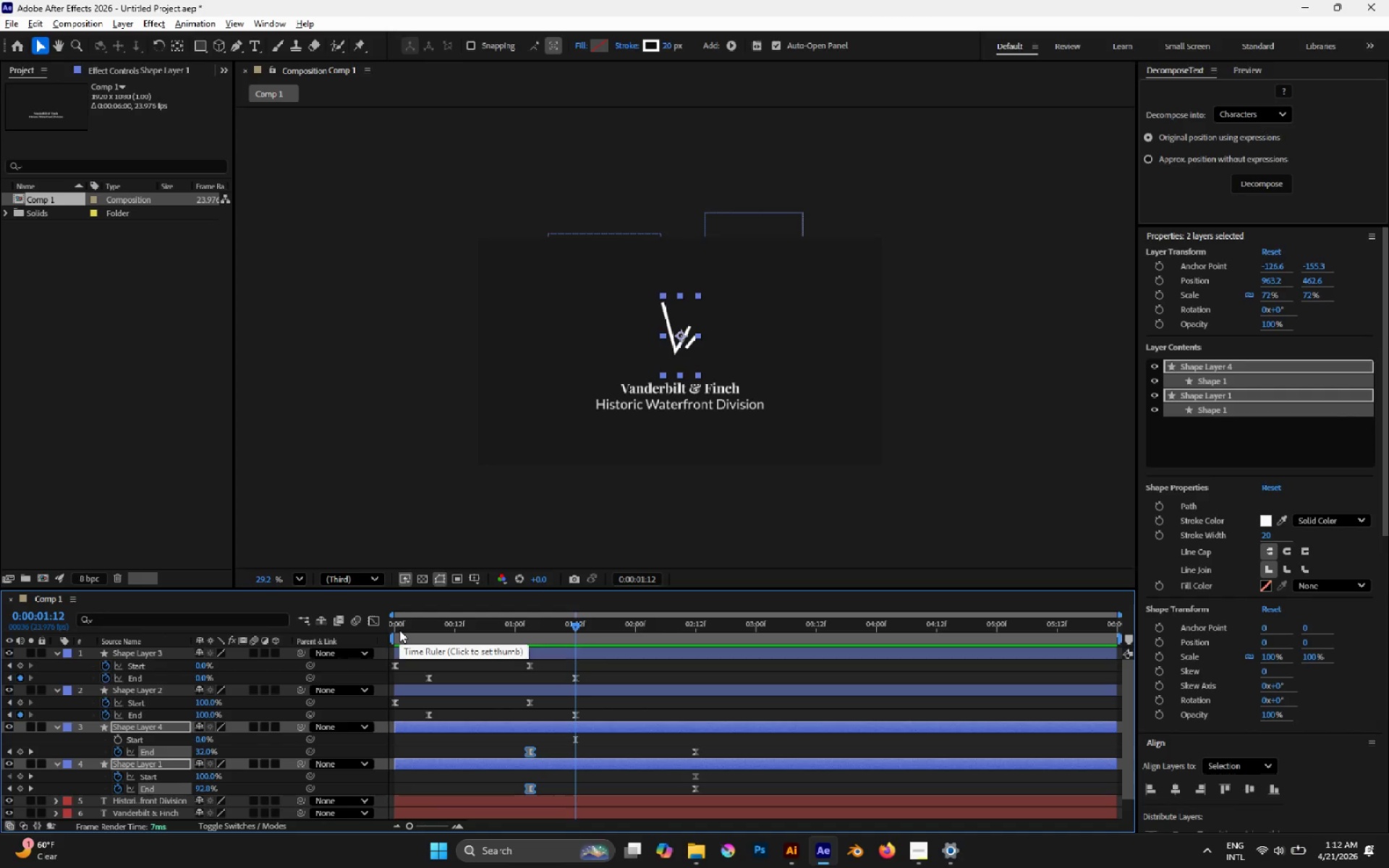 
left_click_drag(start_coordinate=[407, 630], to_coordinate=[336, 631])
 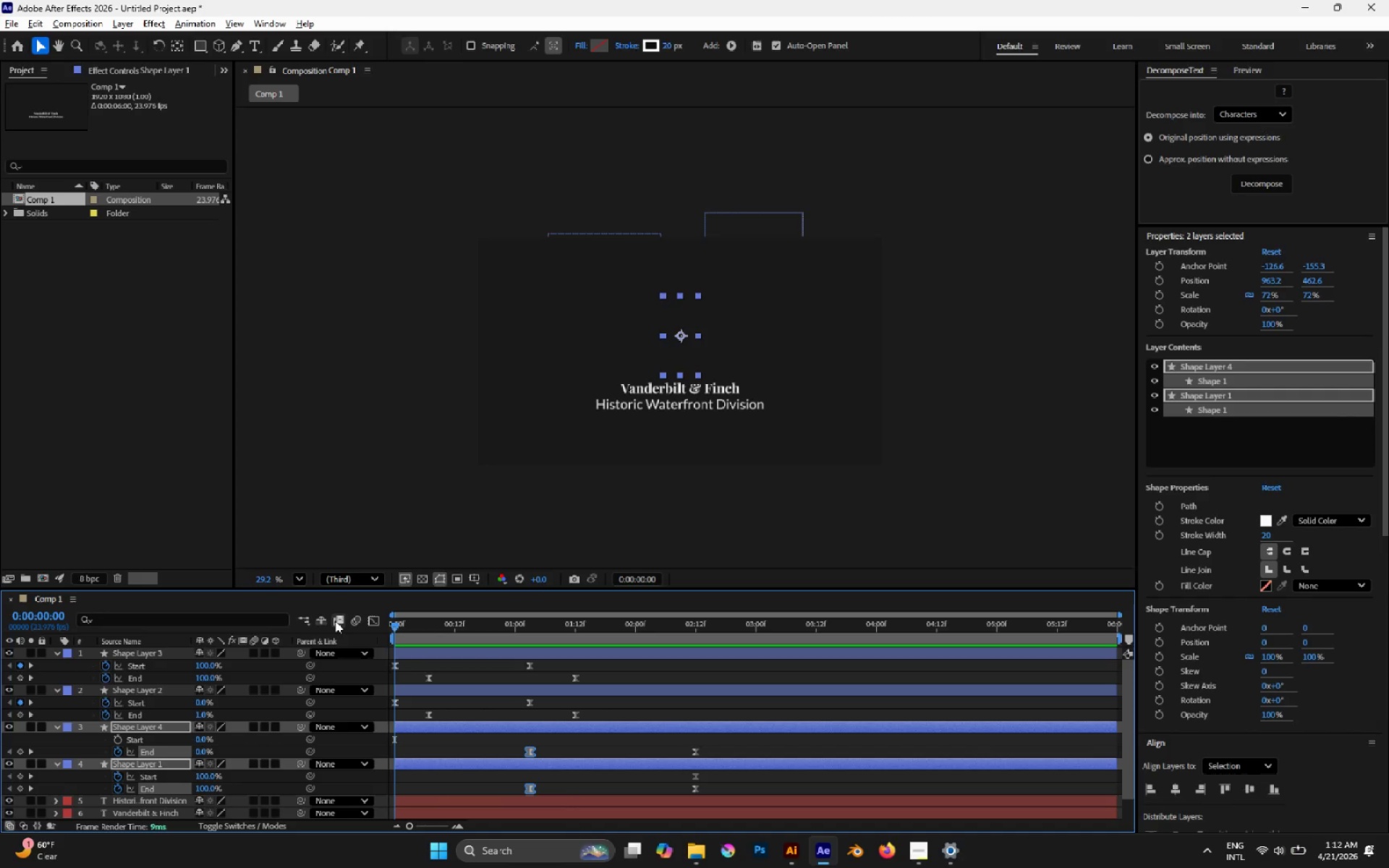 
key(Space)
 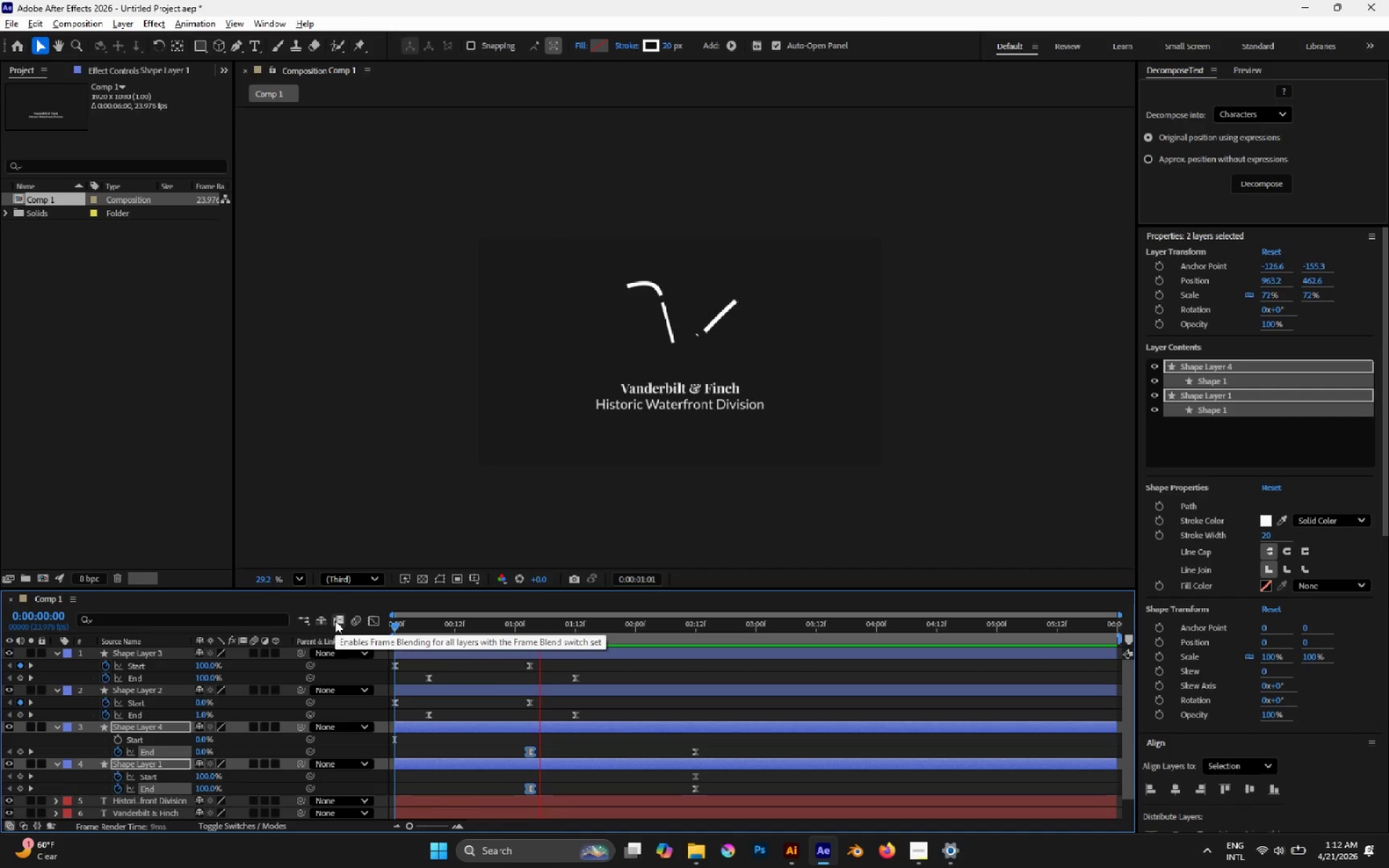 
key(Space)
 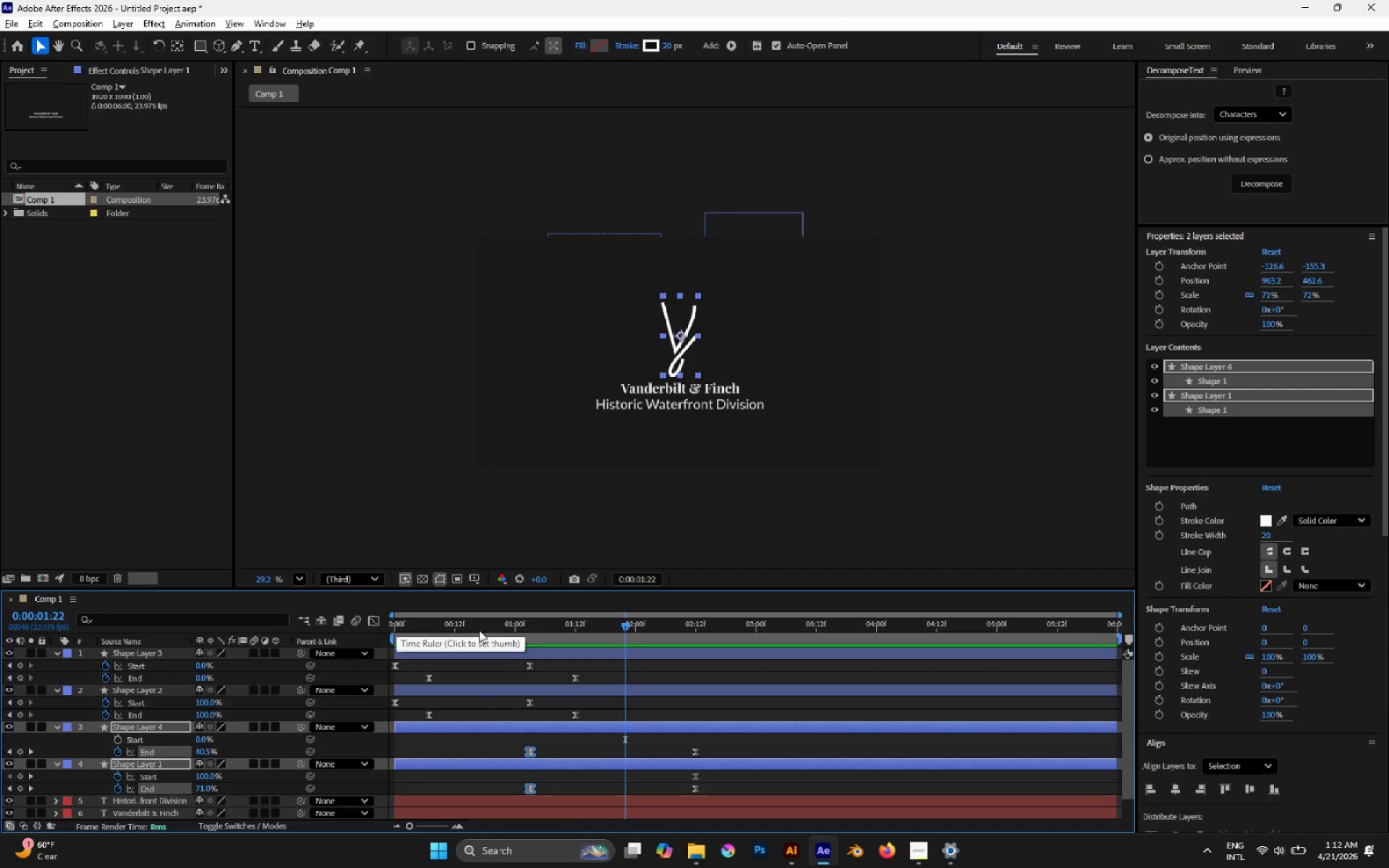 
left_click_drag(start_coordinate=[484, 629], to_coordinate=[521, 642])
 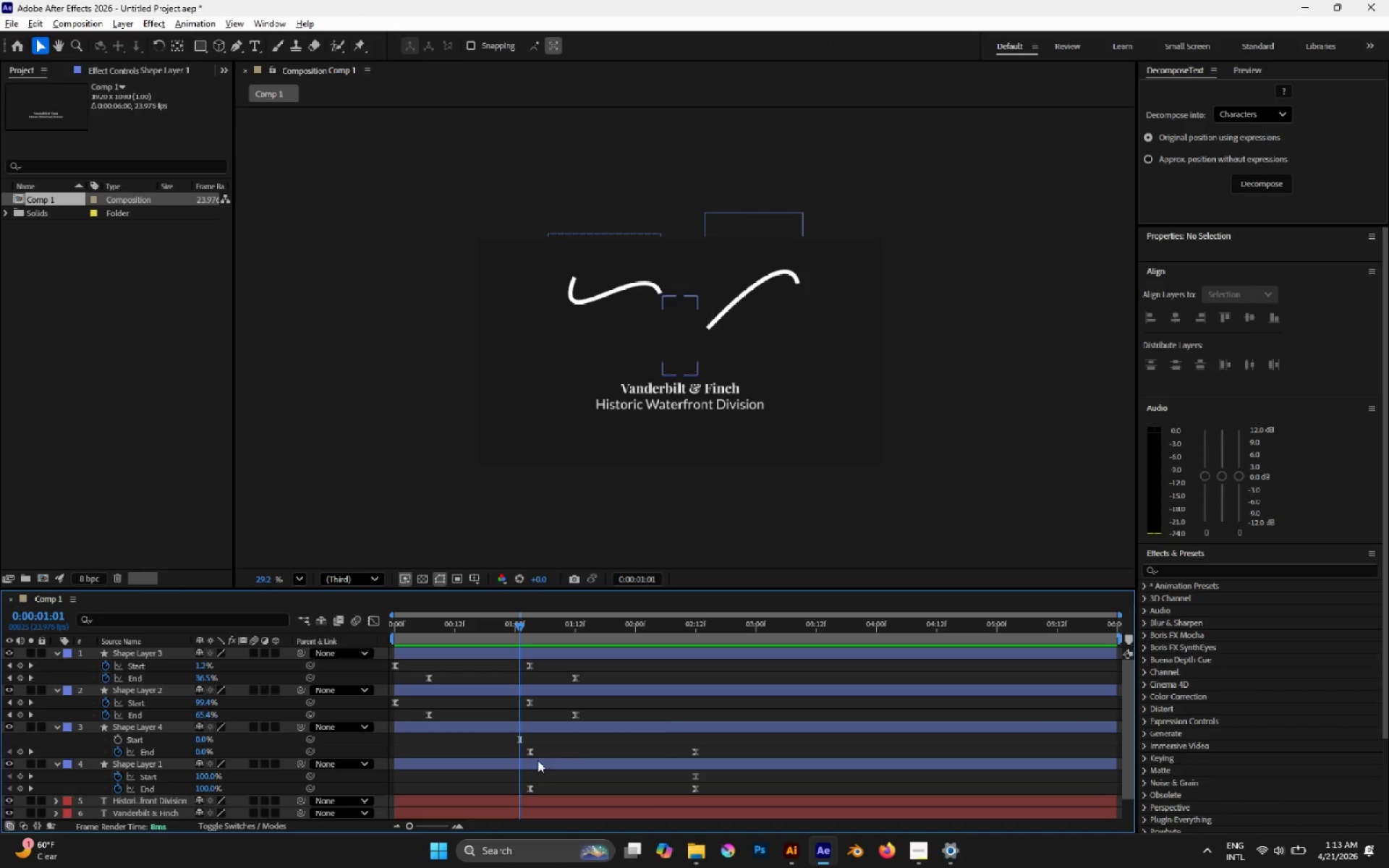 
left_click([530, 754])
 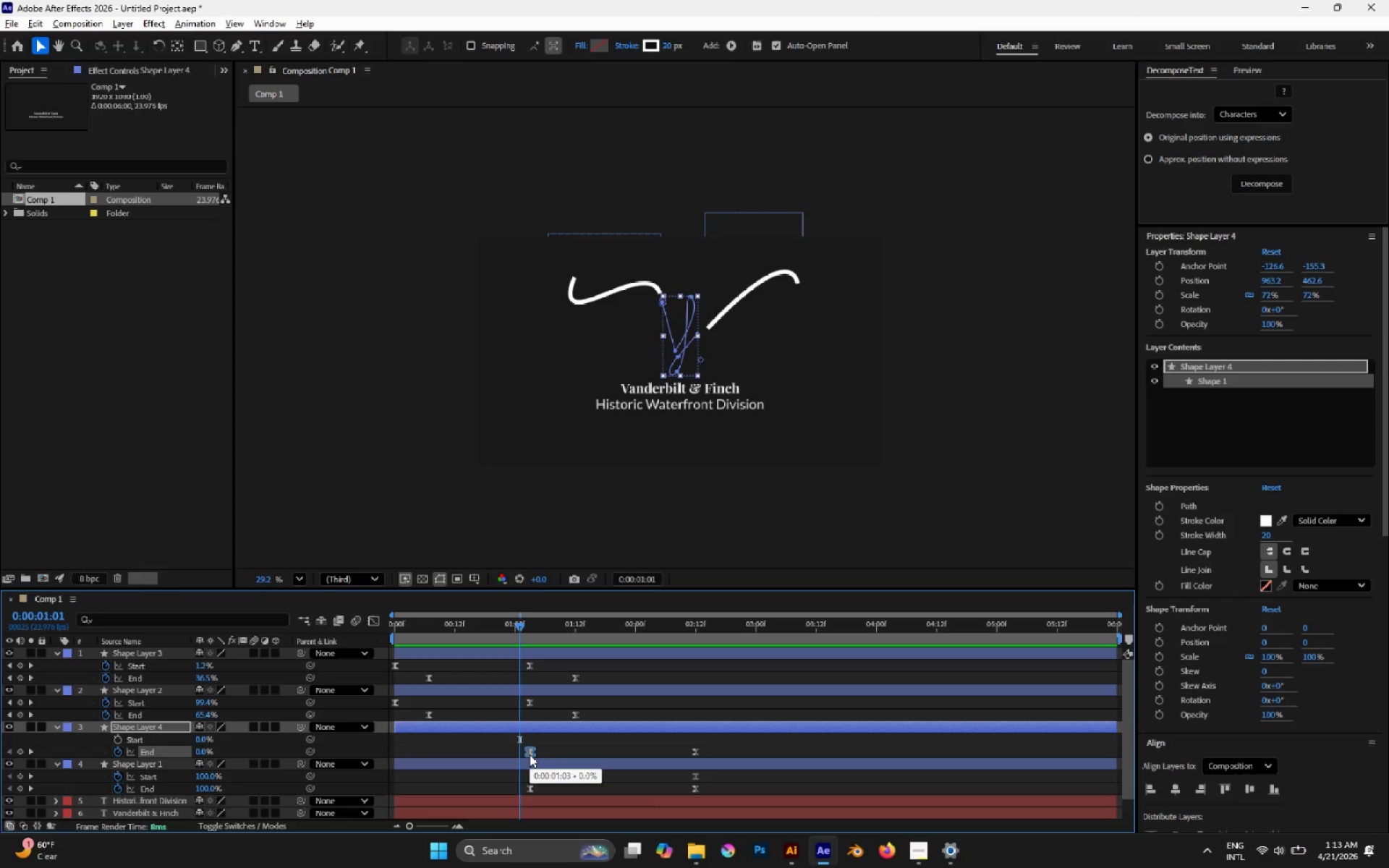 
left_click_drag(start_coordinate=[551, 744], to_coordinate=[526, 797])
 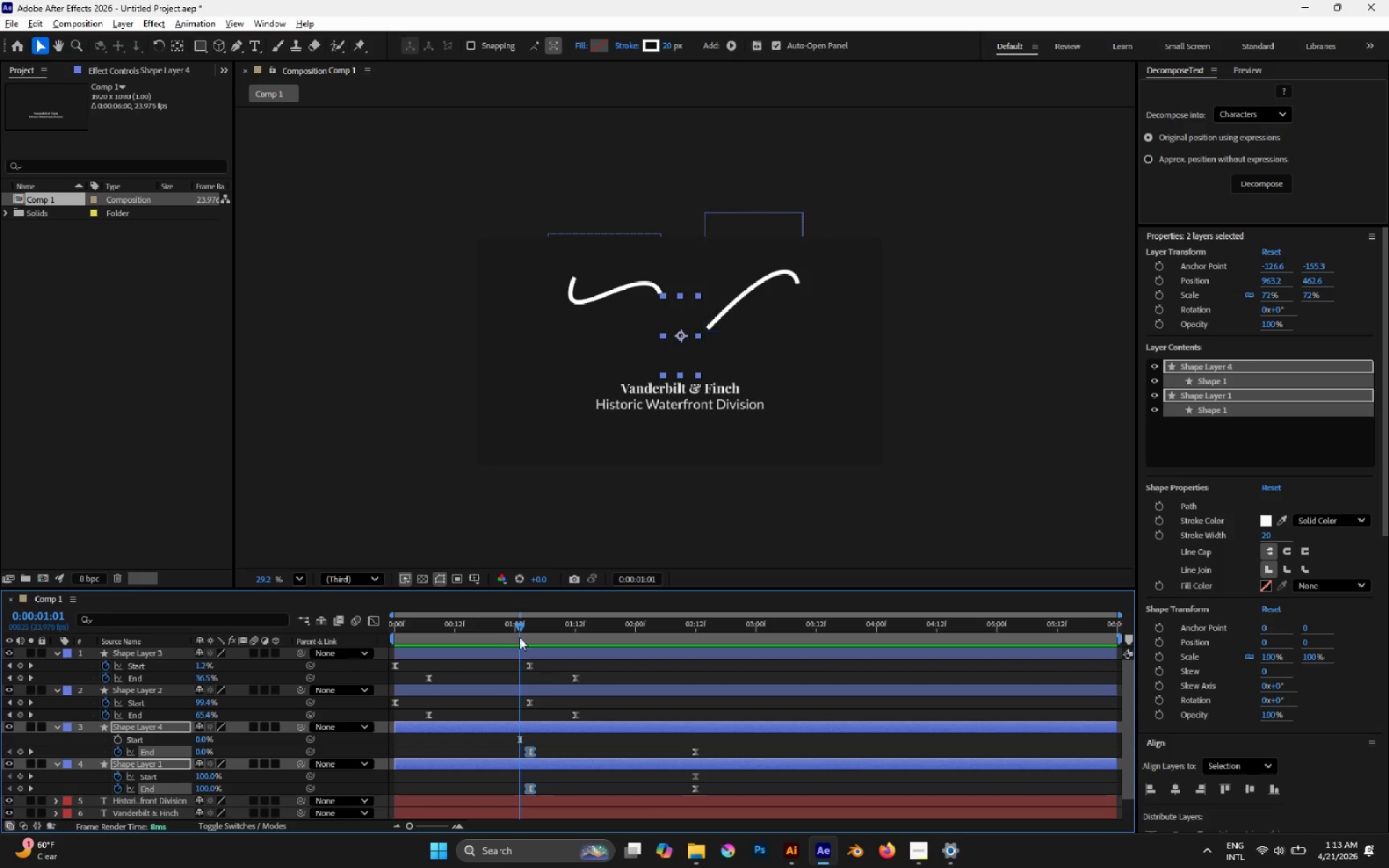 
left_click_drag(start_coordinate=[531, 630], to_coordinate=[523, 630])
 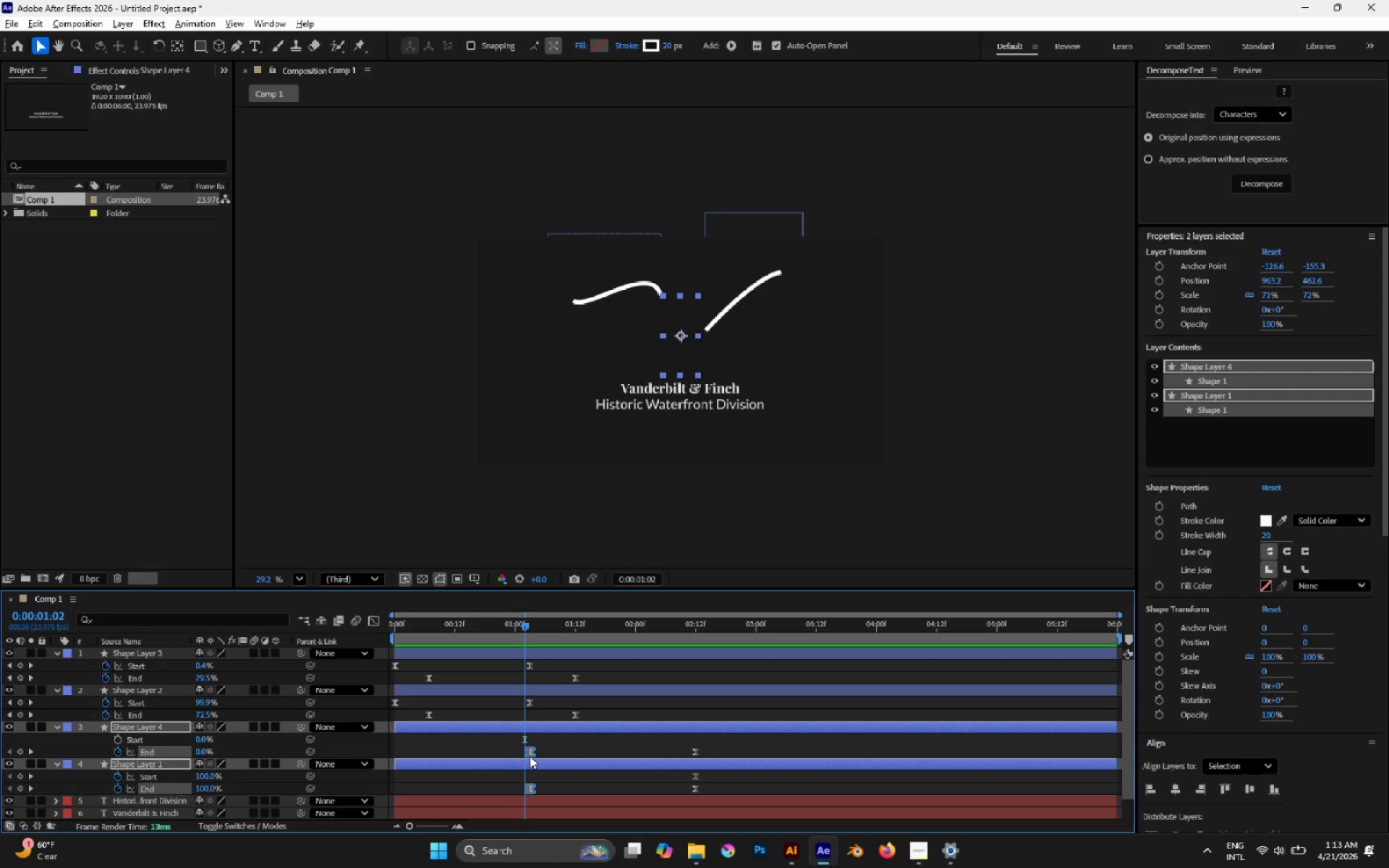 
left_click_drag(start_coordinate=[530, 756], to_coordinate=[517, 749])
 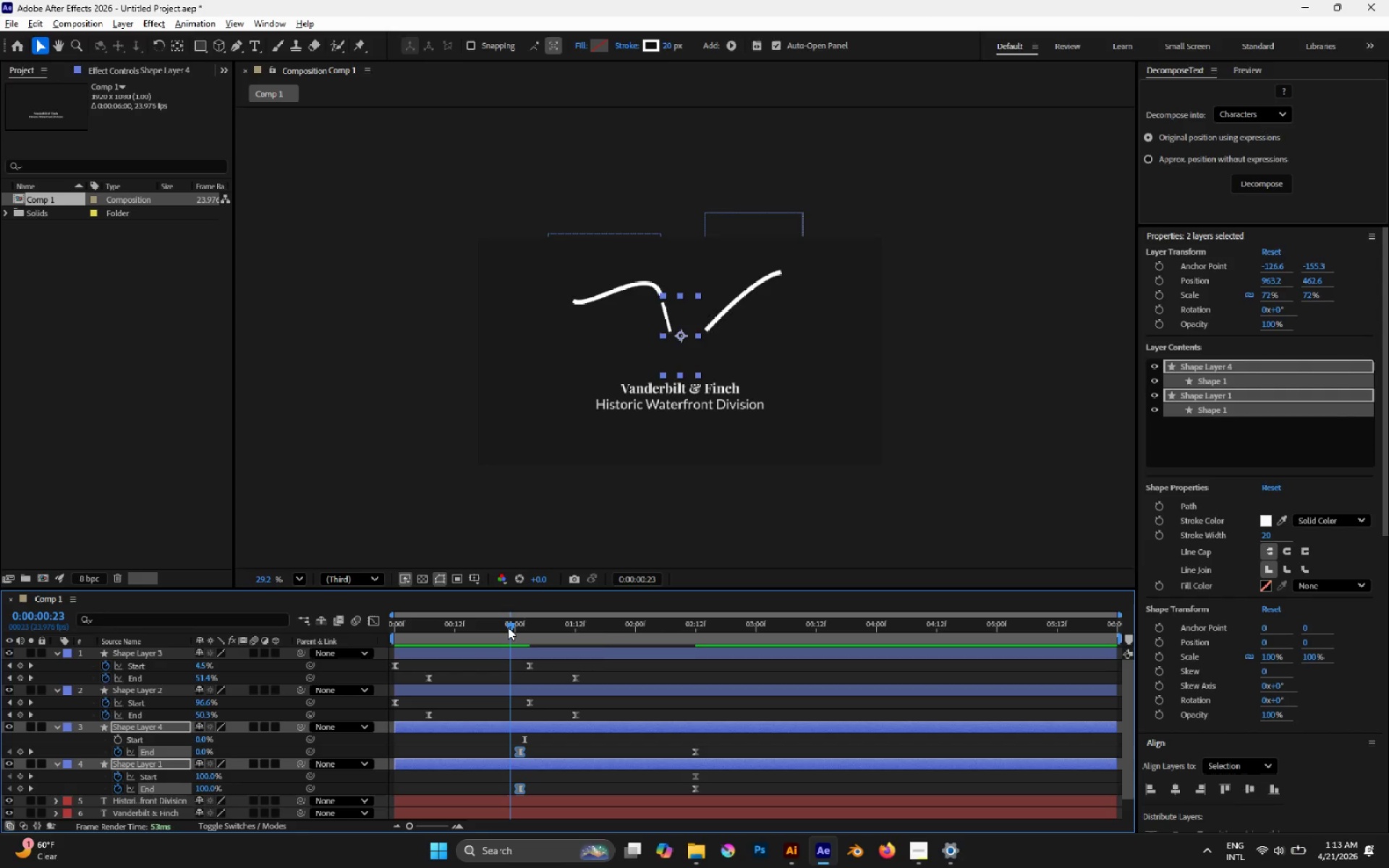 
key(Space)
 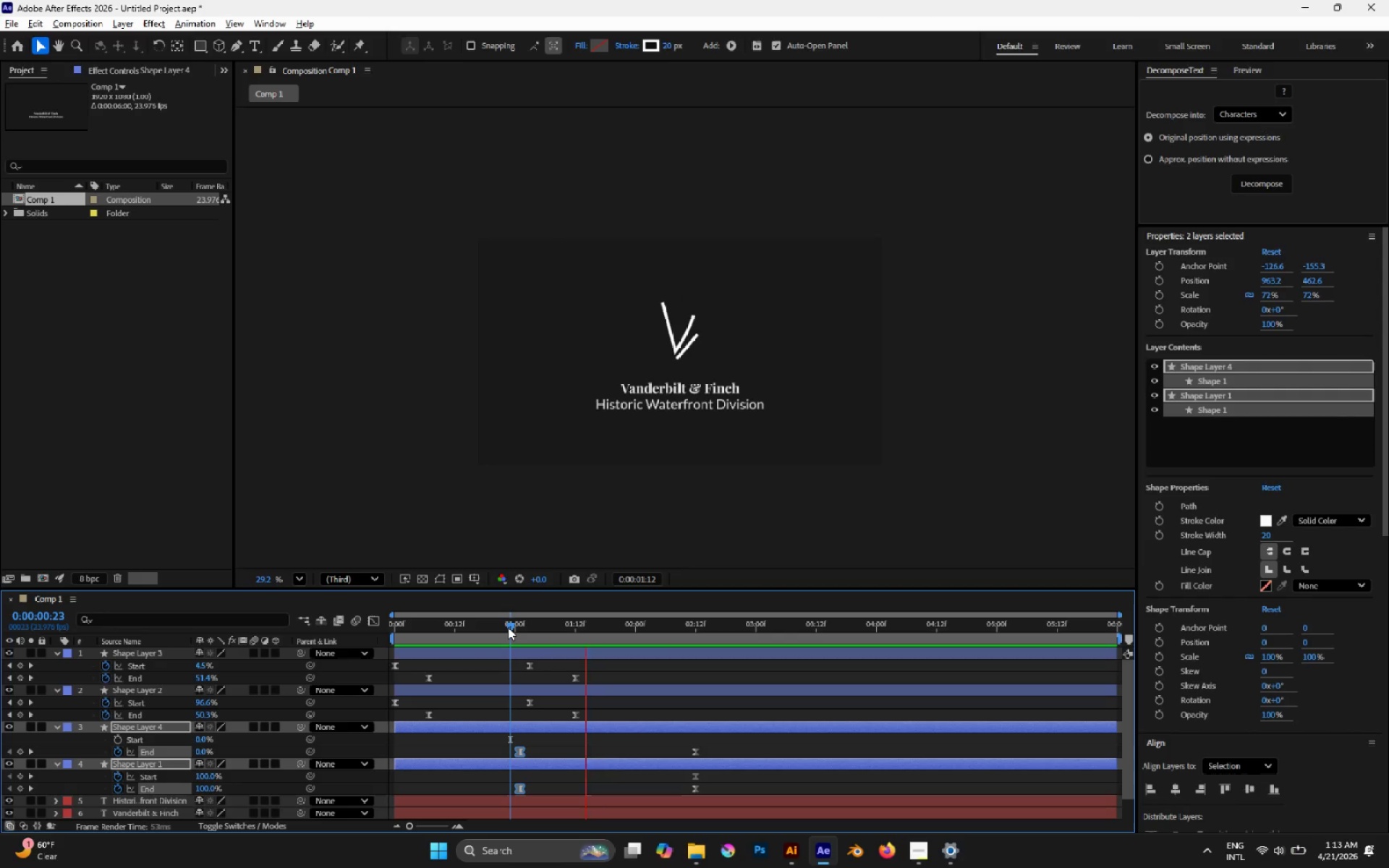 
key(Space)
 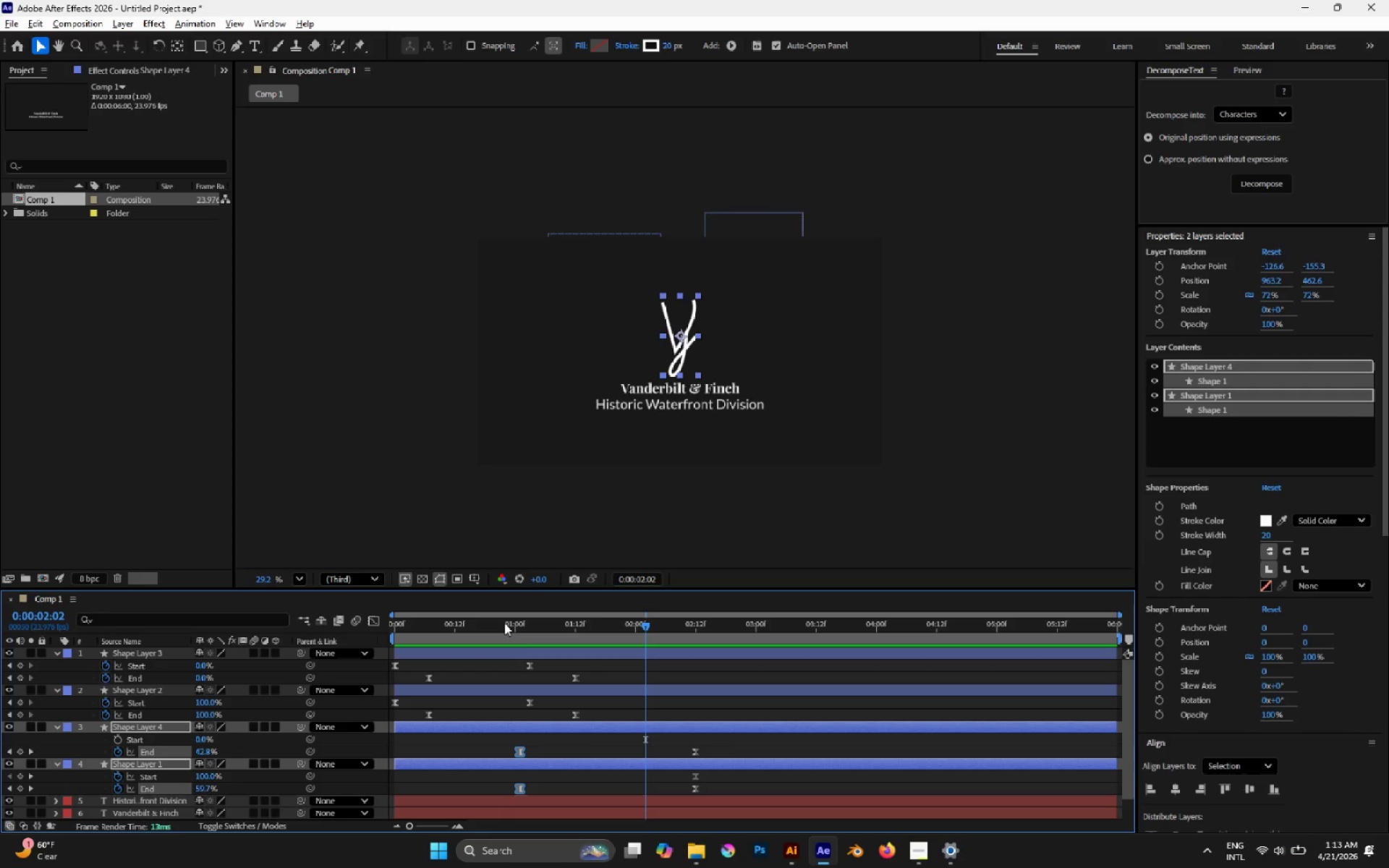 
left_click_drag(start_coordinate=[503, 623], to_coordinate=[298, 624])
 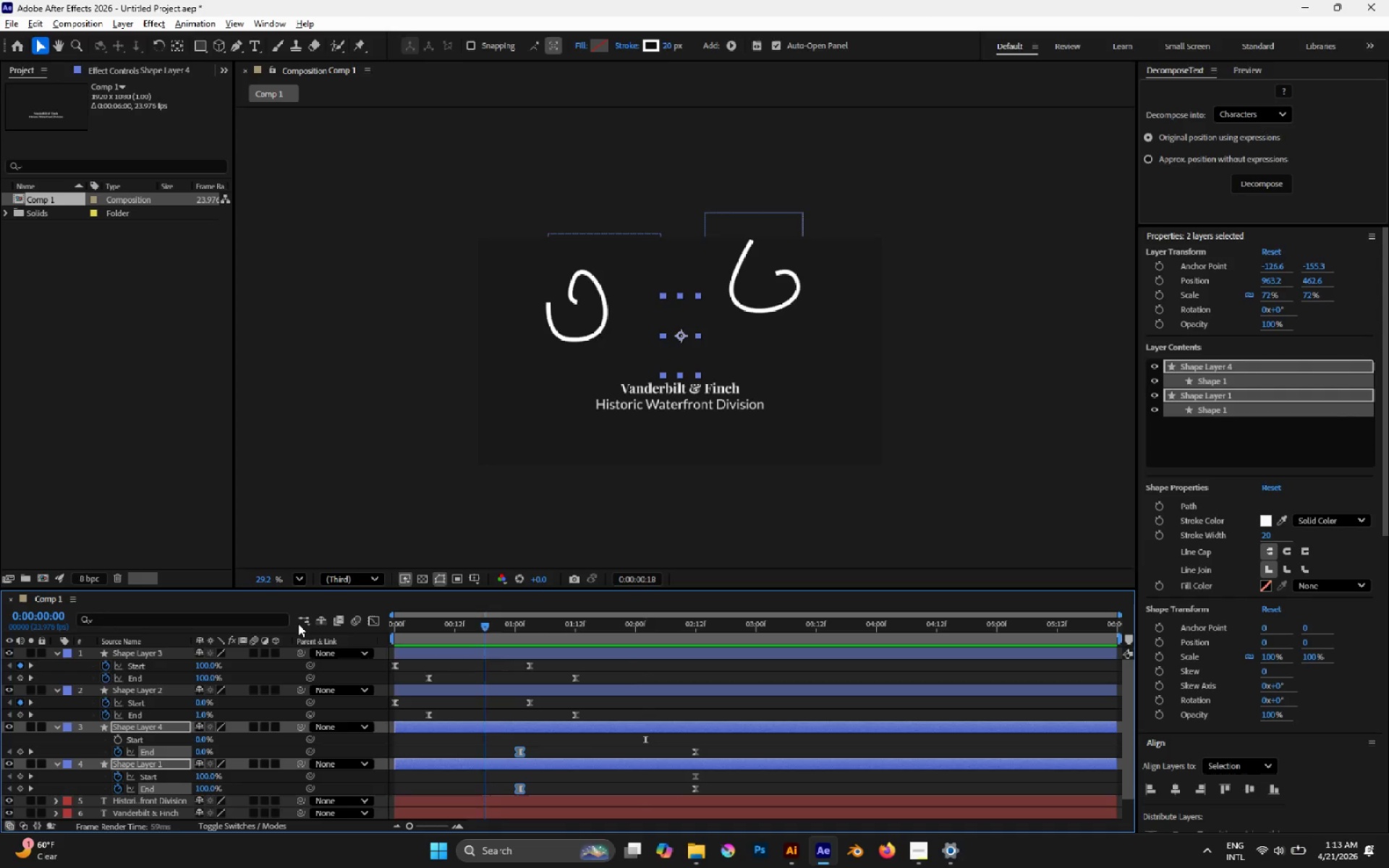 
key(Space)
 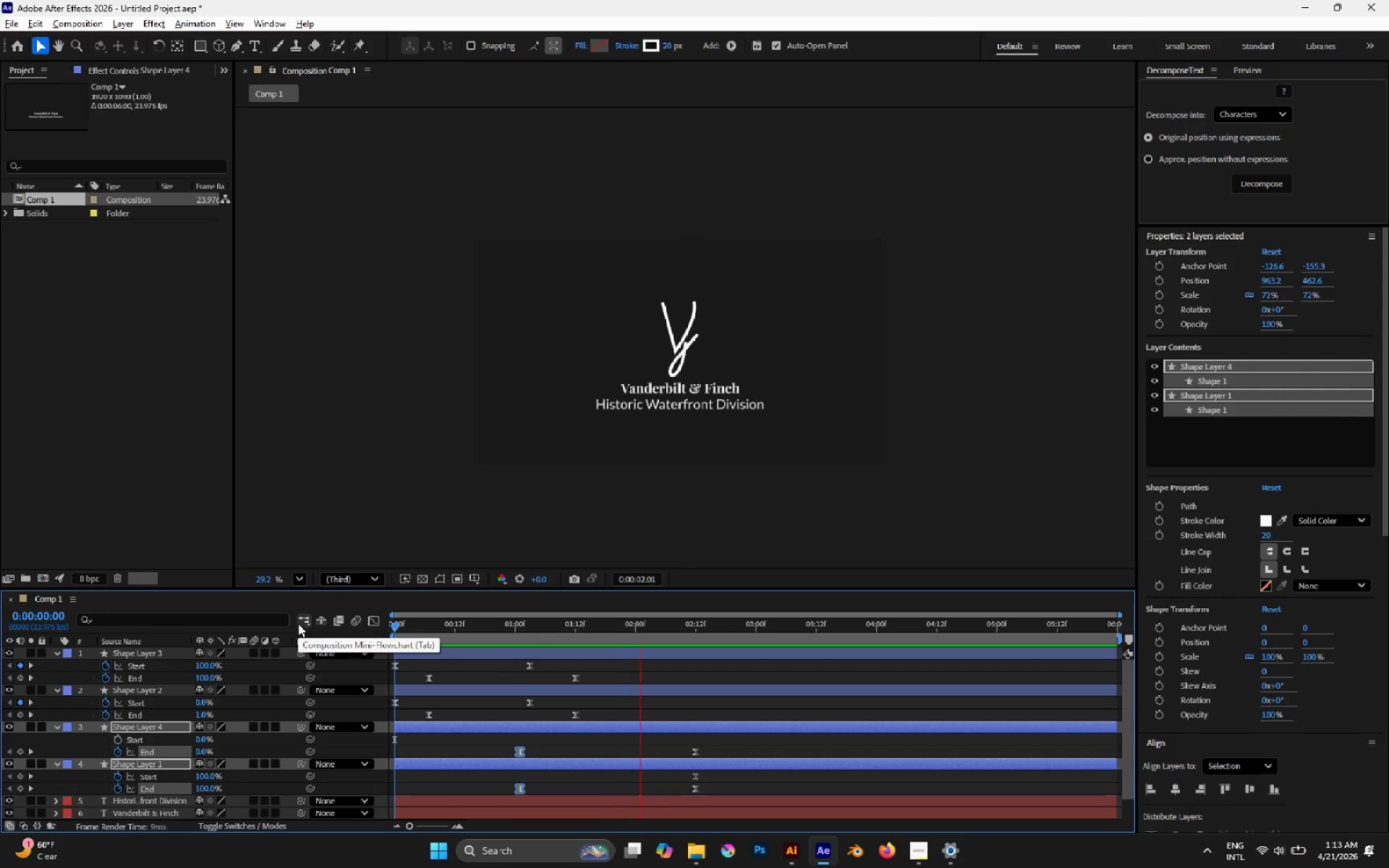 
key(Space)
 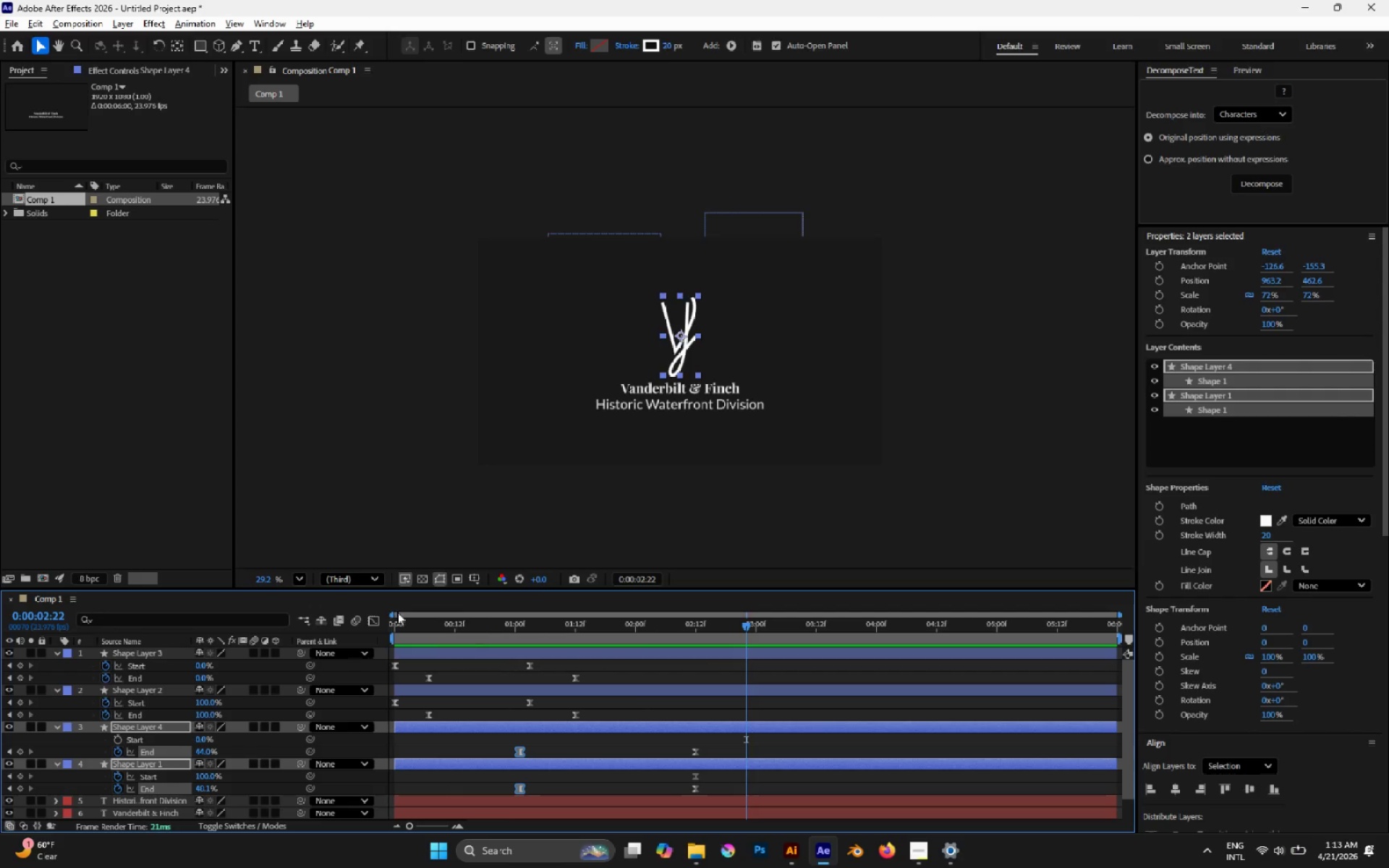 
left_click_drag(start_coordinate=[411, 625], to_coordinate=[367, 644])
 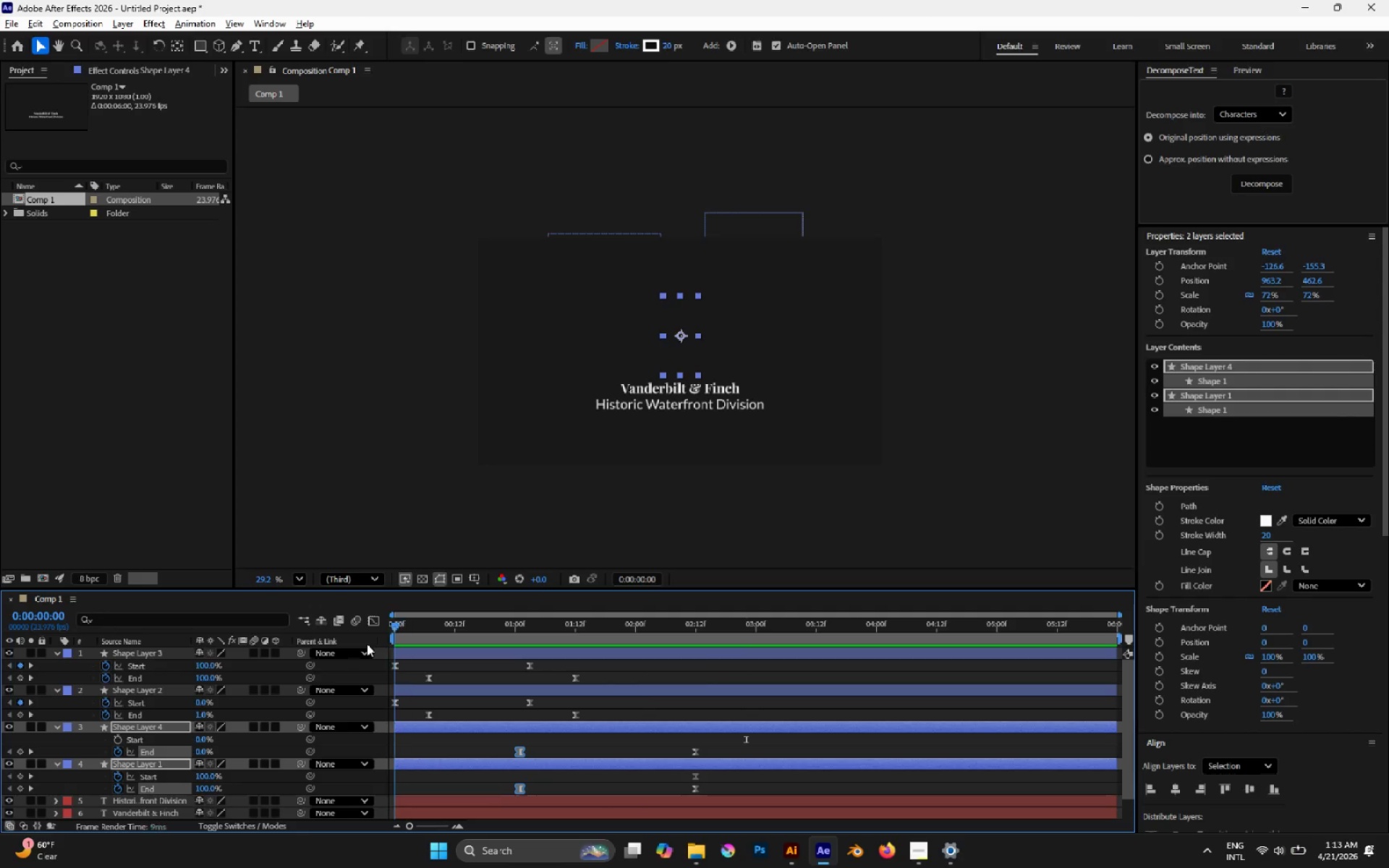 
key(Space)
 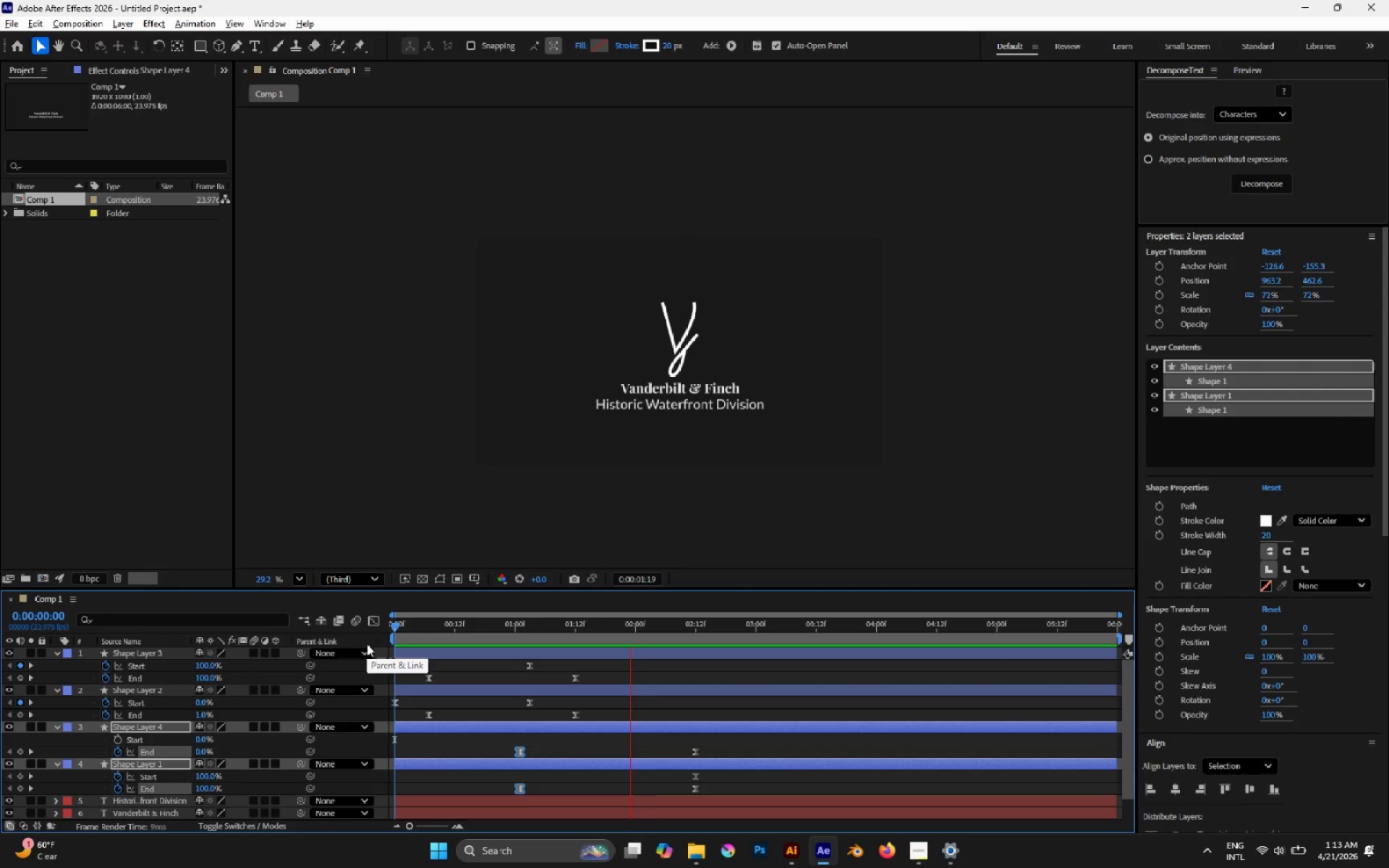 
key(Space)
 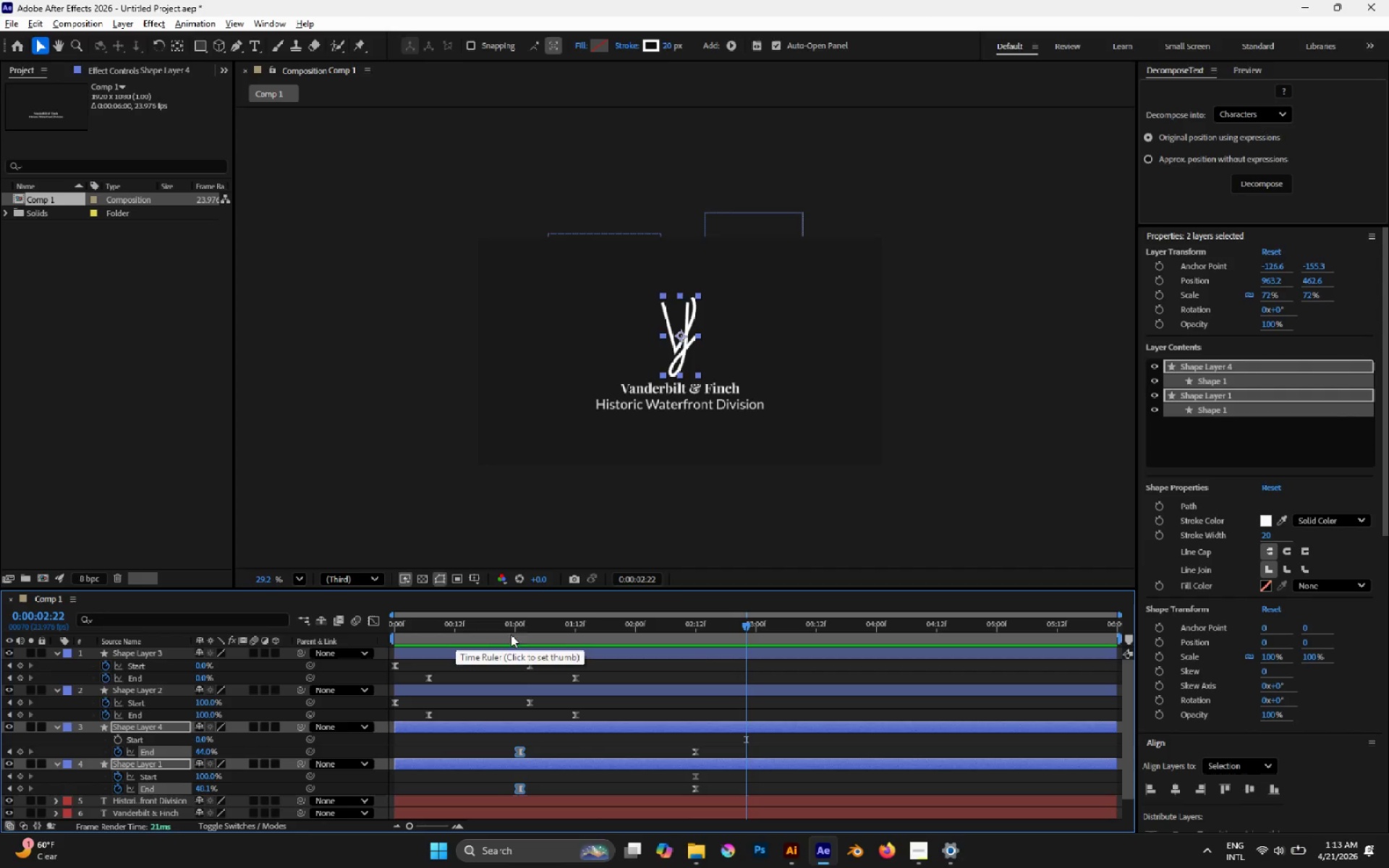 
left_click_drag(start_coordinate=[520, 625], to_coordinate=[285, 621])
 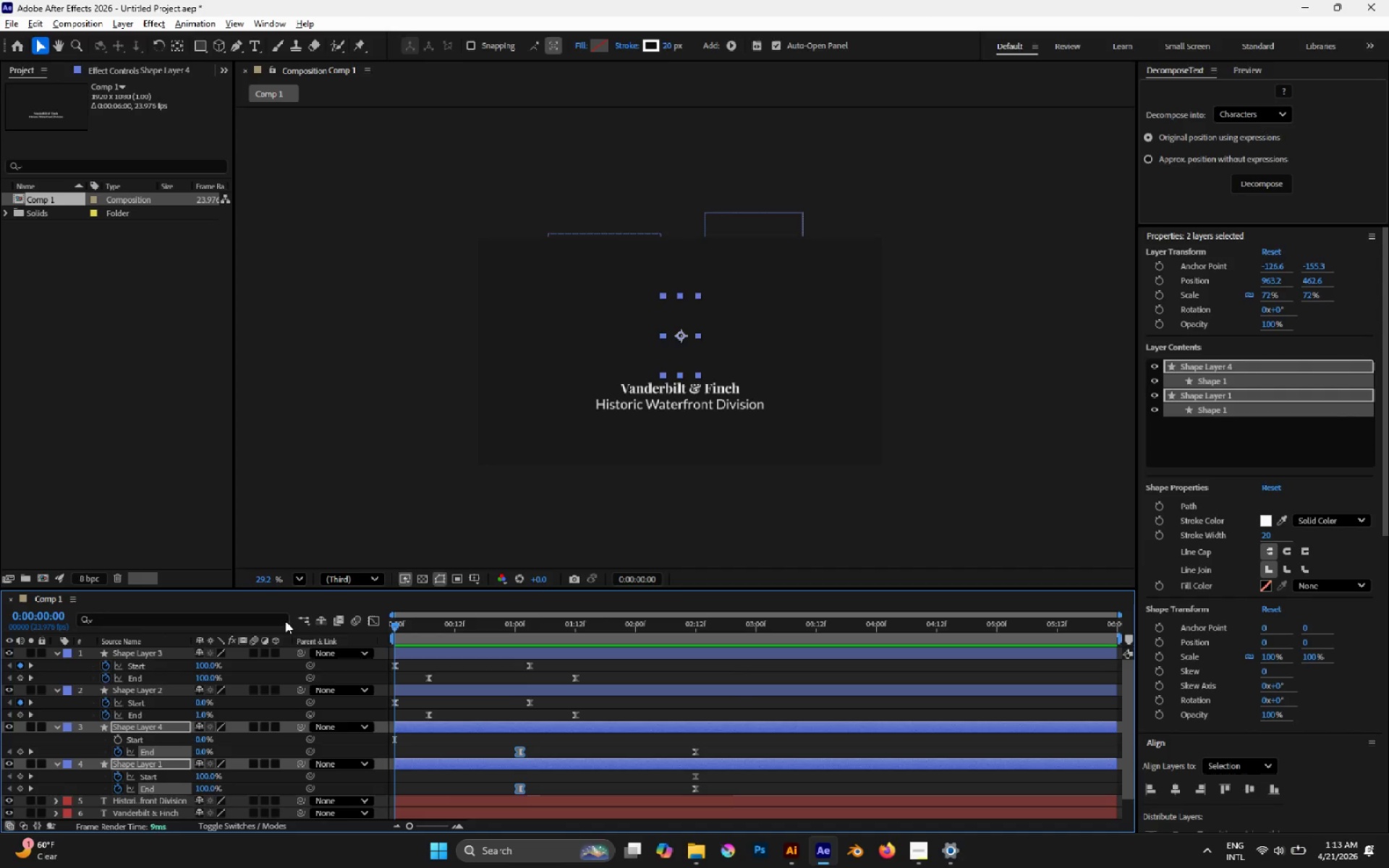 
key(Space)
 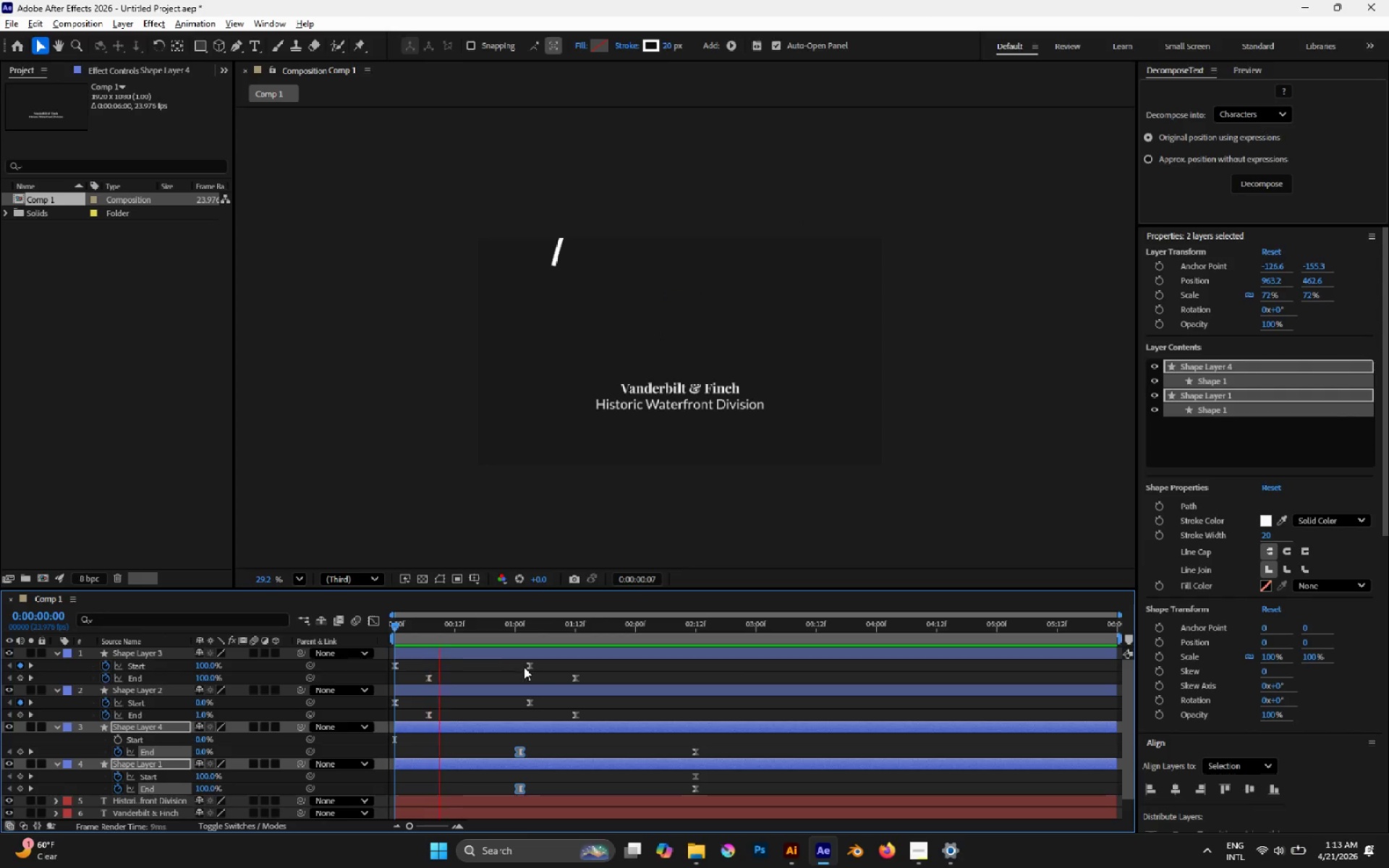 
left_click([520, 668])
 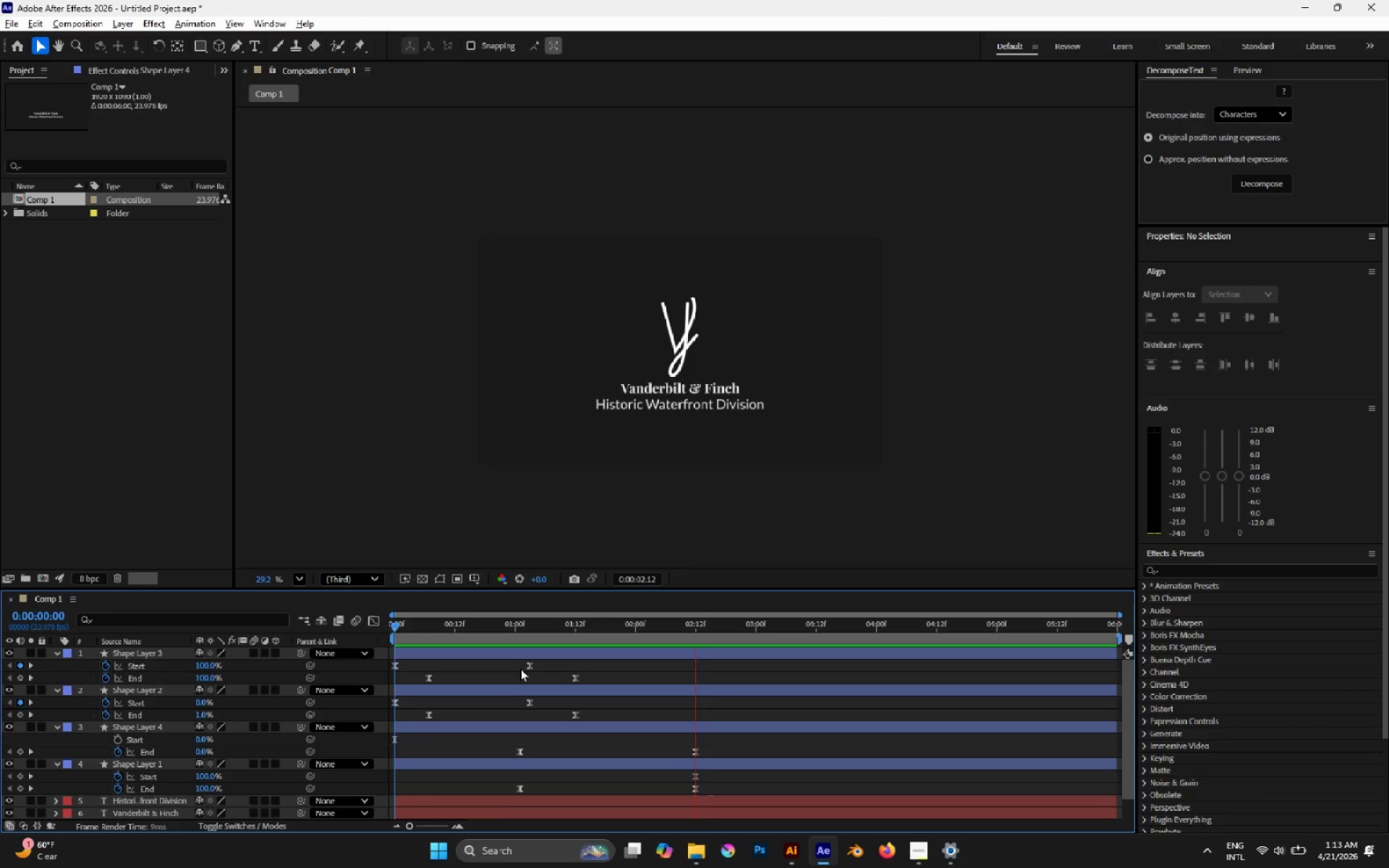 
key(Space)
 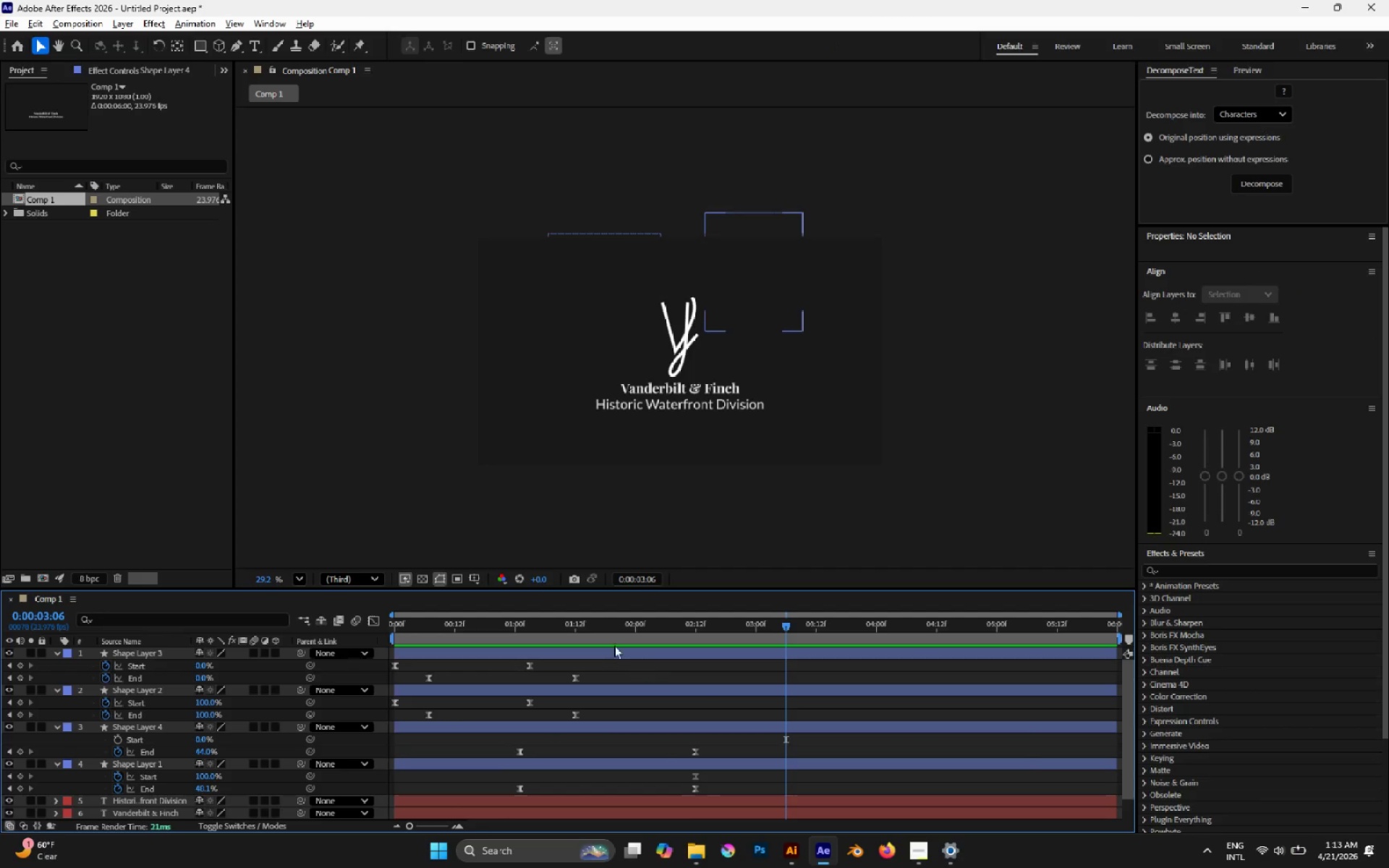 
left_click_drag(start_coordinate=[577, 629], to_coordinate=[349, 630])
 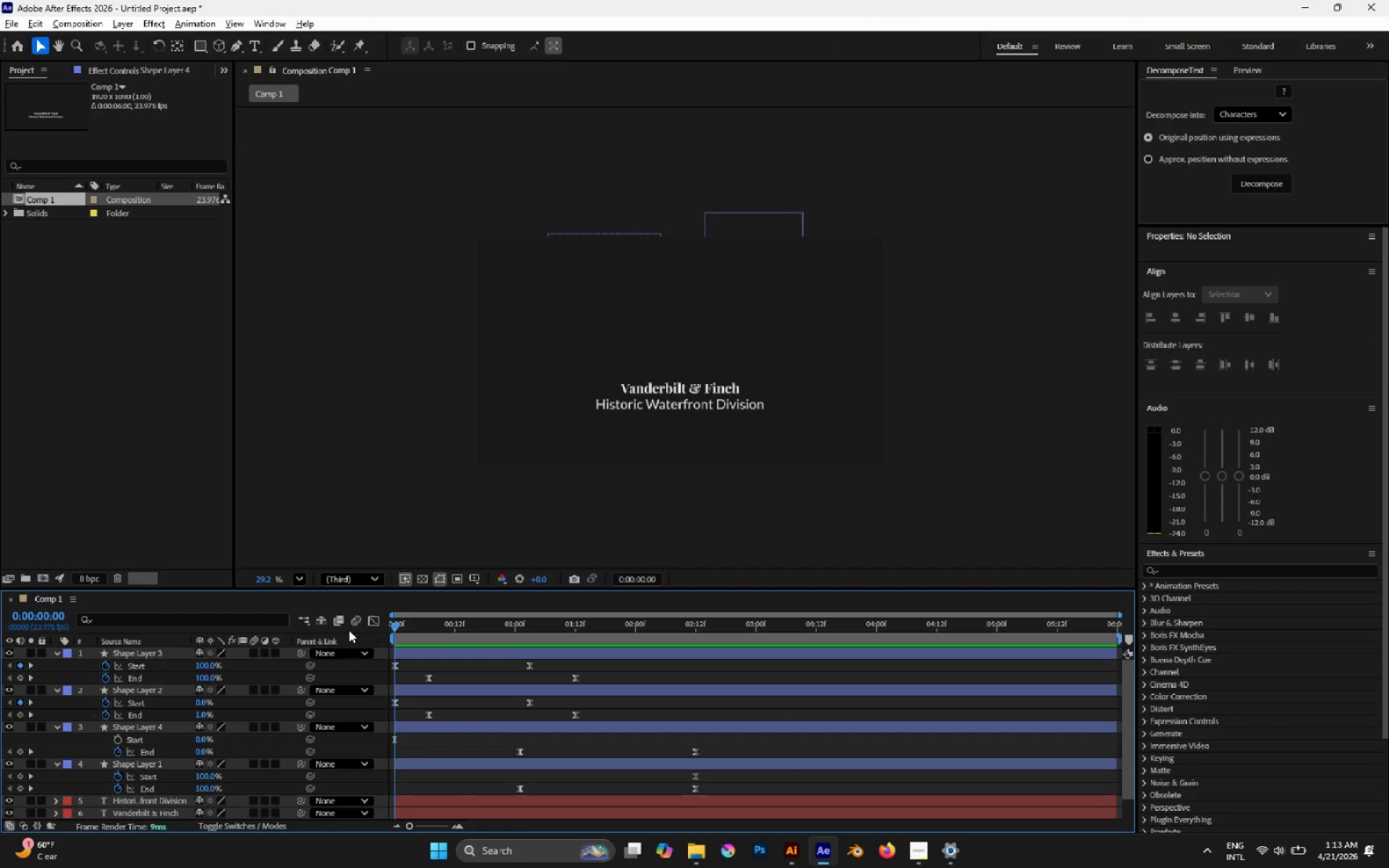 
key(Space)
 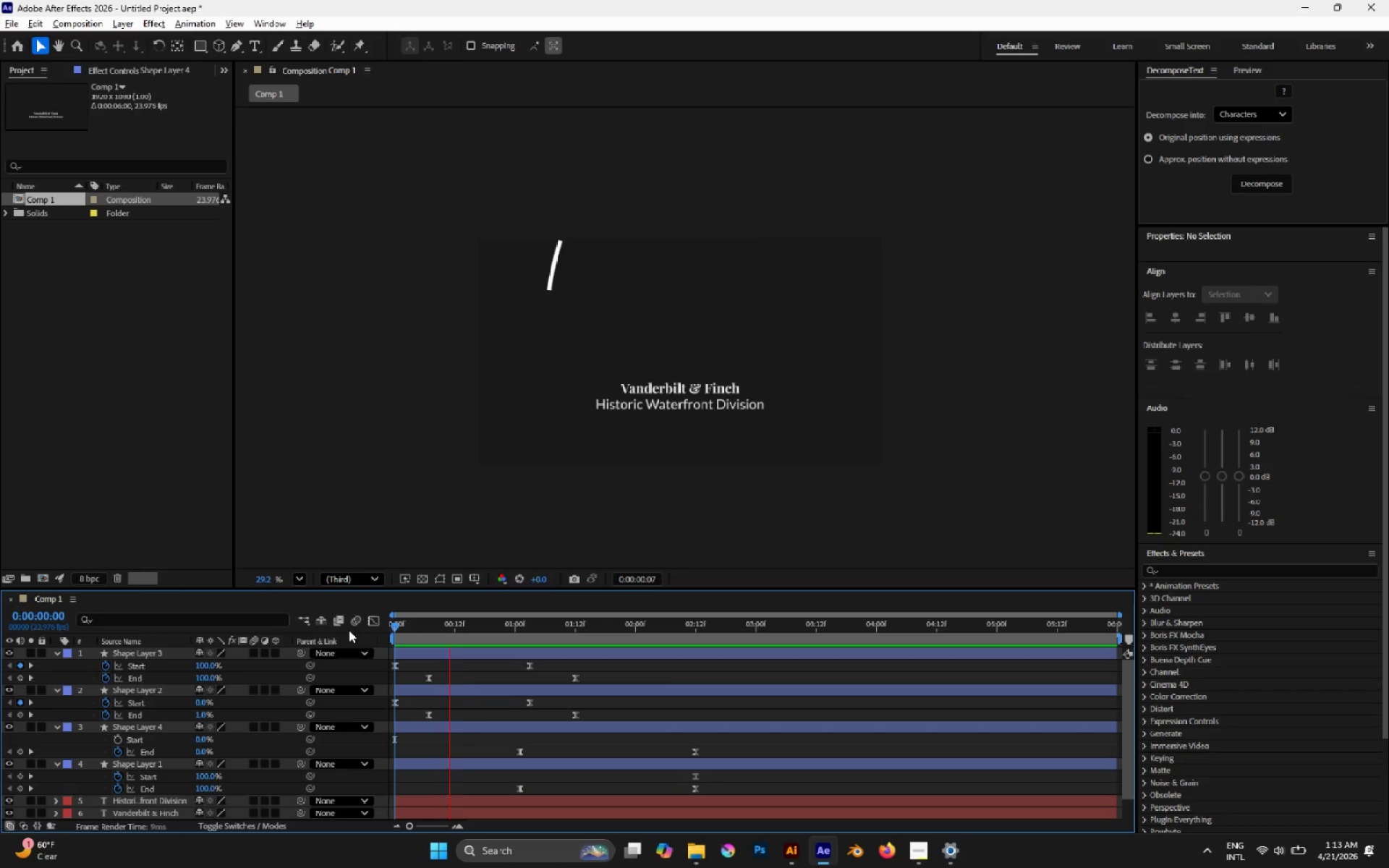 
key(Space)
 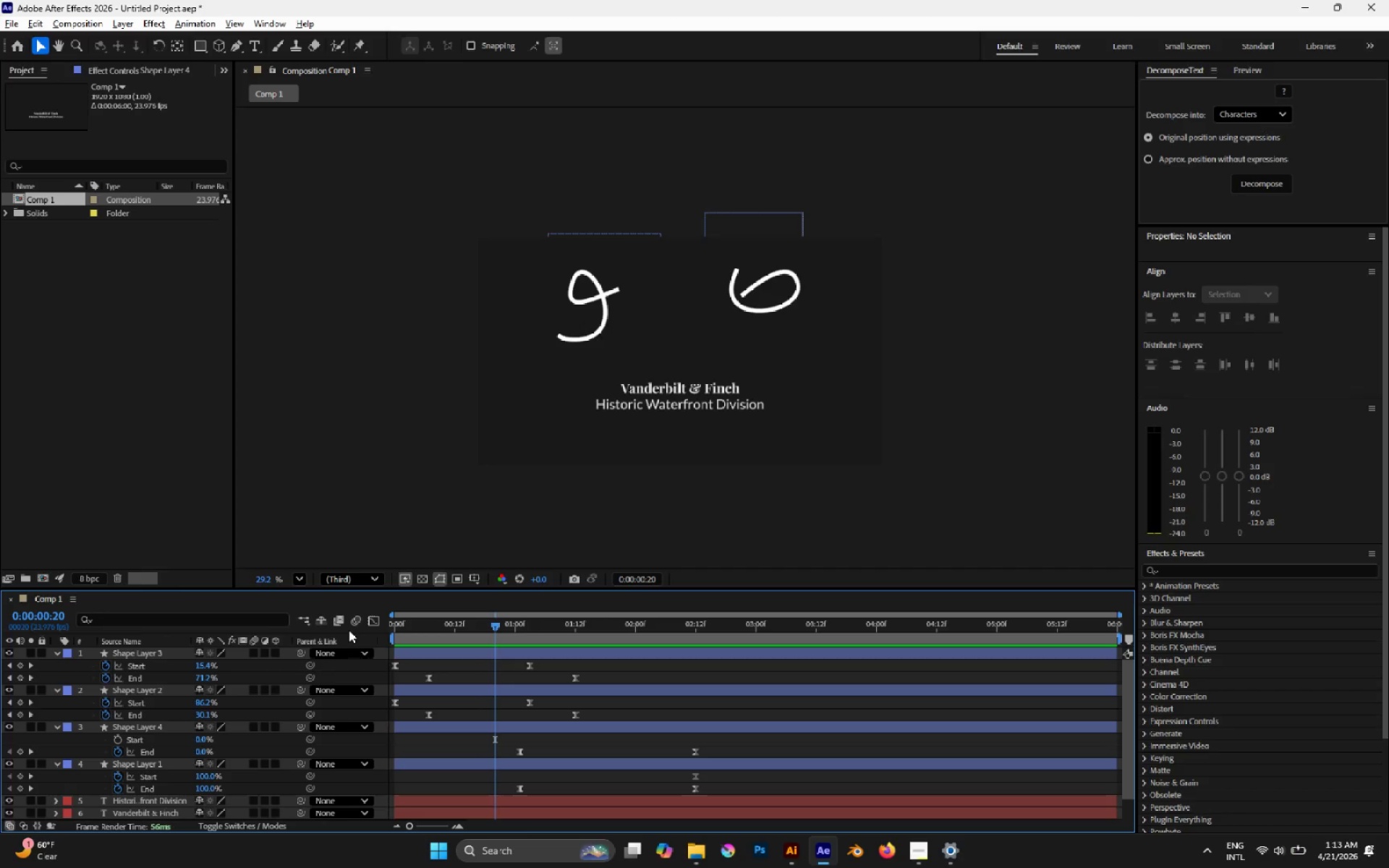 
left_click([675, 389])
 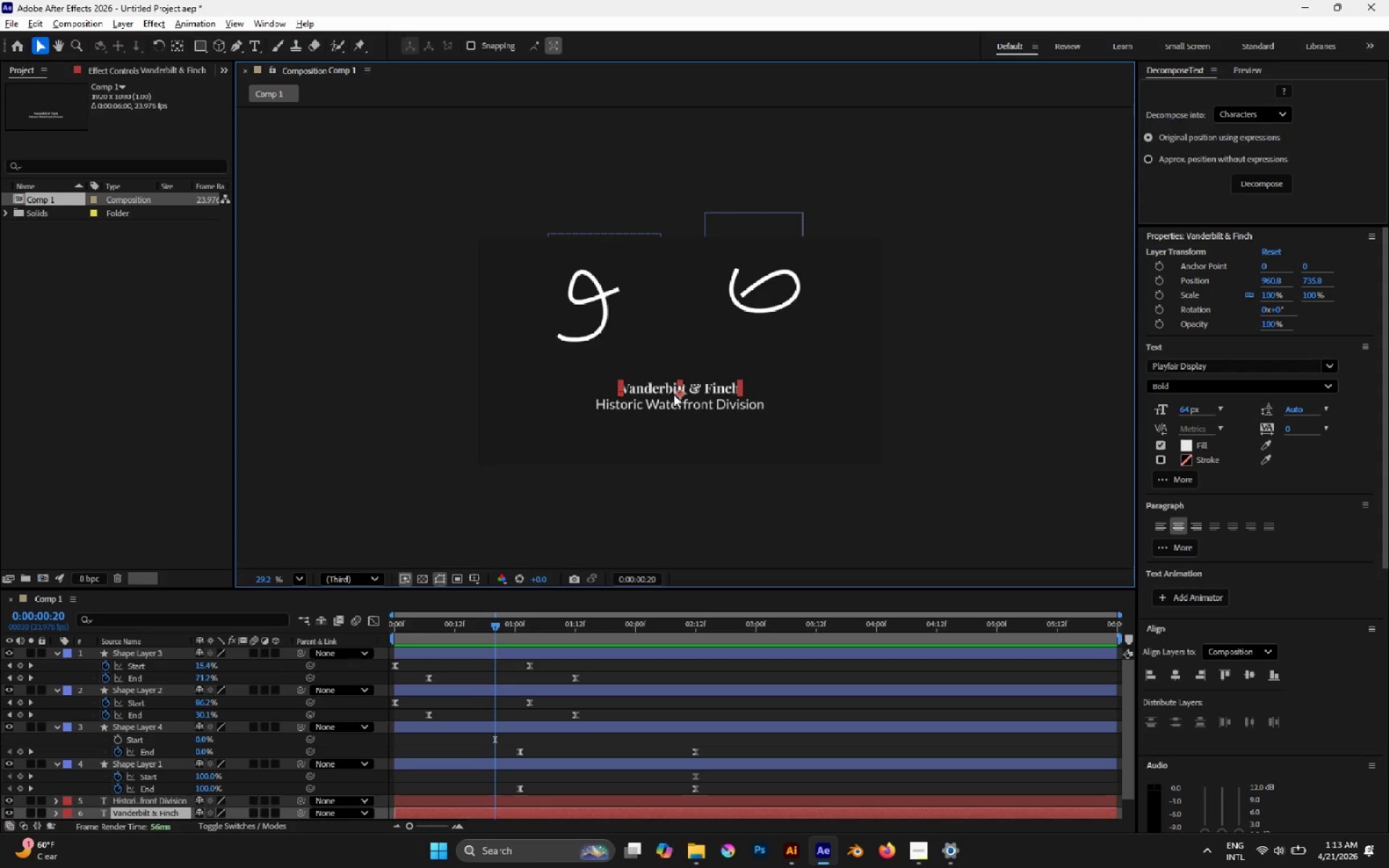 
scroll: coordinate [163, 793], scroll_direction: down, amount: 5.0
 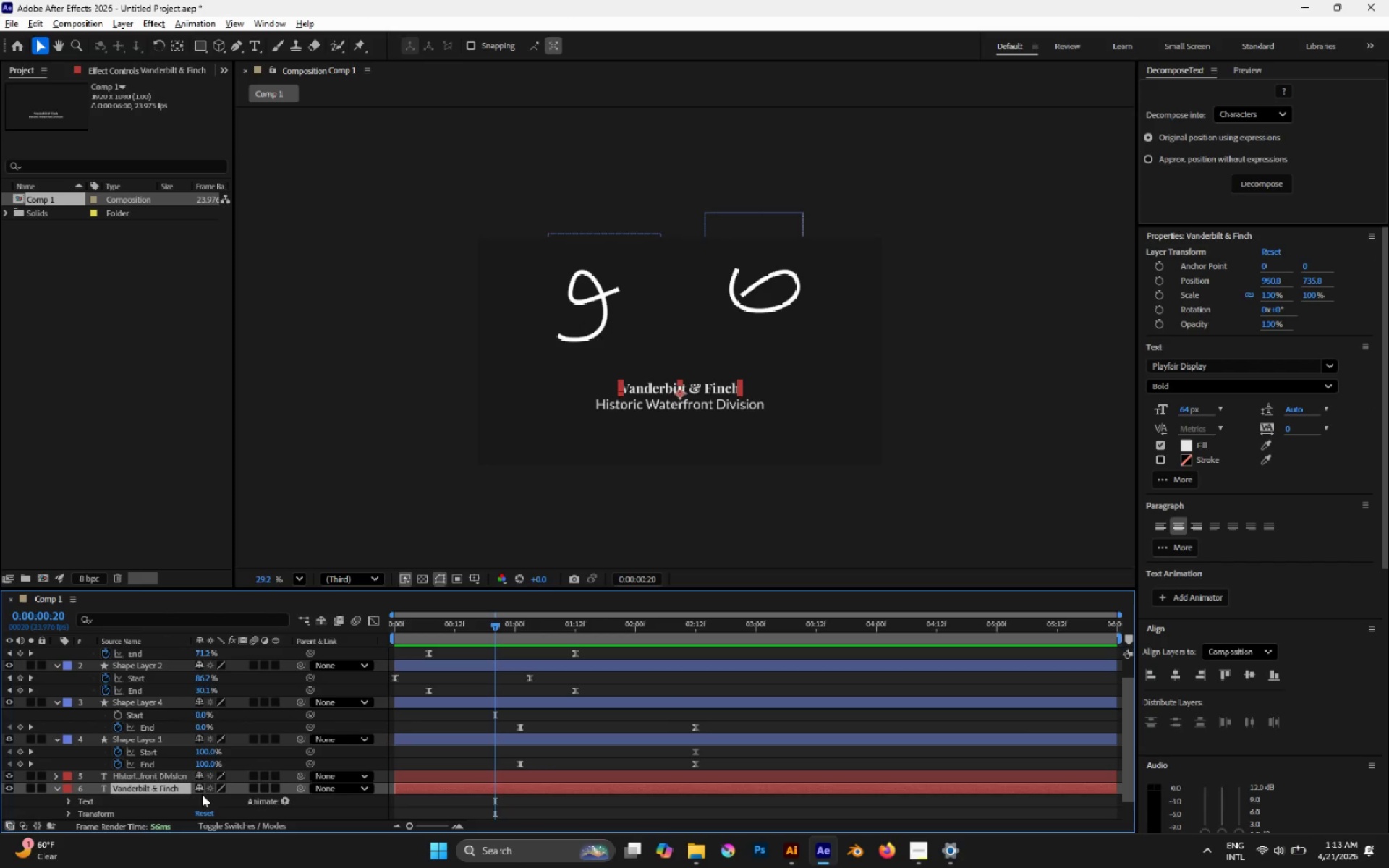 
left_click([286, 802])
 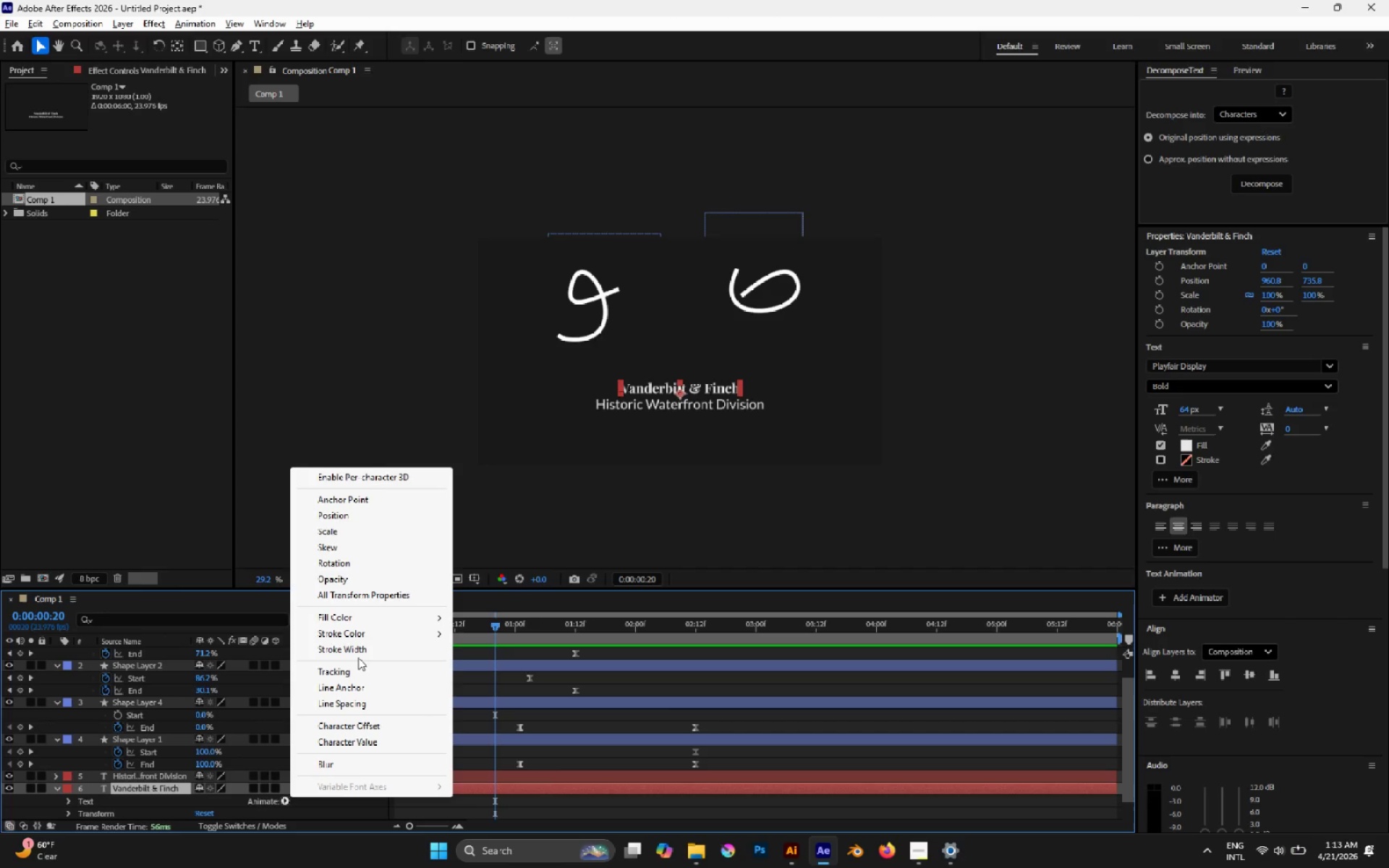 
wait(5.52)
 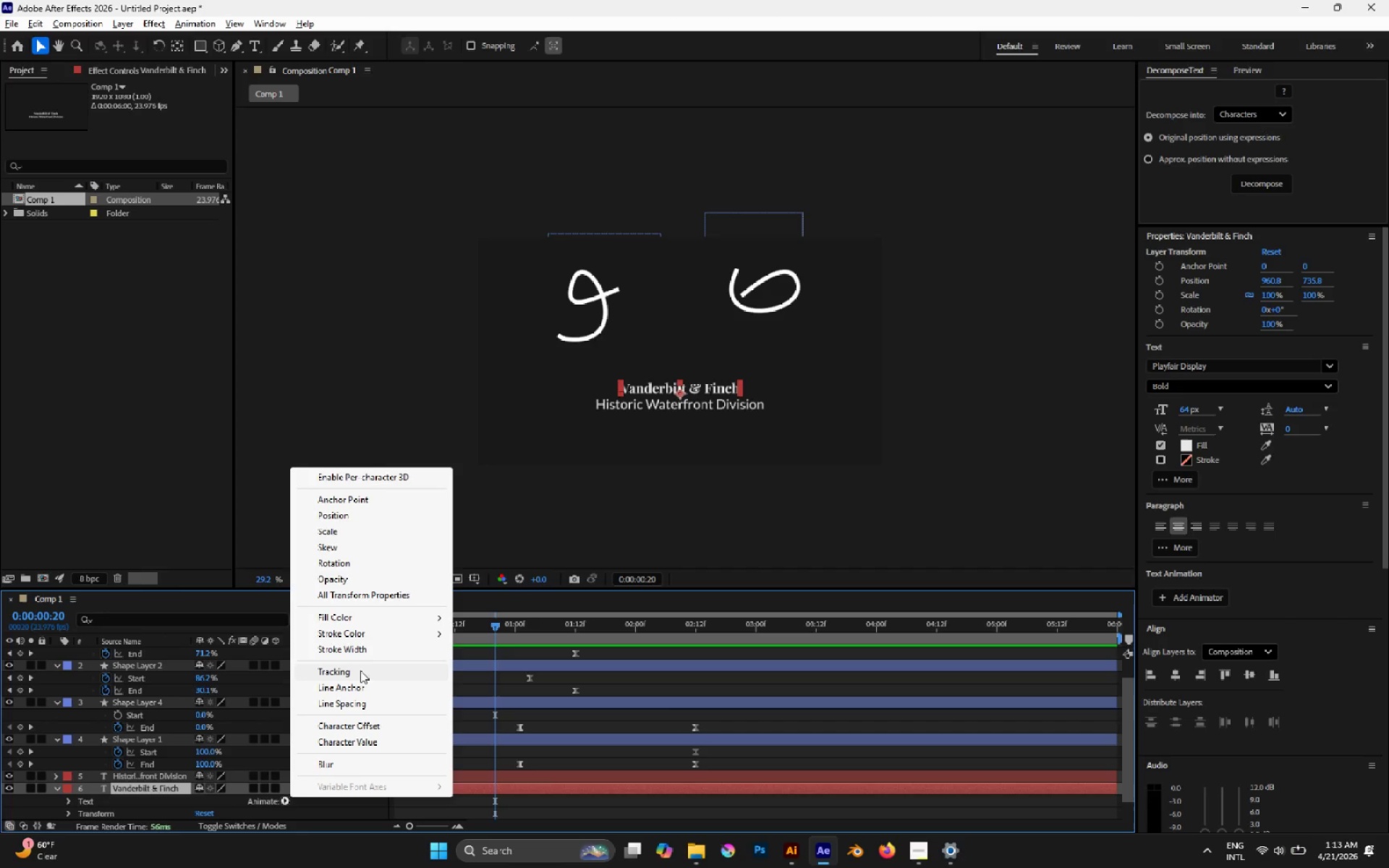 
left_click([633, 491])
 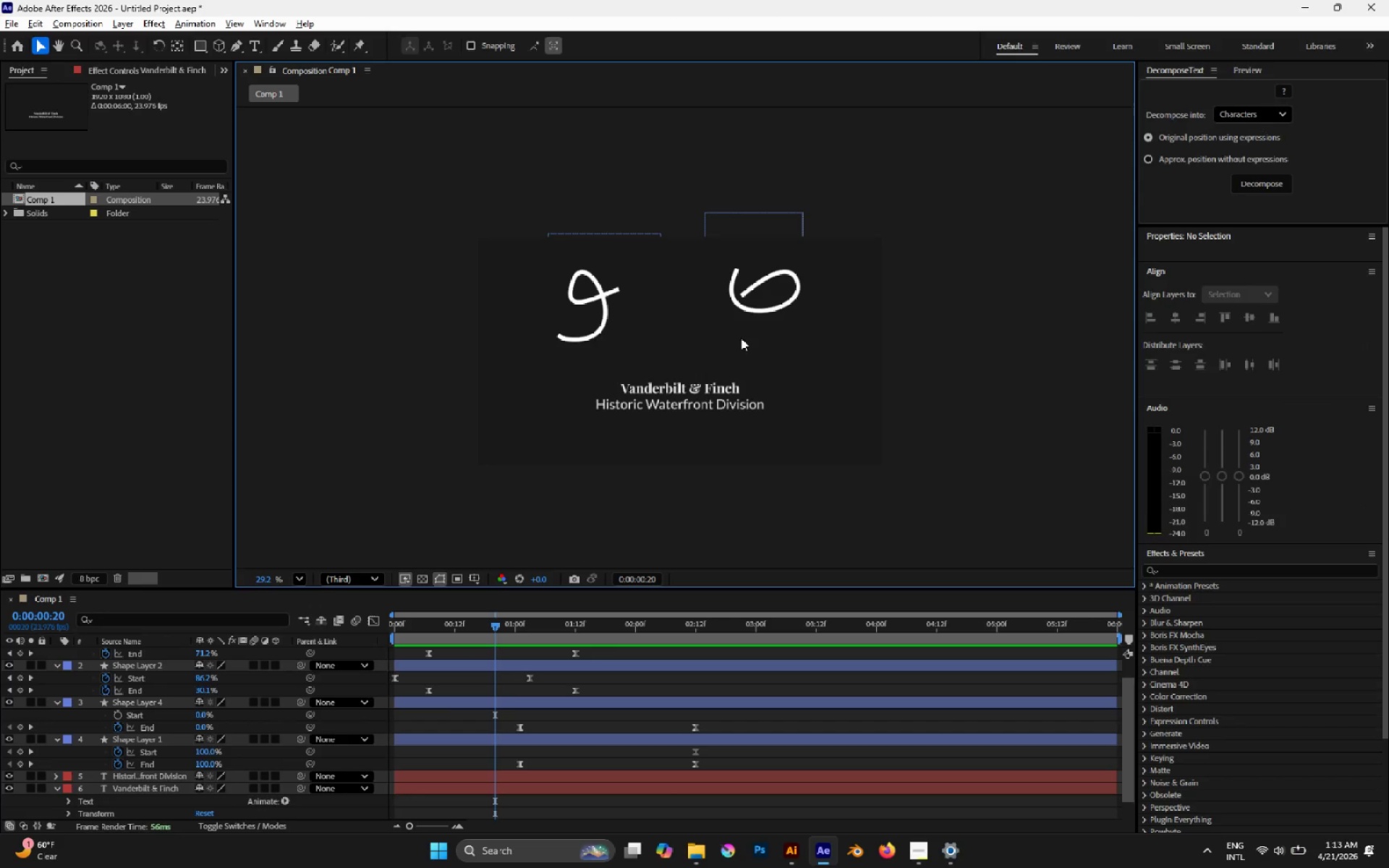 
hold_key(key=AltLeft, duration=0.78)
scroll: coordinate [739, 320], scroll_direction: up, amount: 3.0
 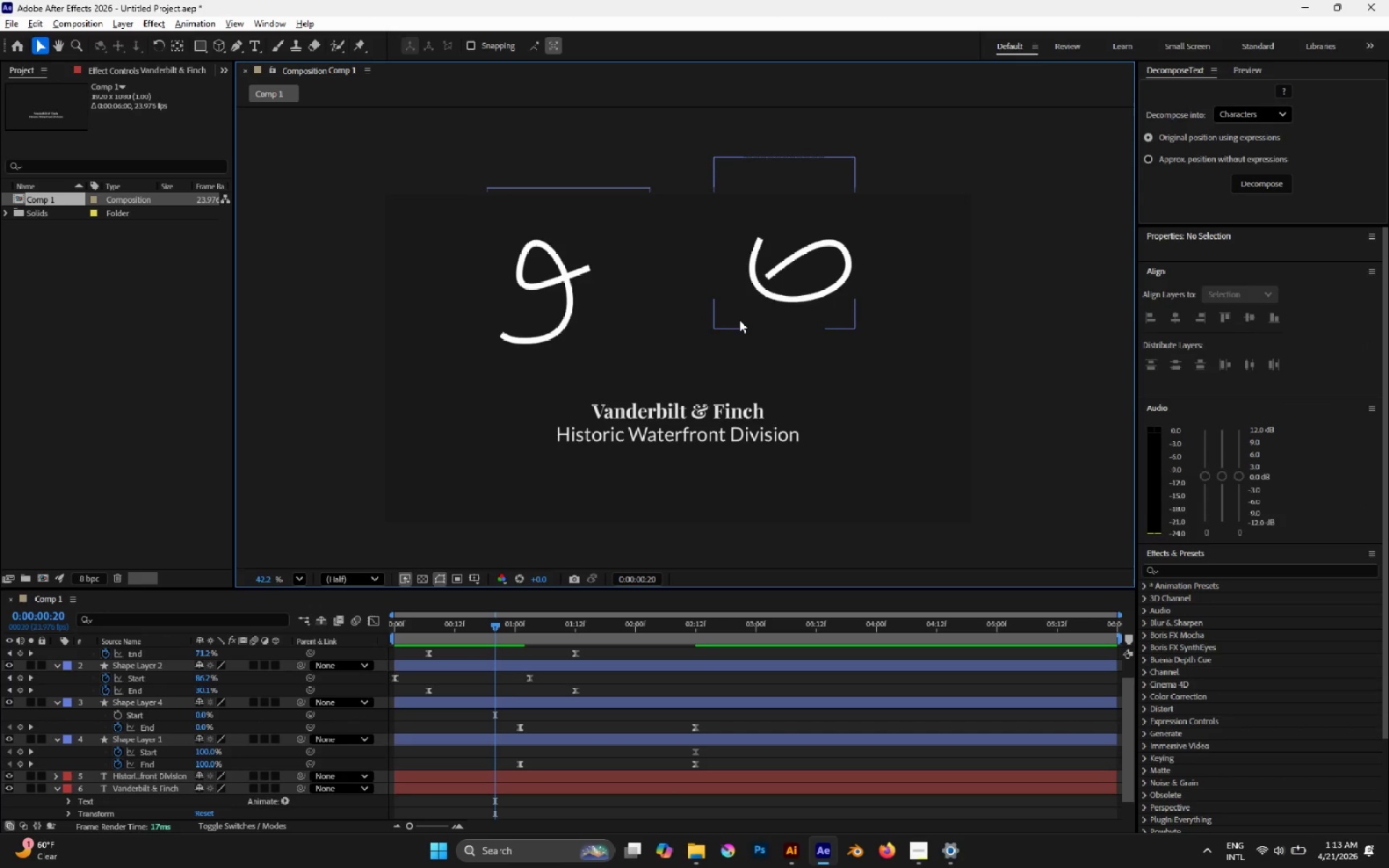 
hold_key(key=AltLeft, duration=0.45)
scroll: coordinate [740, 315], scroll_direction: up, amount: 1.0
 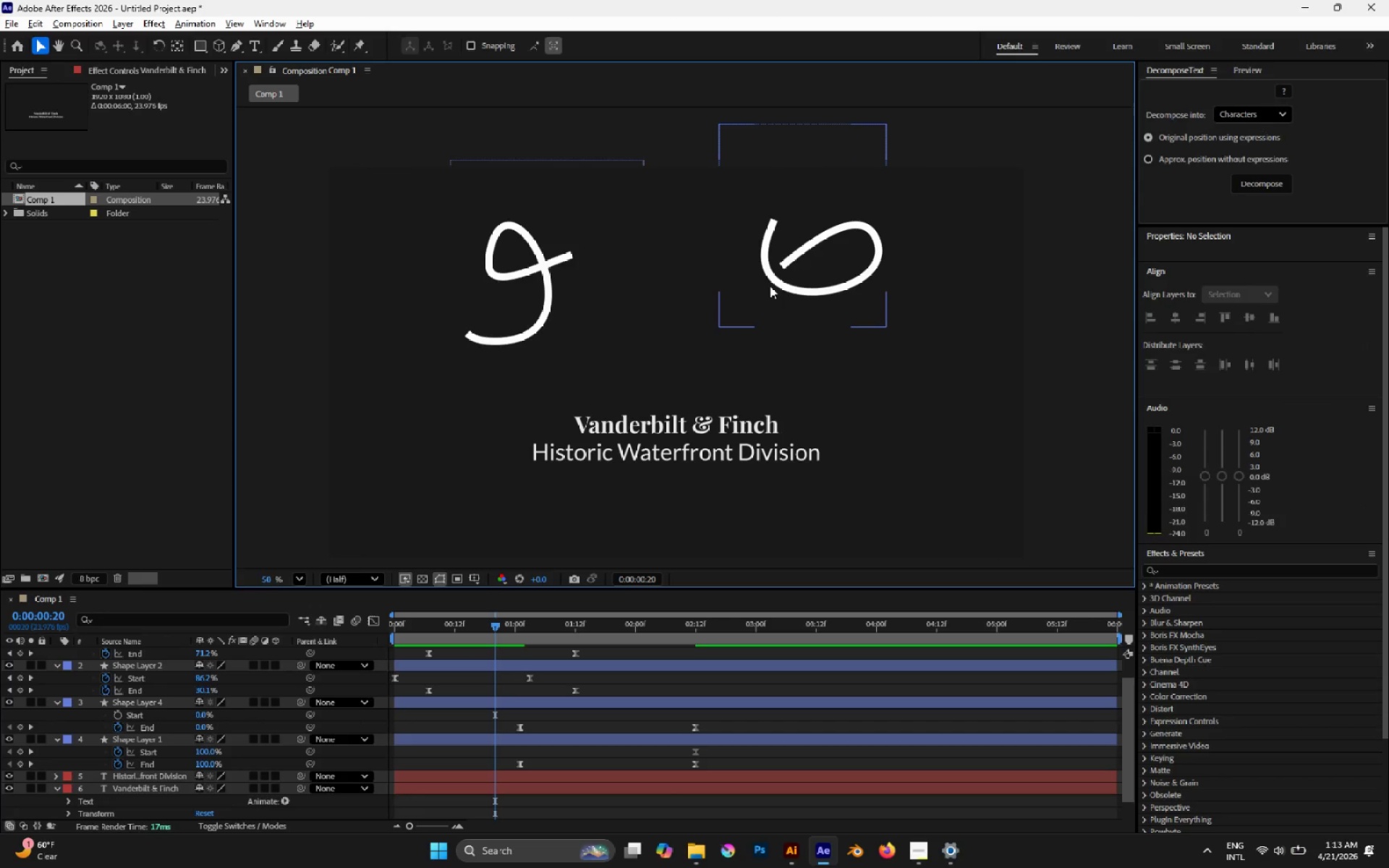 
left_click([770, 286])
 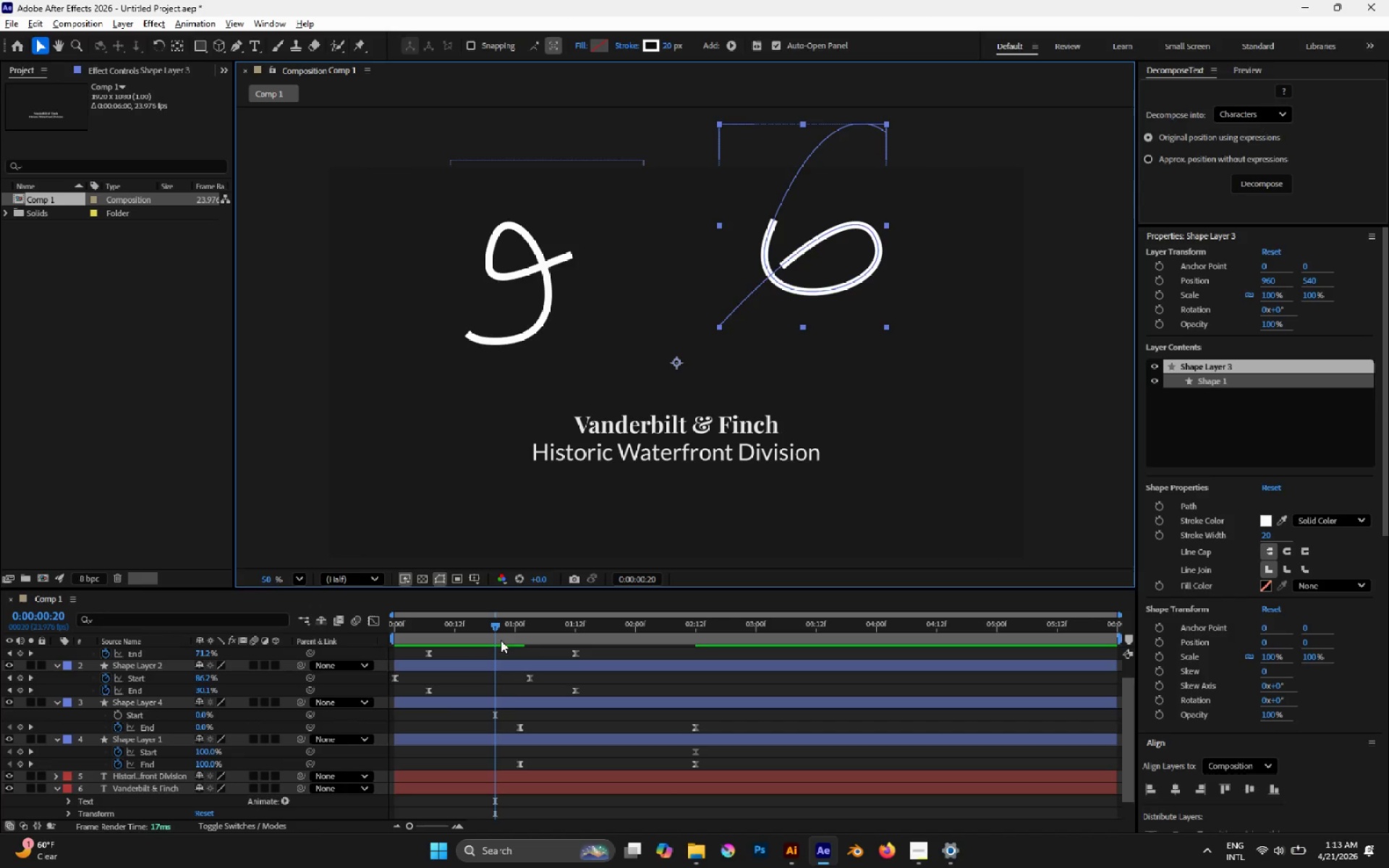 
left_click_drag(start_coordinate=[483, 632], to_coordinate=[370, 636])
 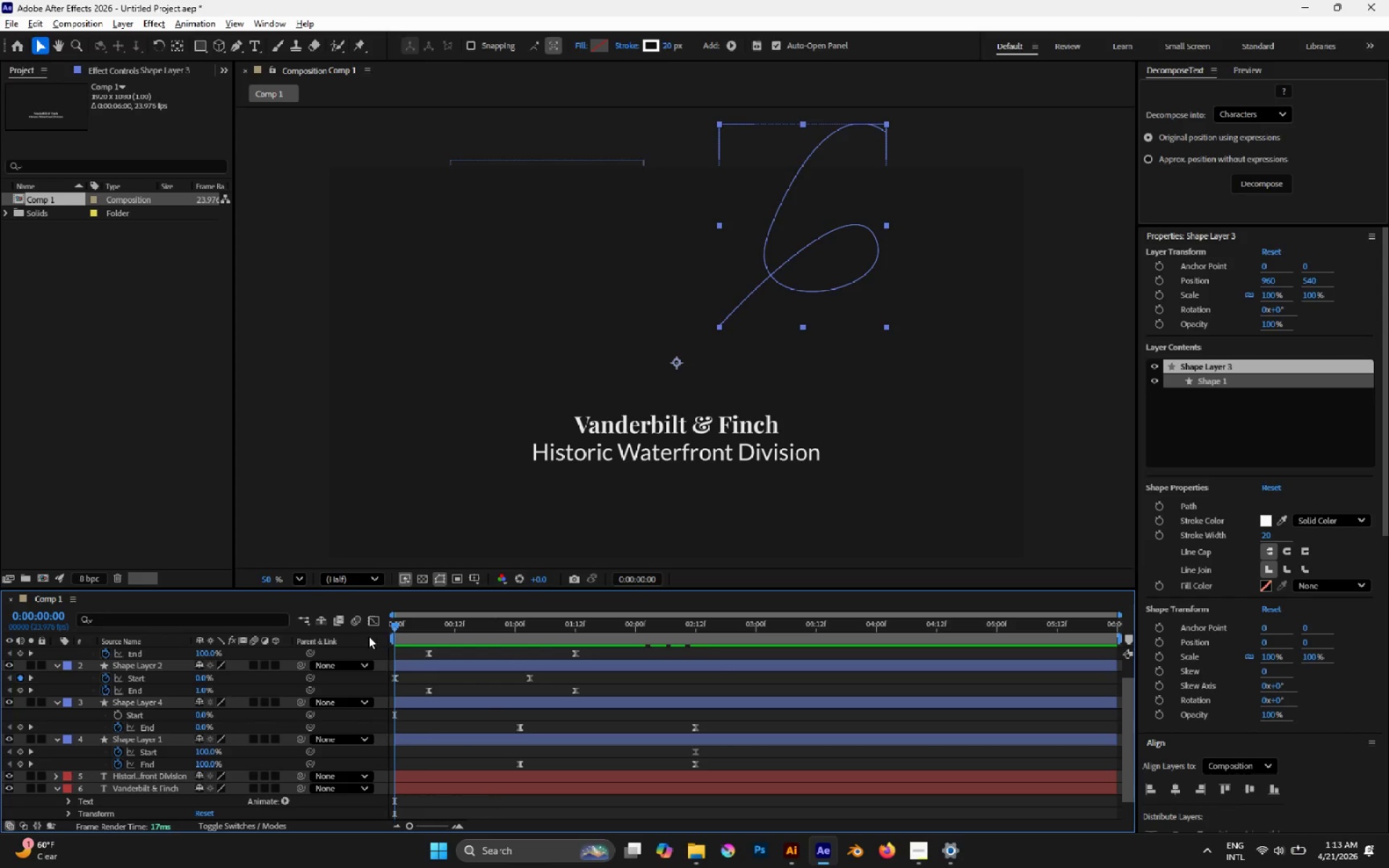 
key(Space)
 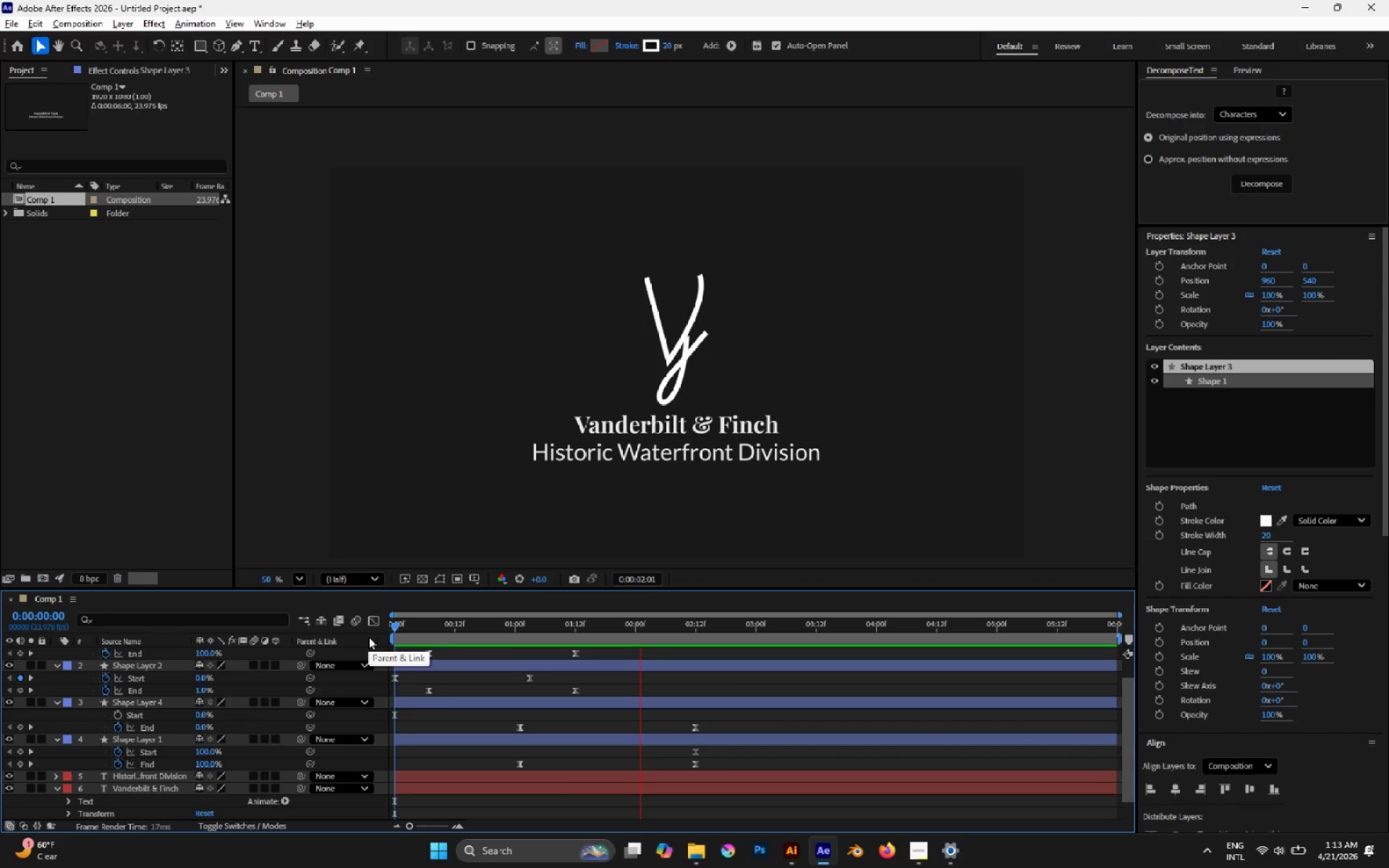 
key(Space)
 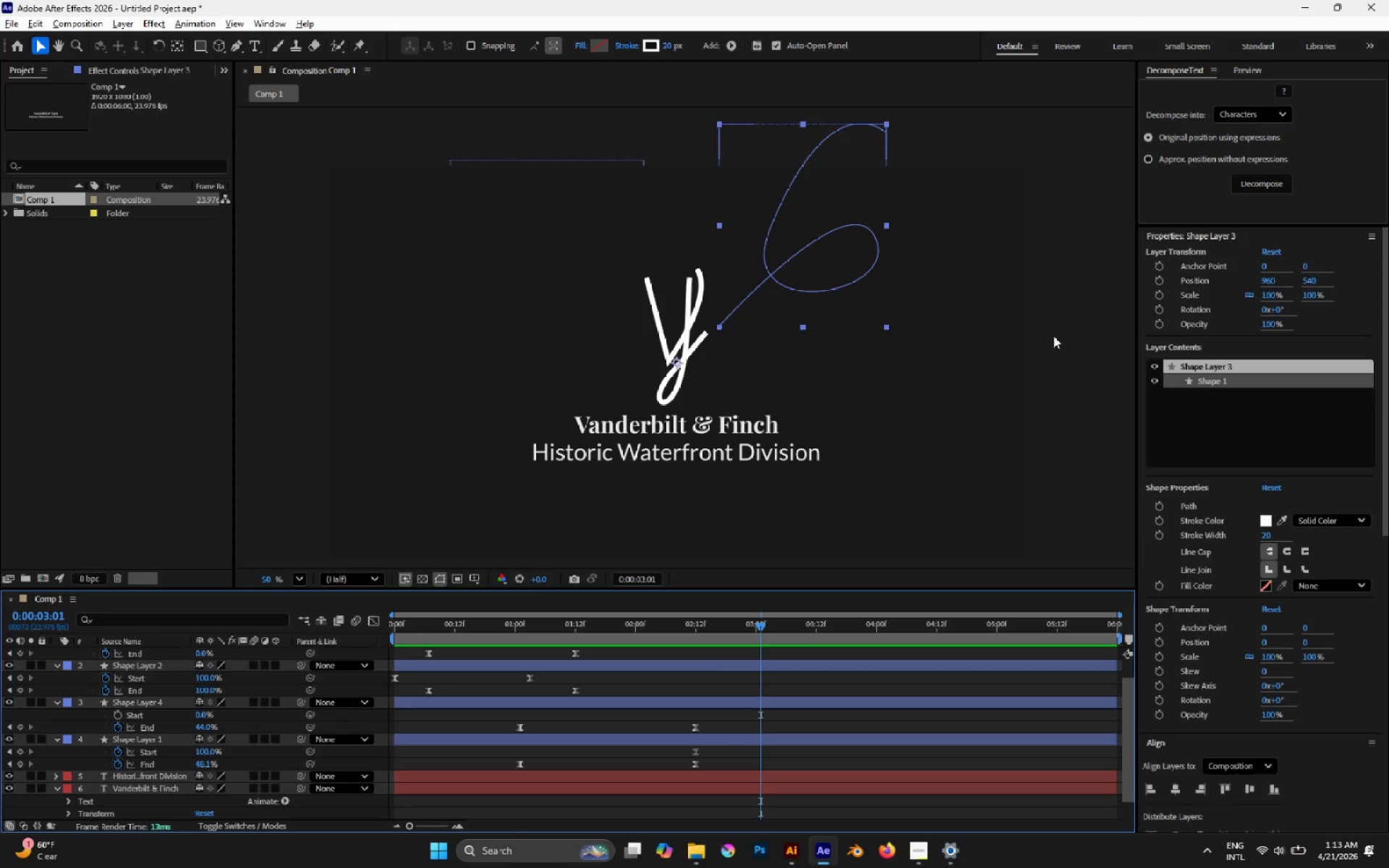 
left_click([1075, 335])
 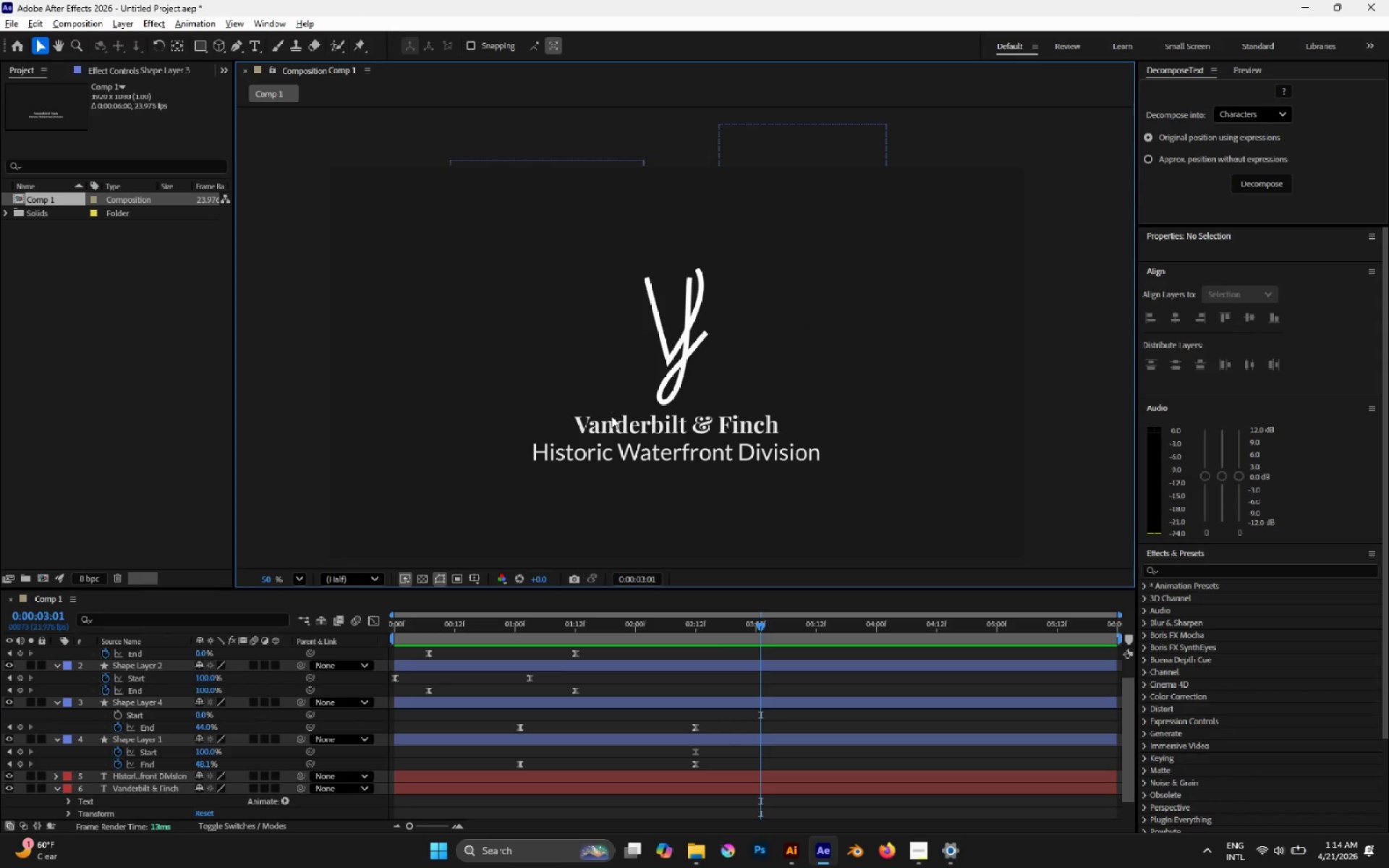 
left_click([616, 430])
 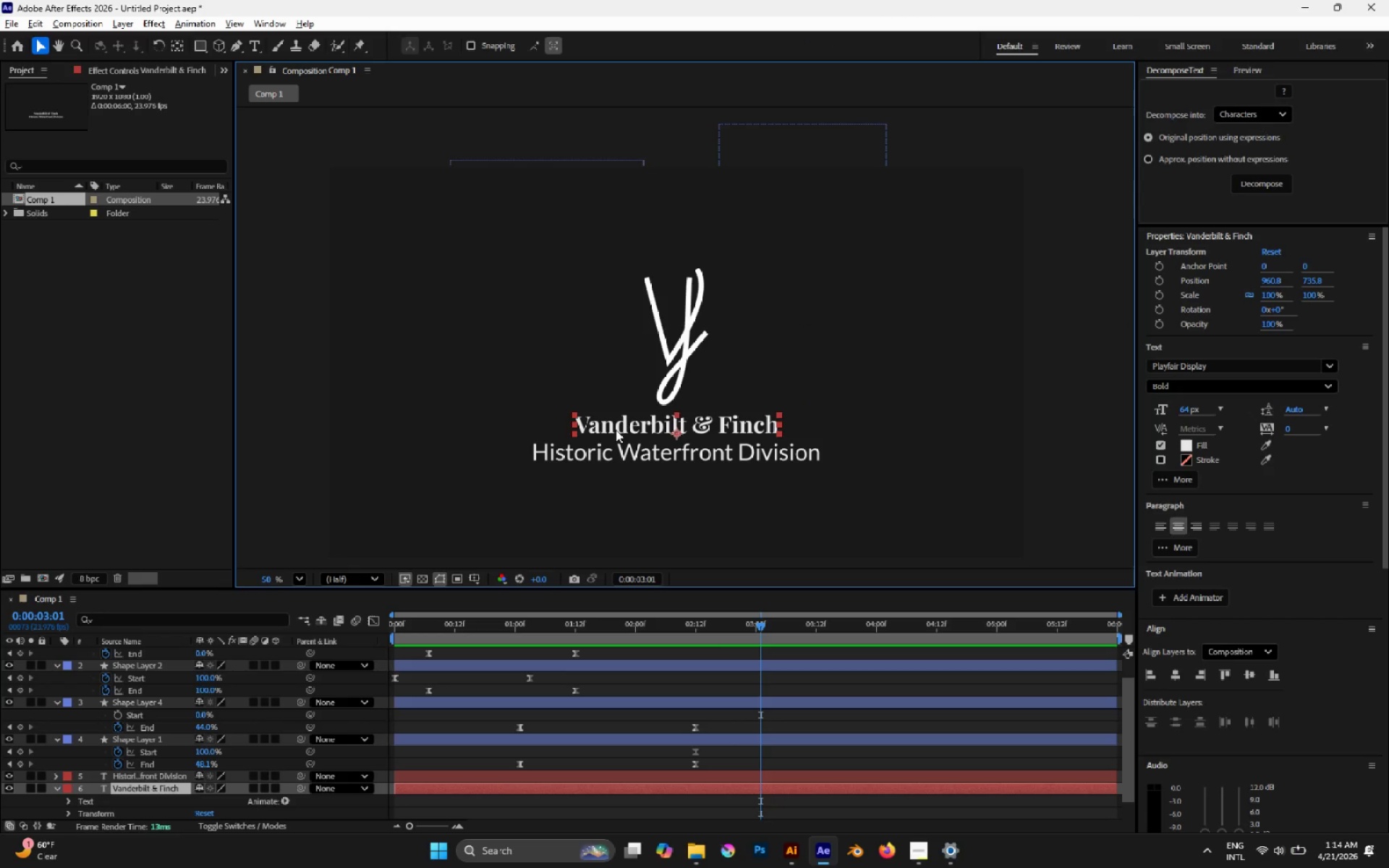 
wait(9.91)
 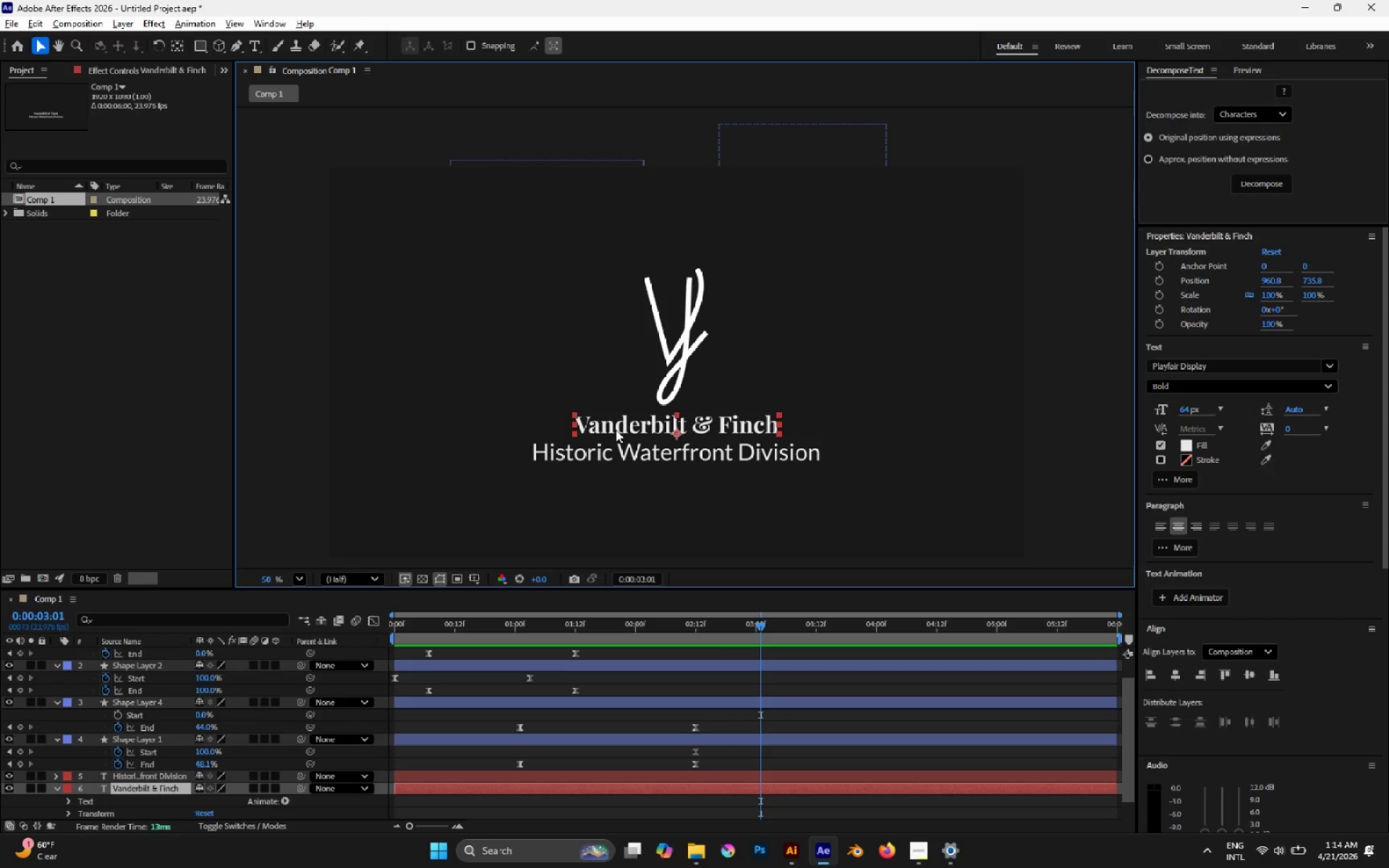 
hold_key(key=AltLeft, duration=0.89)
scroll: coordinate [616, 430], scroll_direction: up, amount: 2.0
 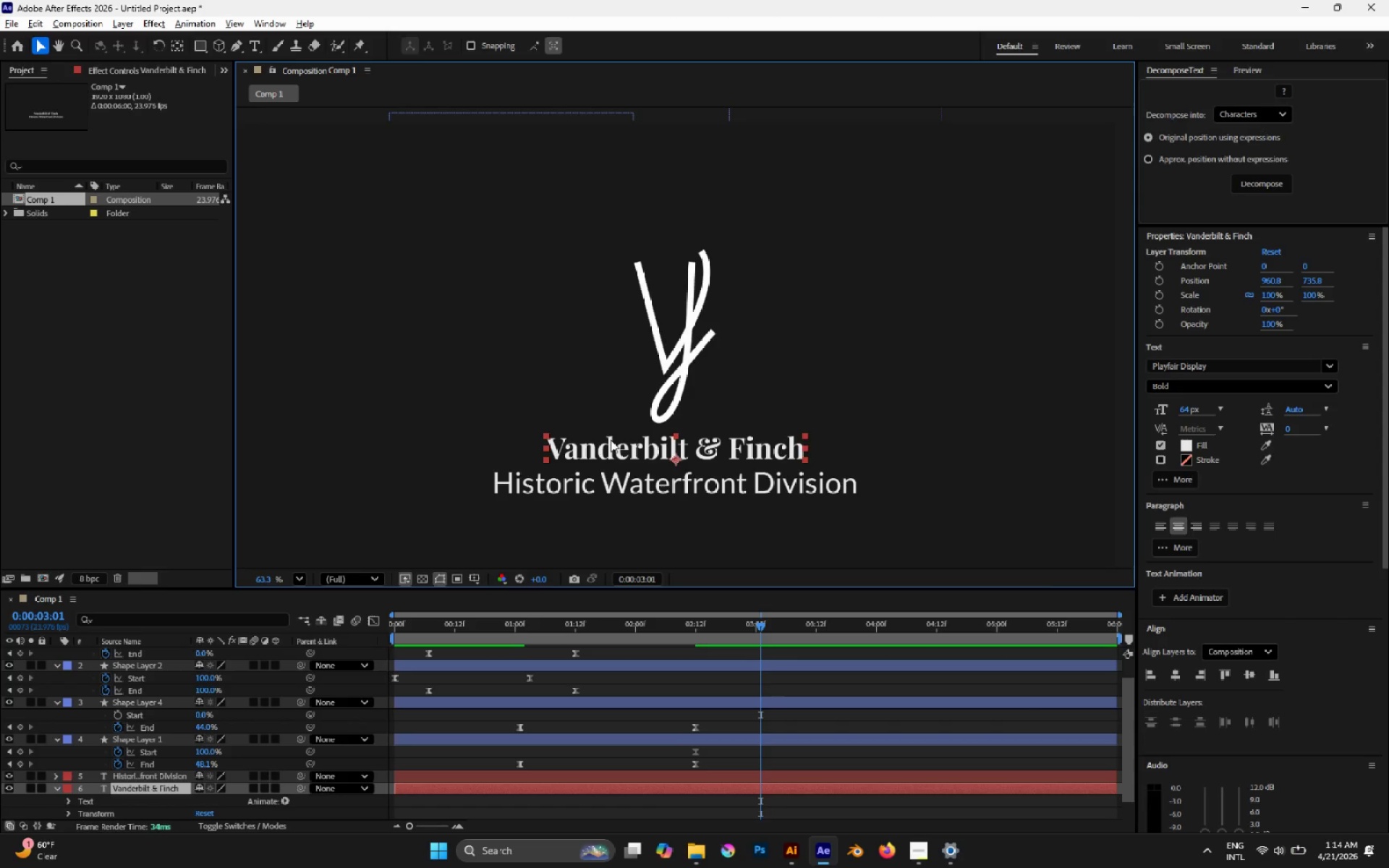 
hold_key(key=AltLeft, duration=0.91)
scroll: coordinate [595, 451], scroll_direction: up, amount: 1.0
 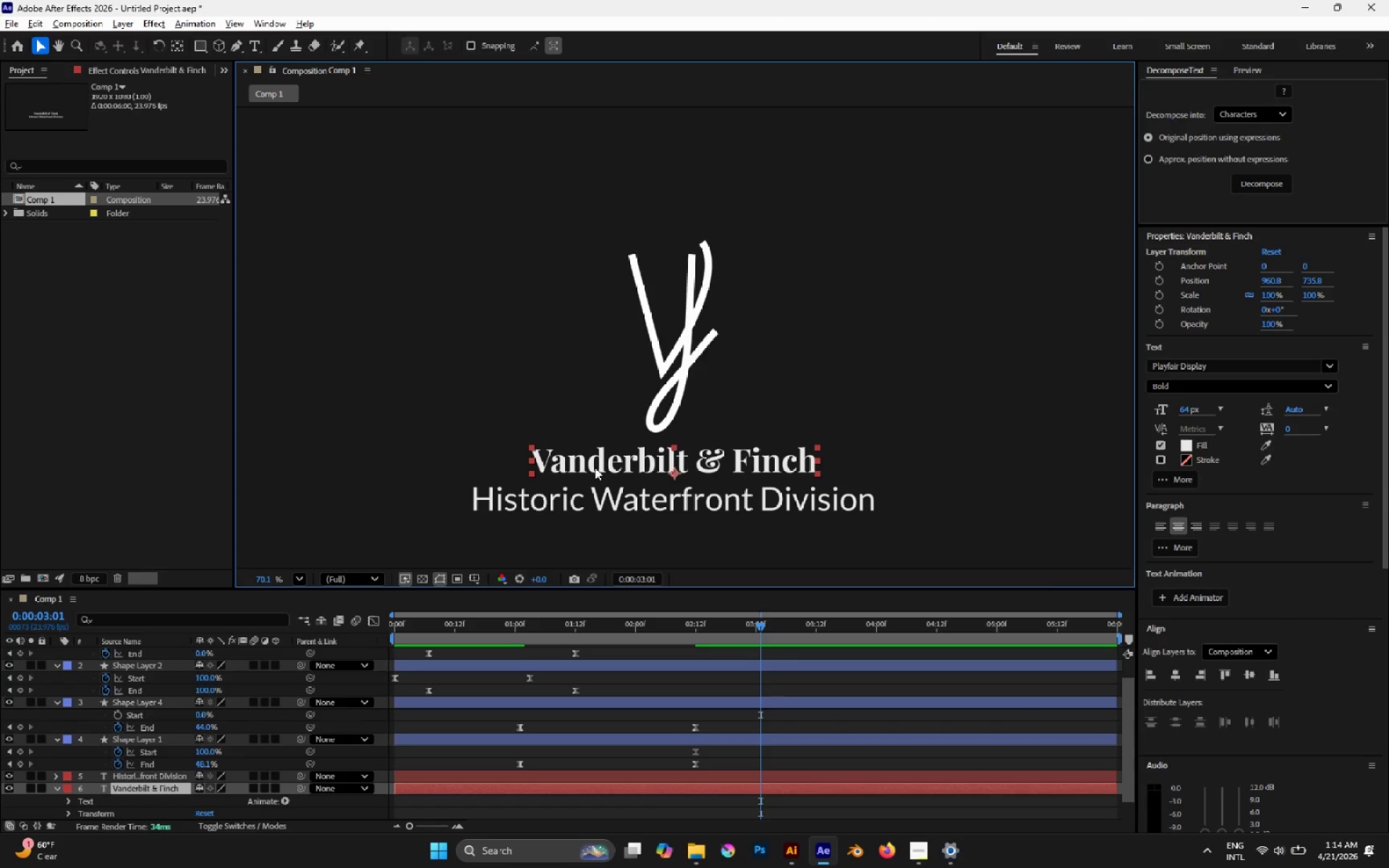 
scroll: coordinate [595, 467], scroll_direction: down, amount: 4.0
 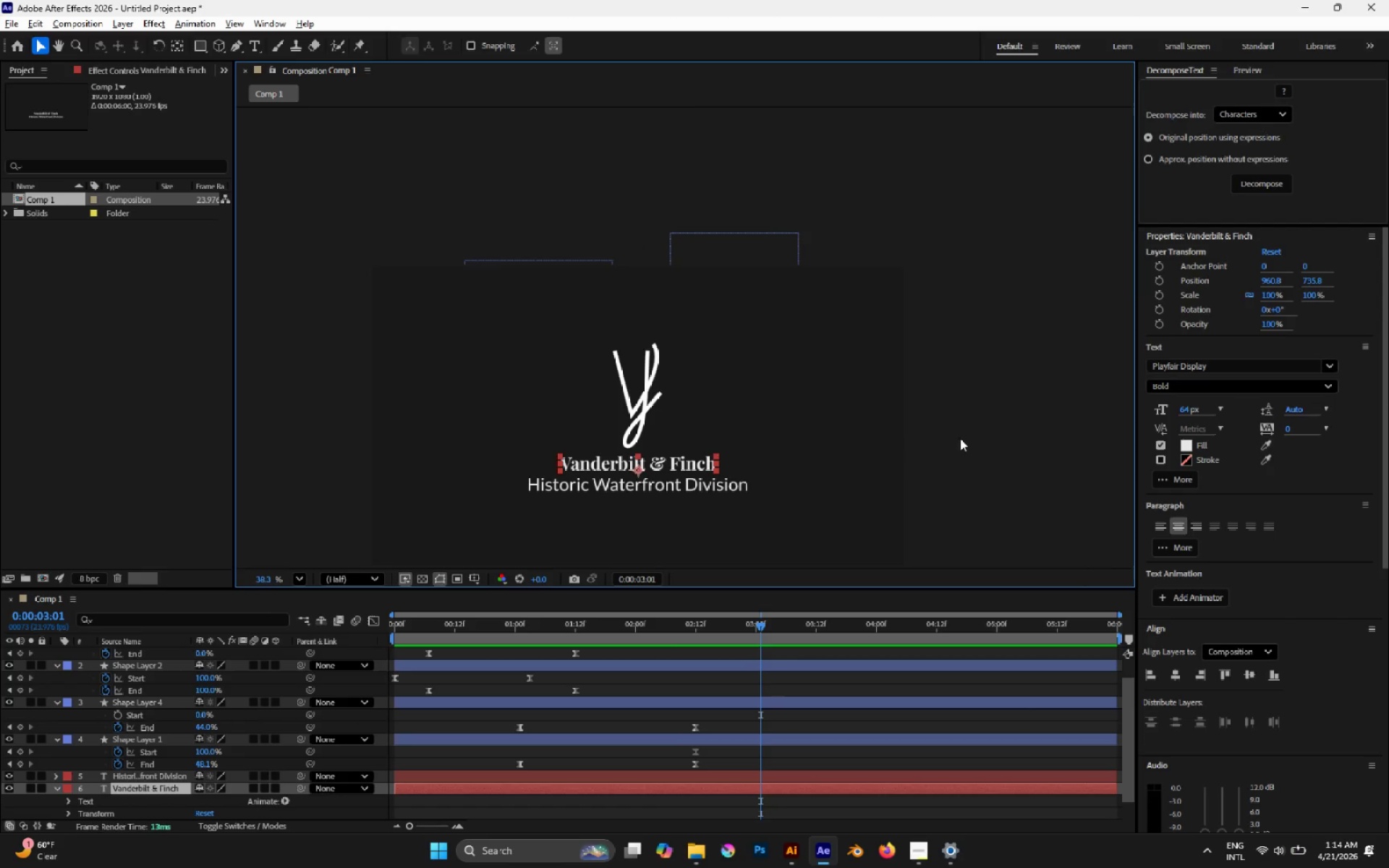 
left_click([1001, 435])
 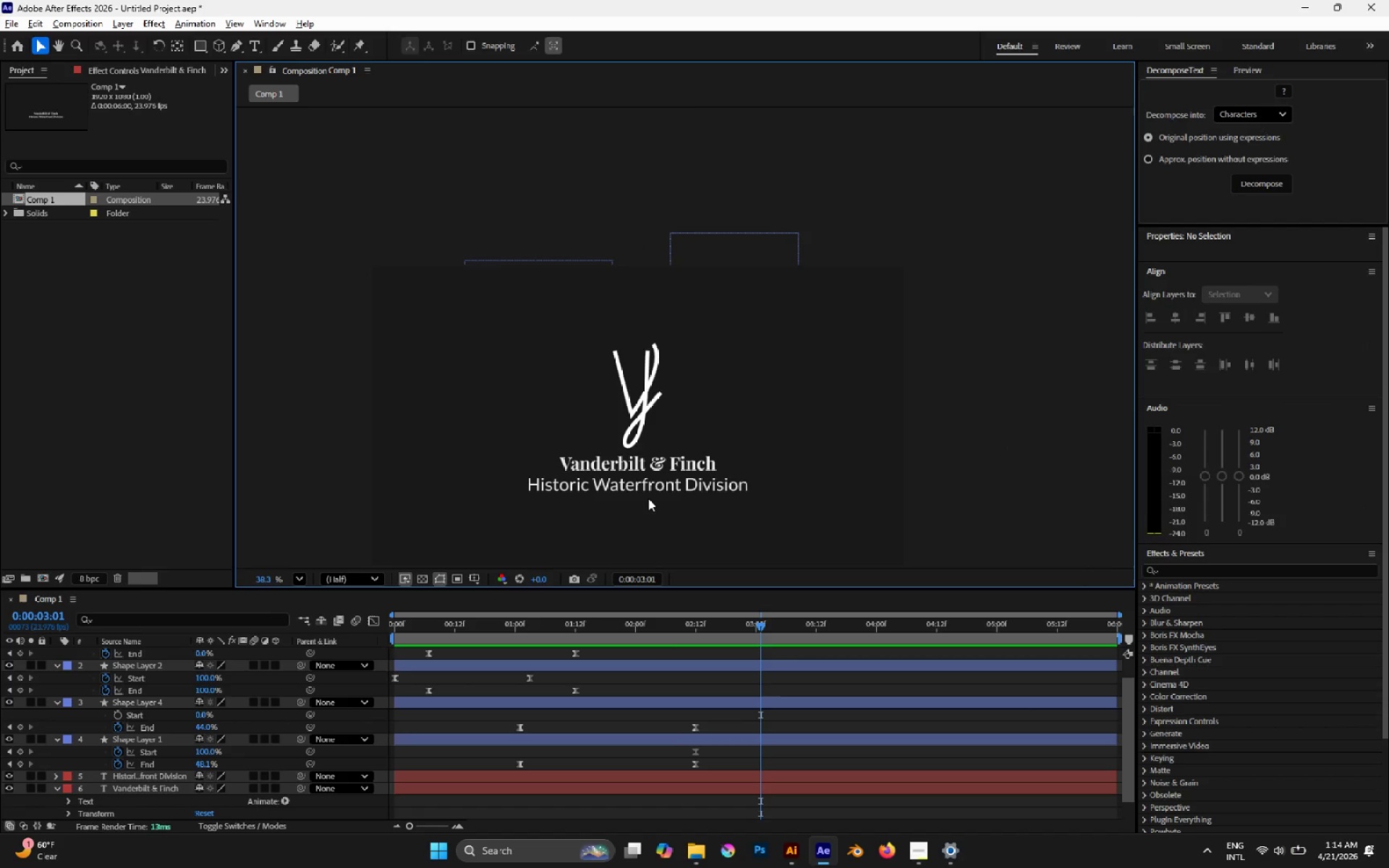 
hold_key(key=AltLeft, duration=0.61)
scroll: coordinate [628, 467], scroll_direction: up, amount: 2.0
 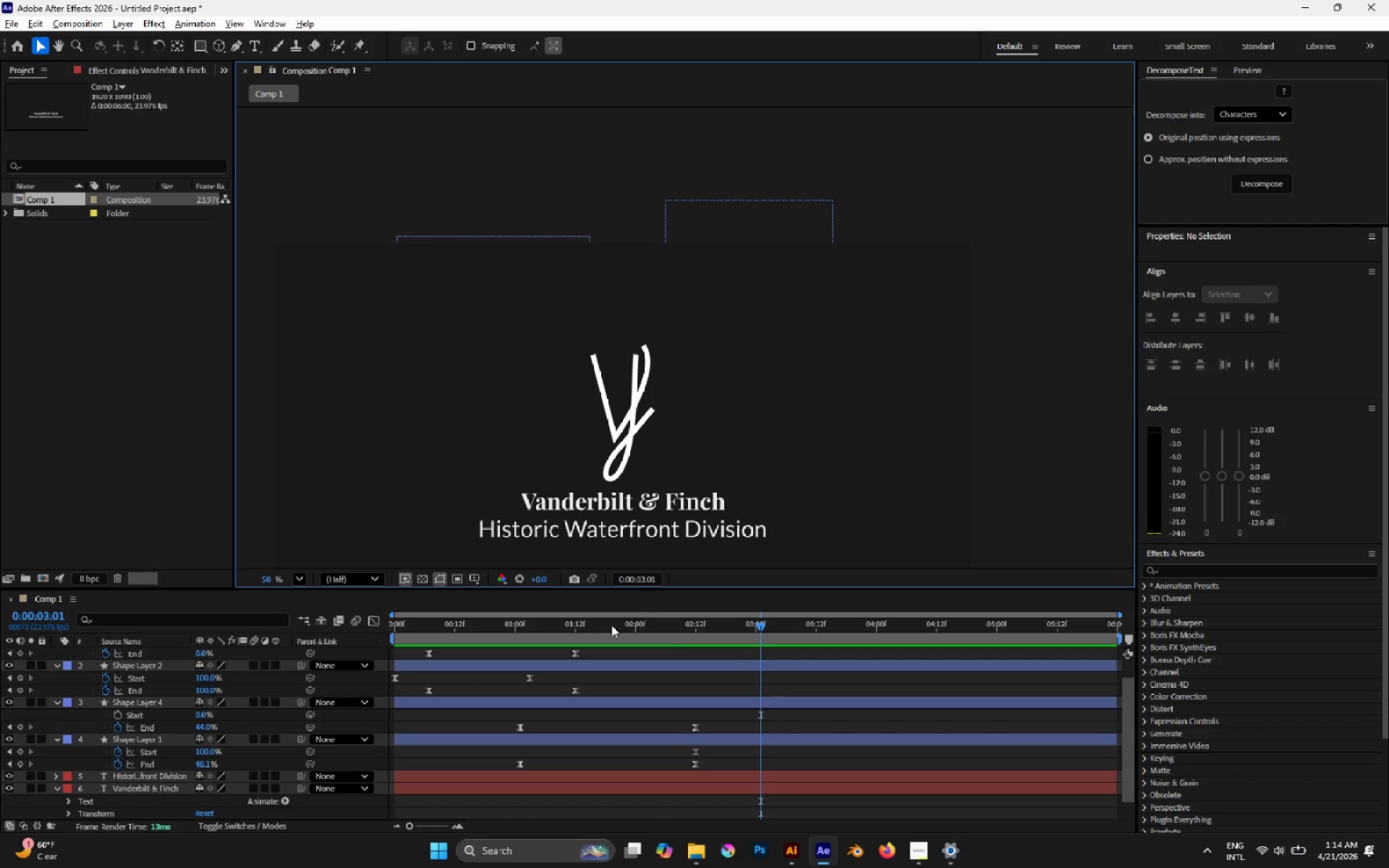 
left_click_drag(start_coordinate=[596, 631], to_coordinate=[532, 650])
 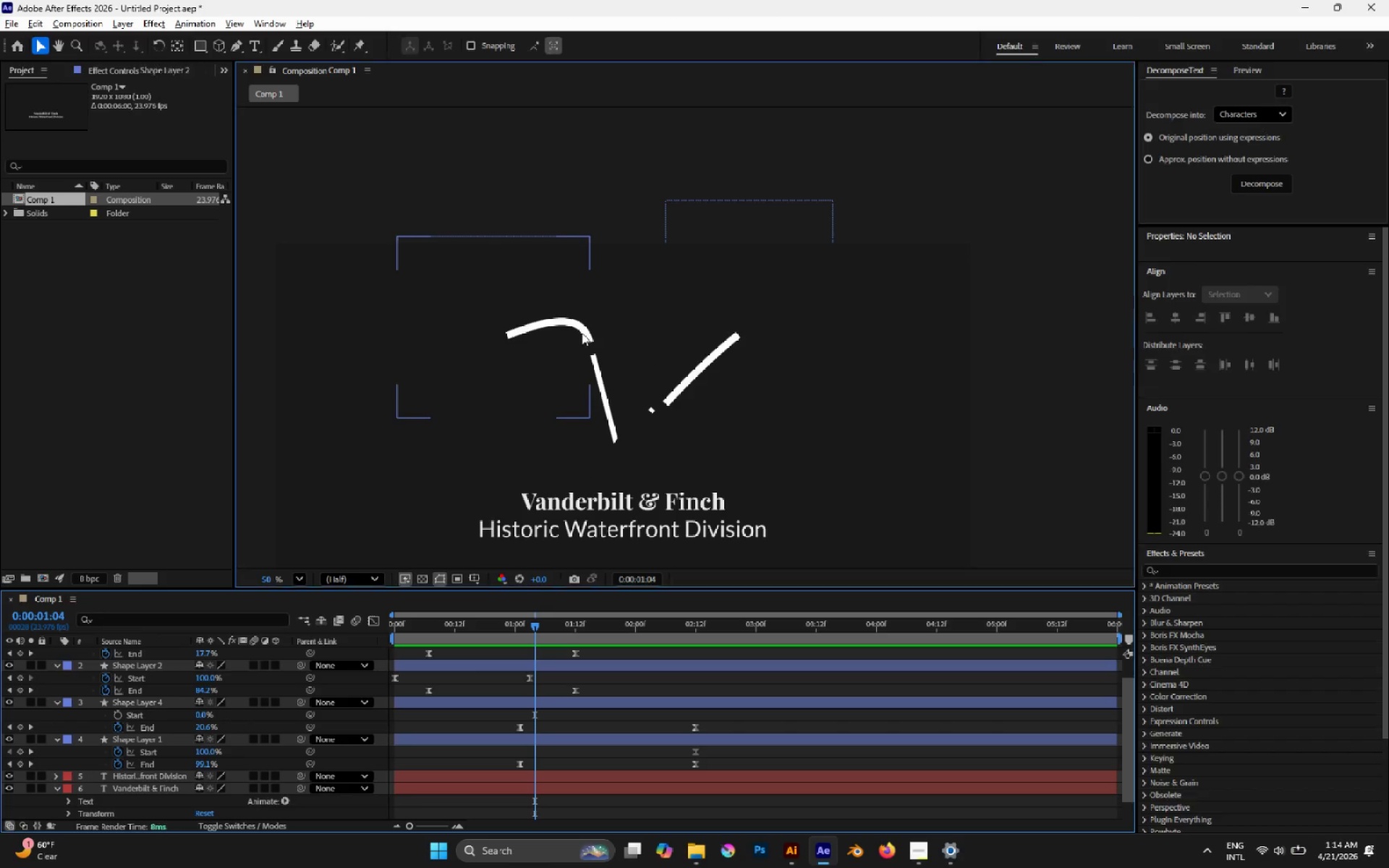 
hold_key(key=AltLeft, duration=0.58)
scroll: coordinate [582, 333], scroll_direction: up, amount: 2.0
 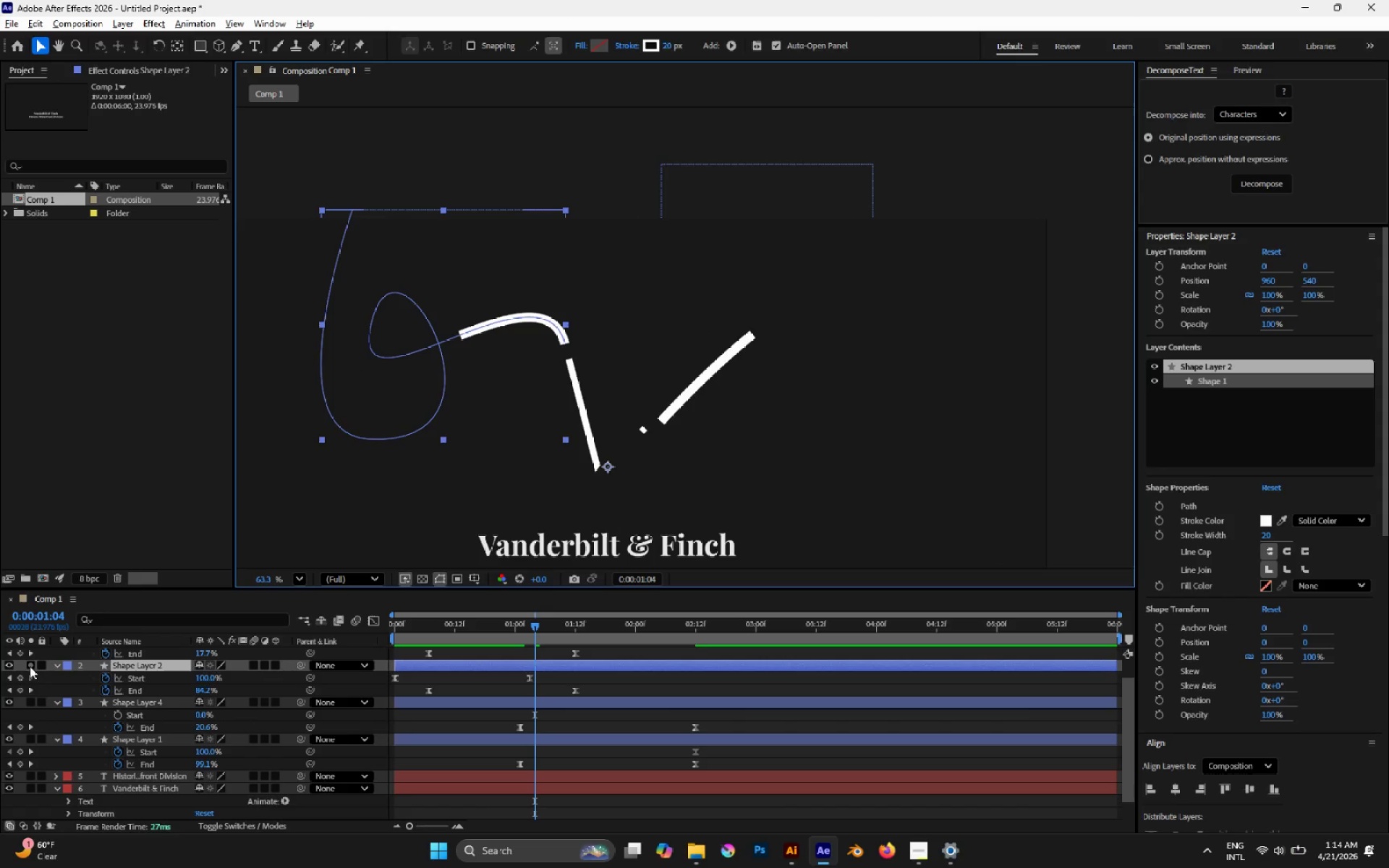 
left_click([59, 672])
 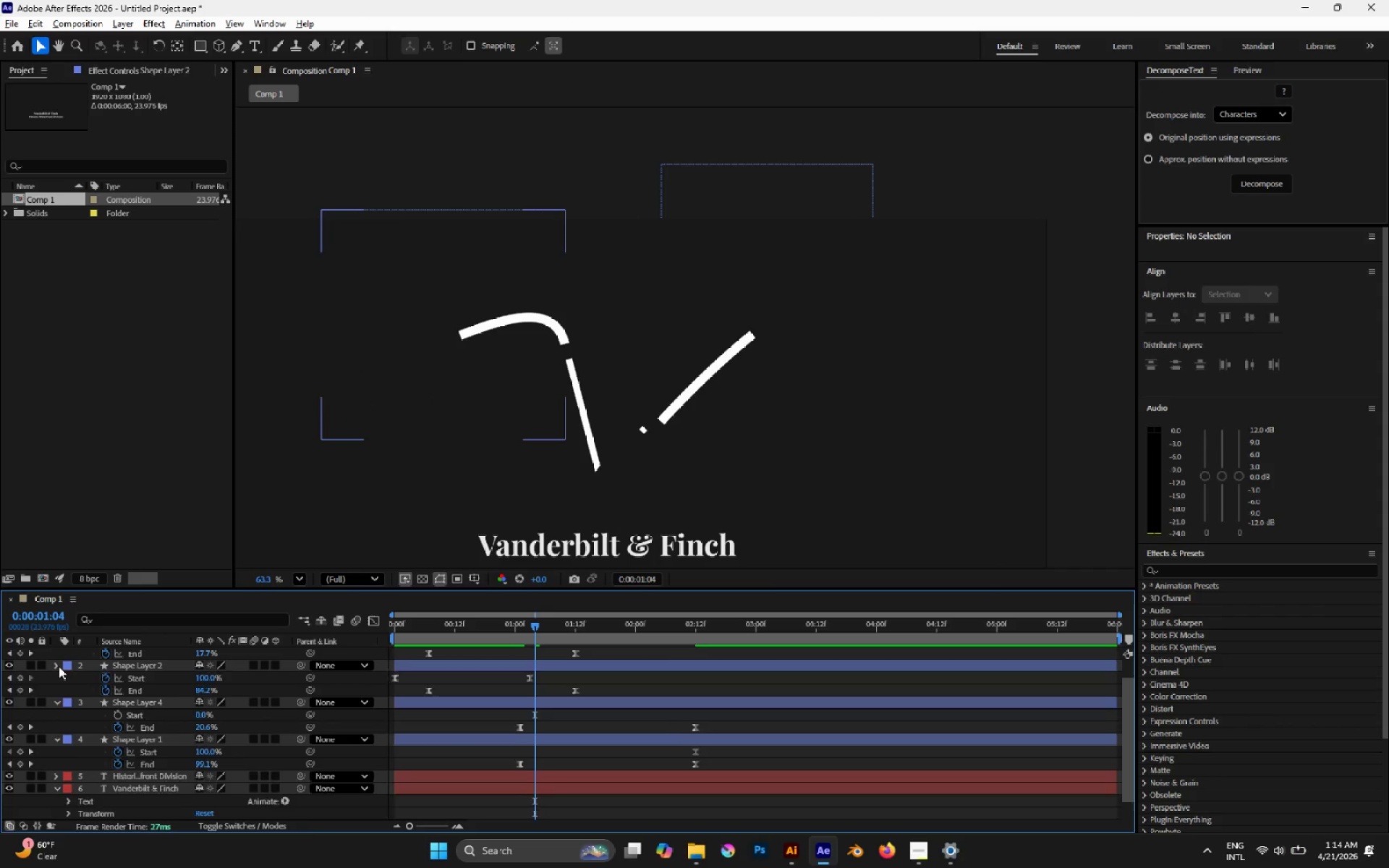 
double_click([59, 666])
 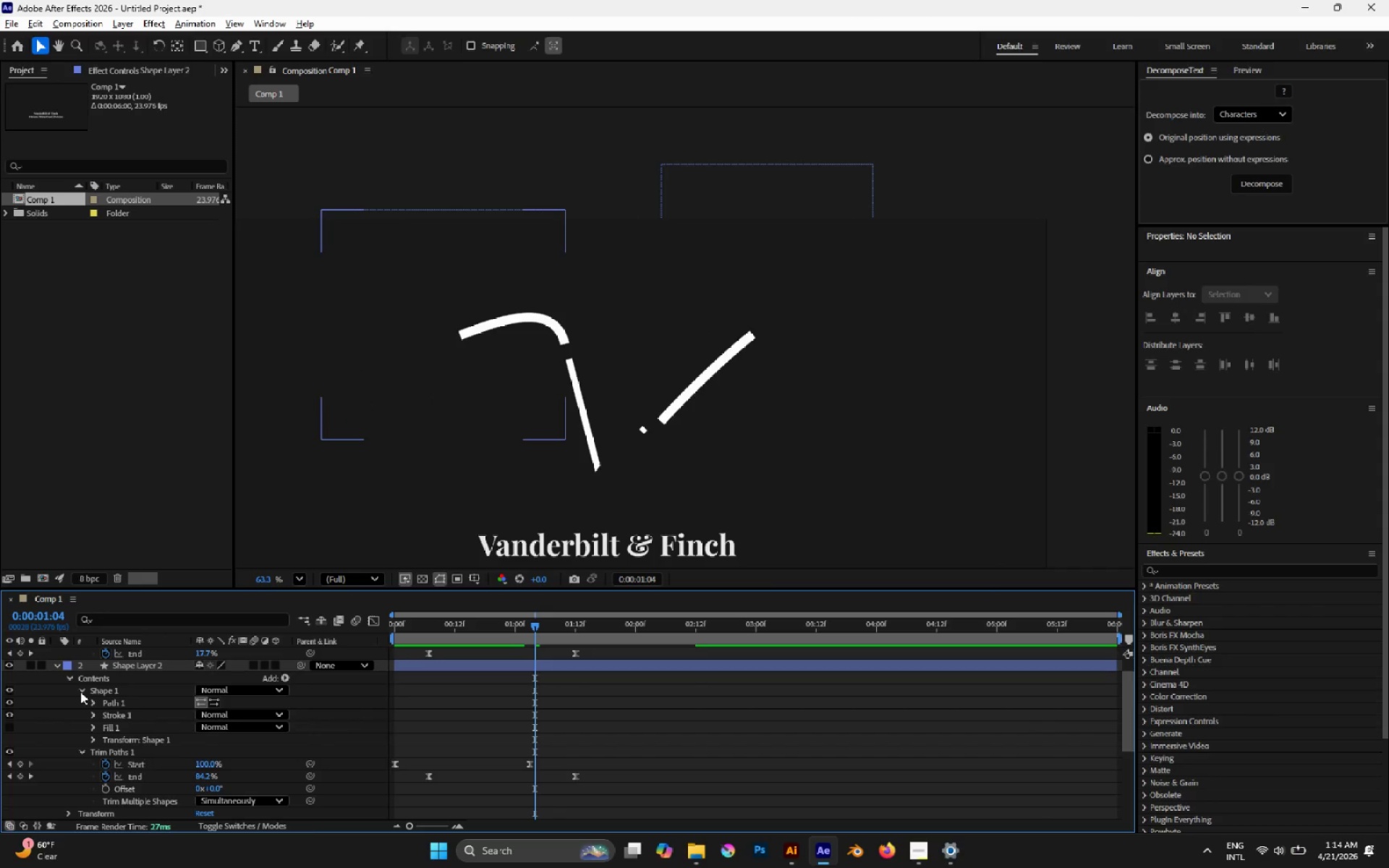 
left_click([115, 704])
 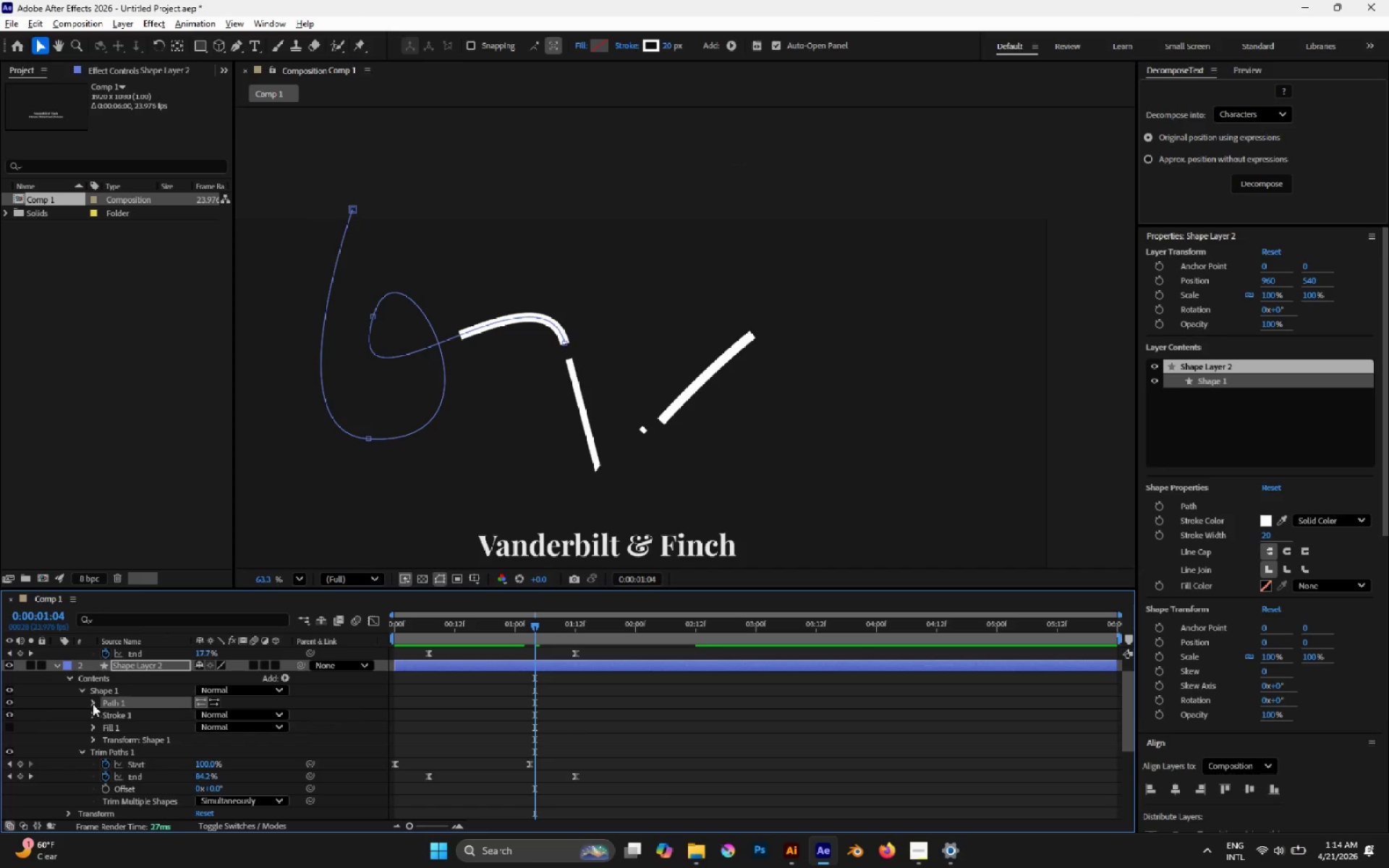 
left_click([91, 704])
 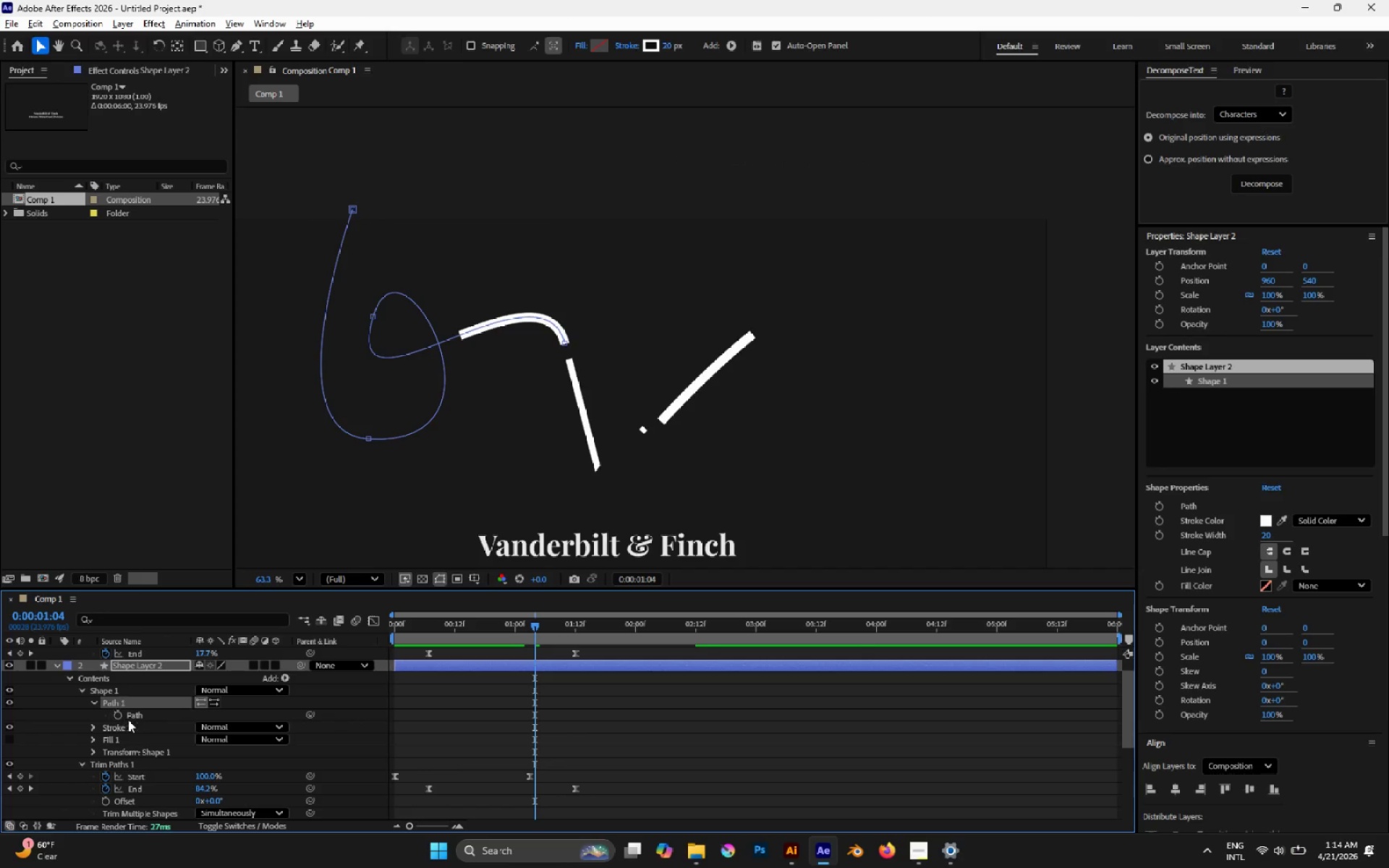 
left_click([132, 718])
 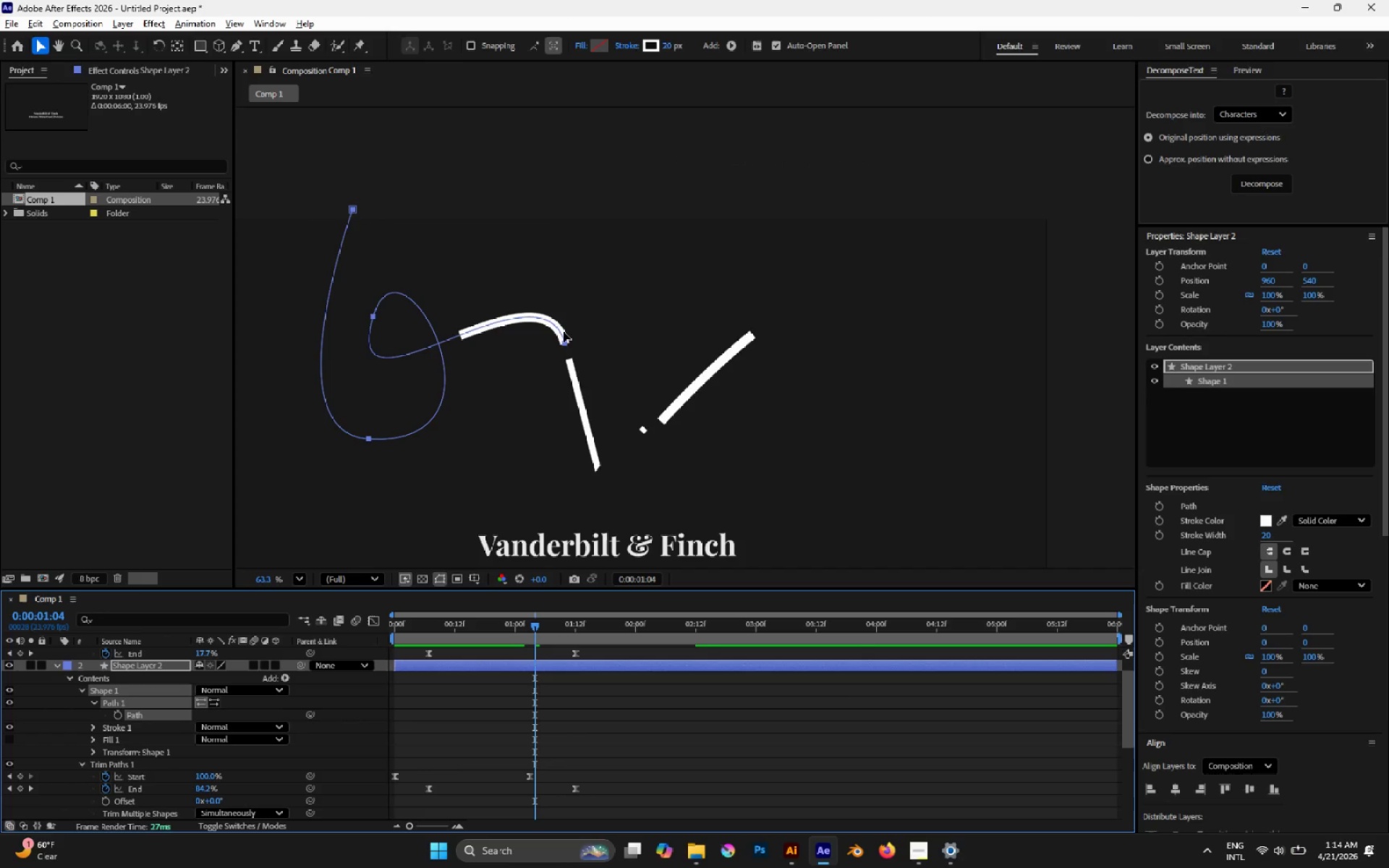 
hold_key(key=AltLeft, duration=0.55)
 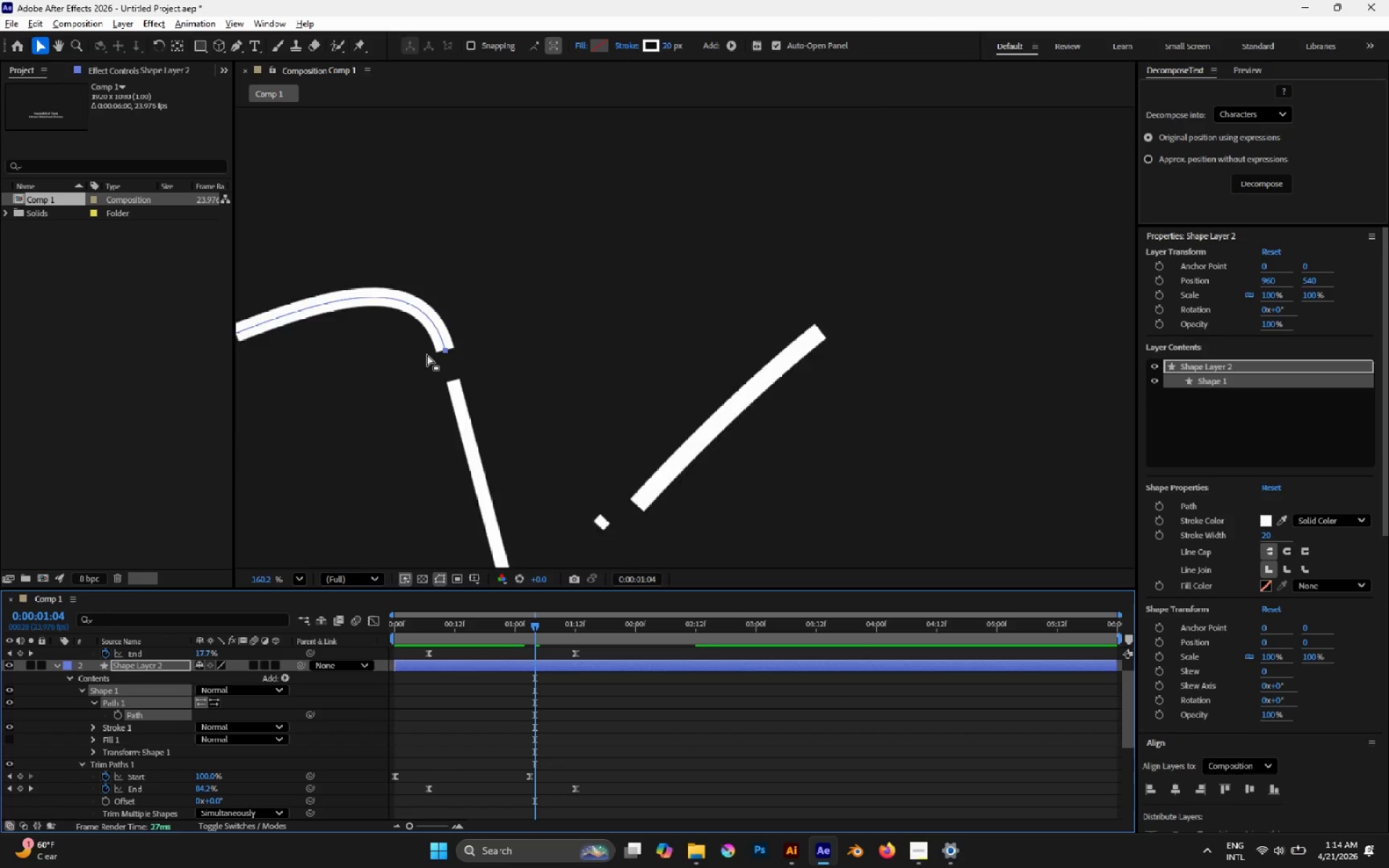 
hold_key(key=AltLeft, duration=0.55)
 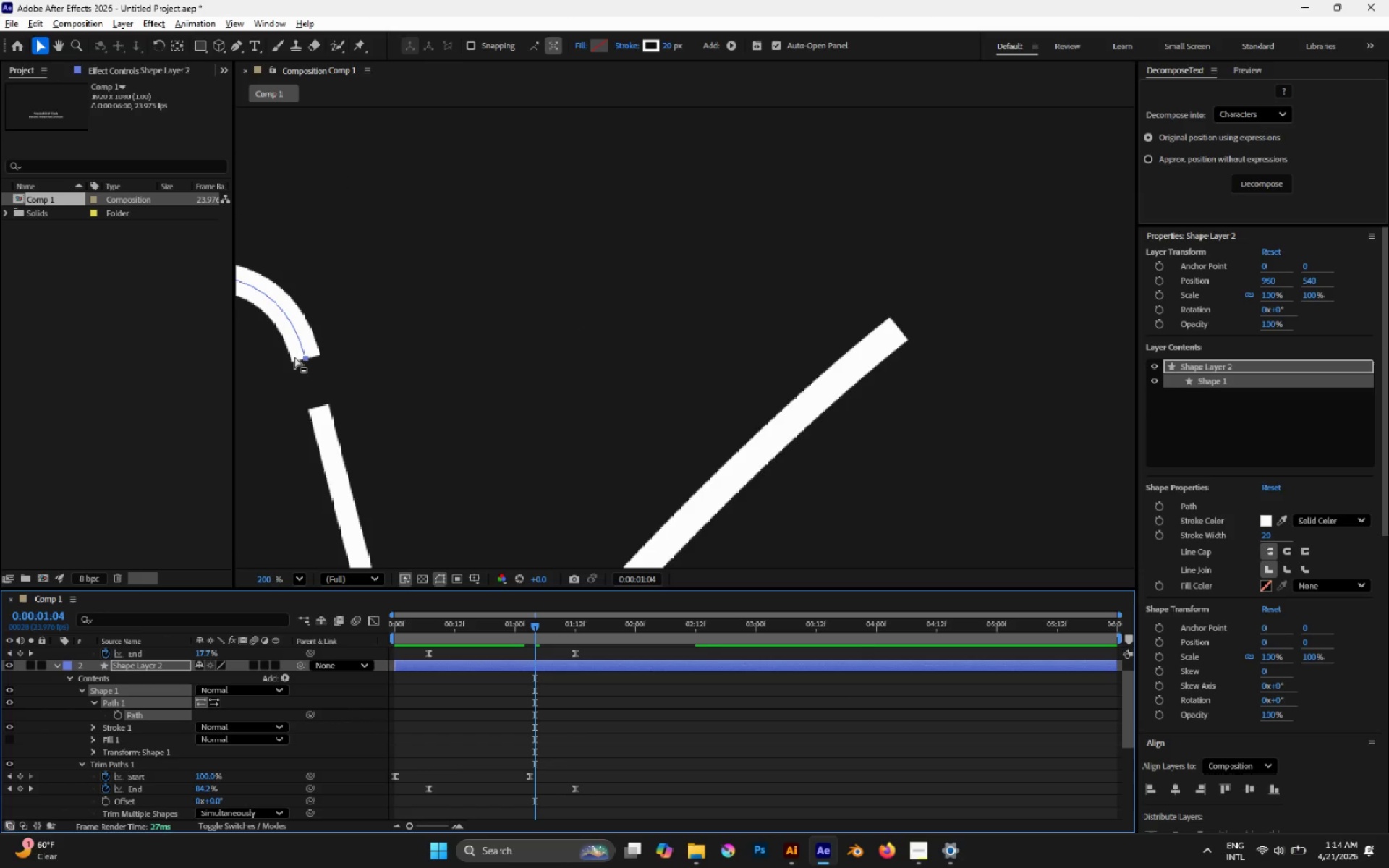 
scroll: coordinate [427, 354], scroll_direction: up, amount: 10.0
 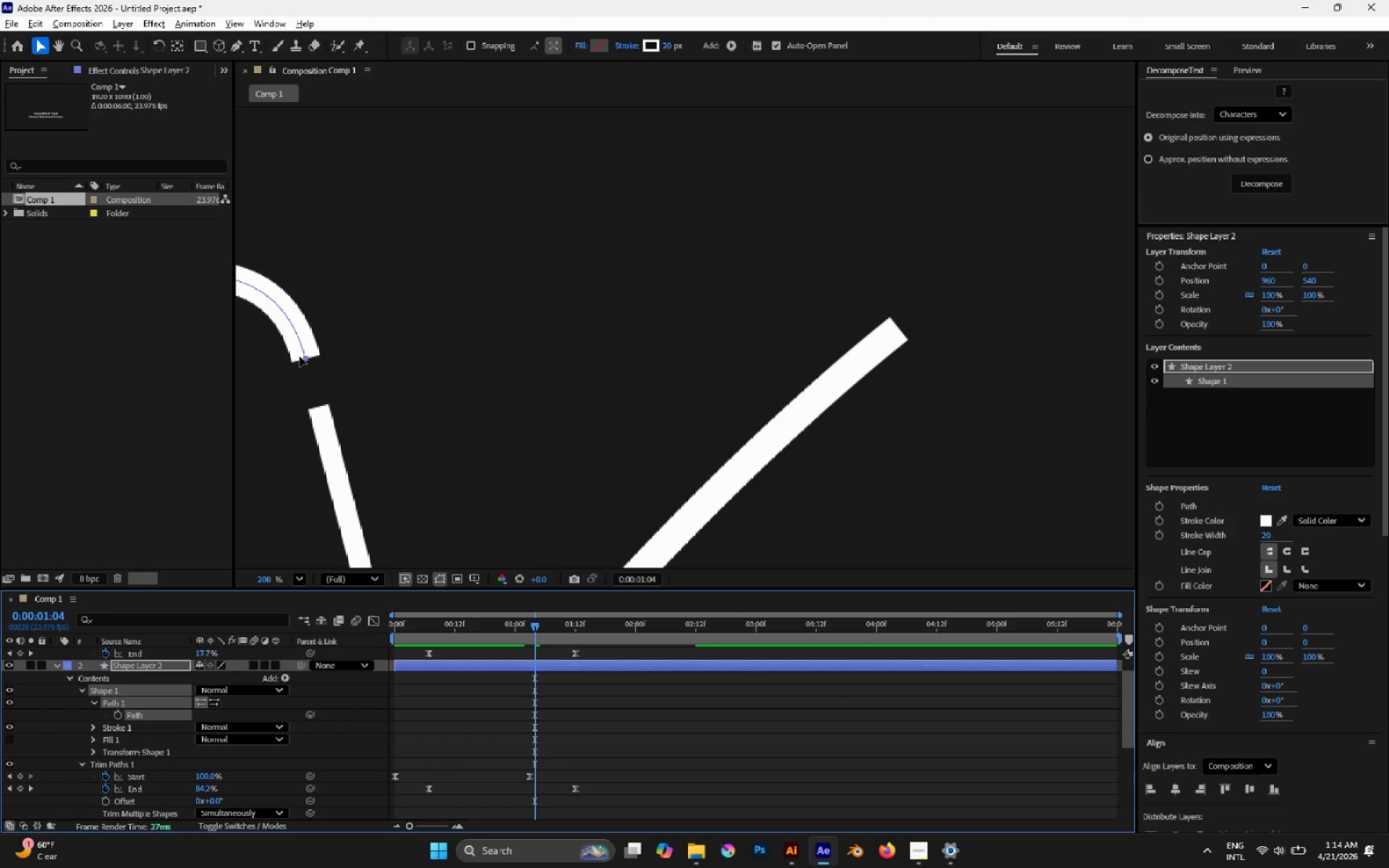 
left_click([301, 357])
 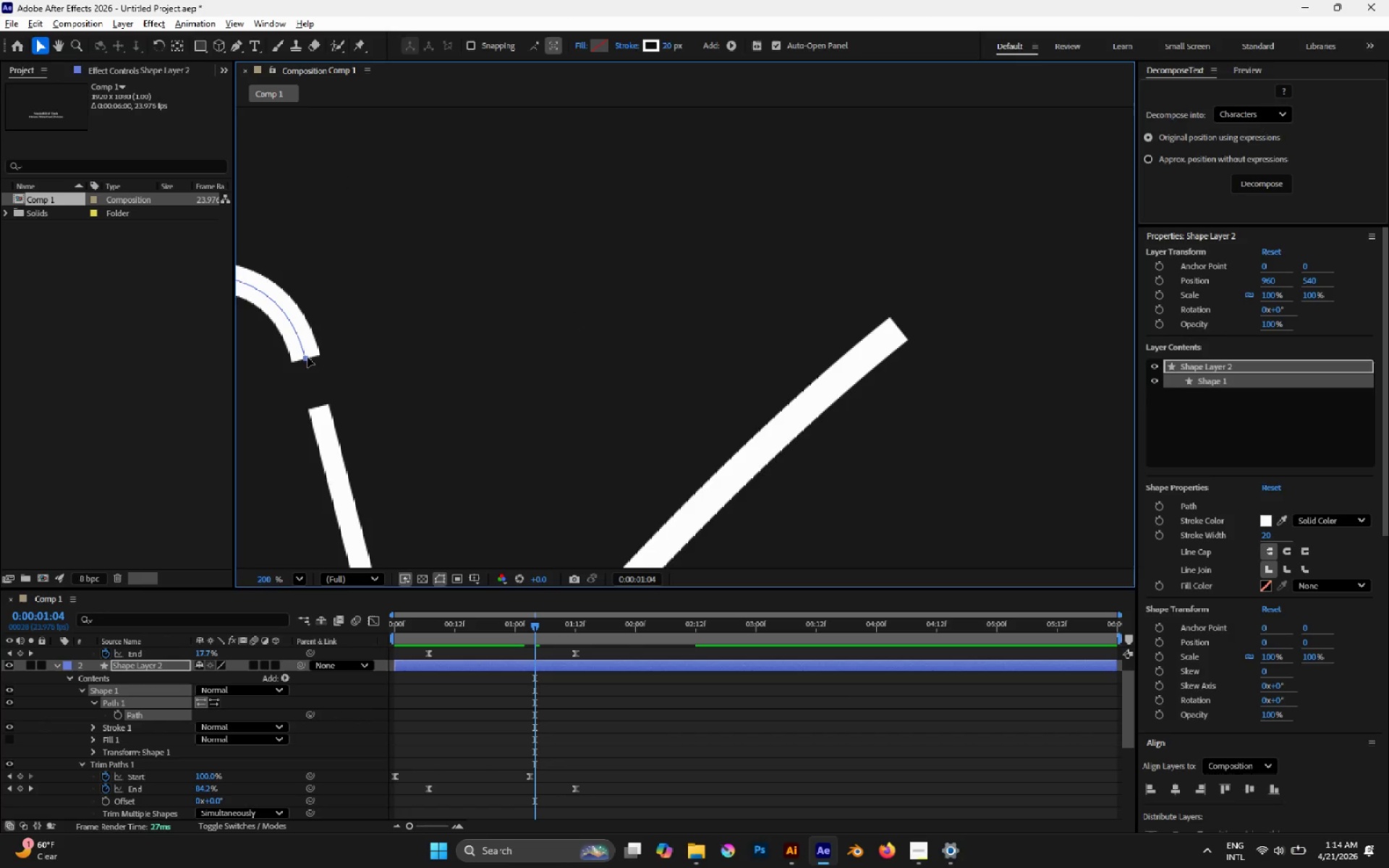 
left_click_drag(start_coordinate=[307, 357], to_coordinate=[851, 267])
 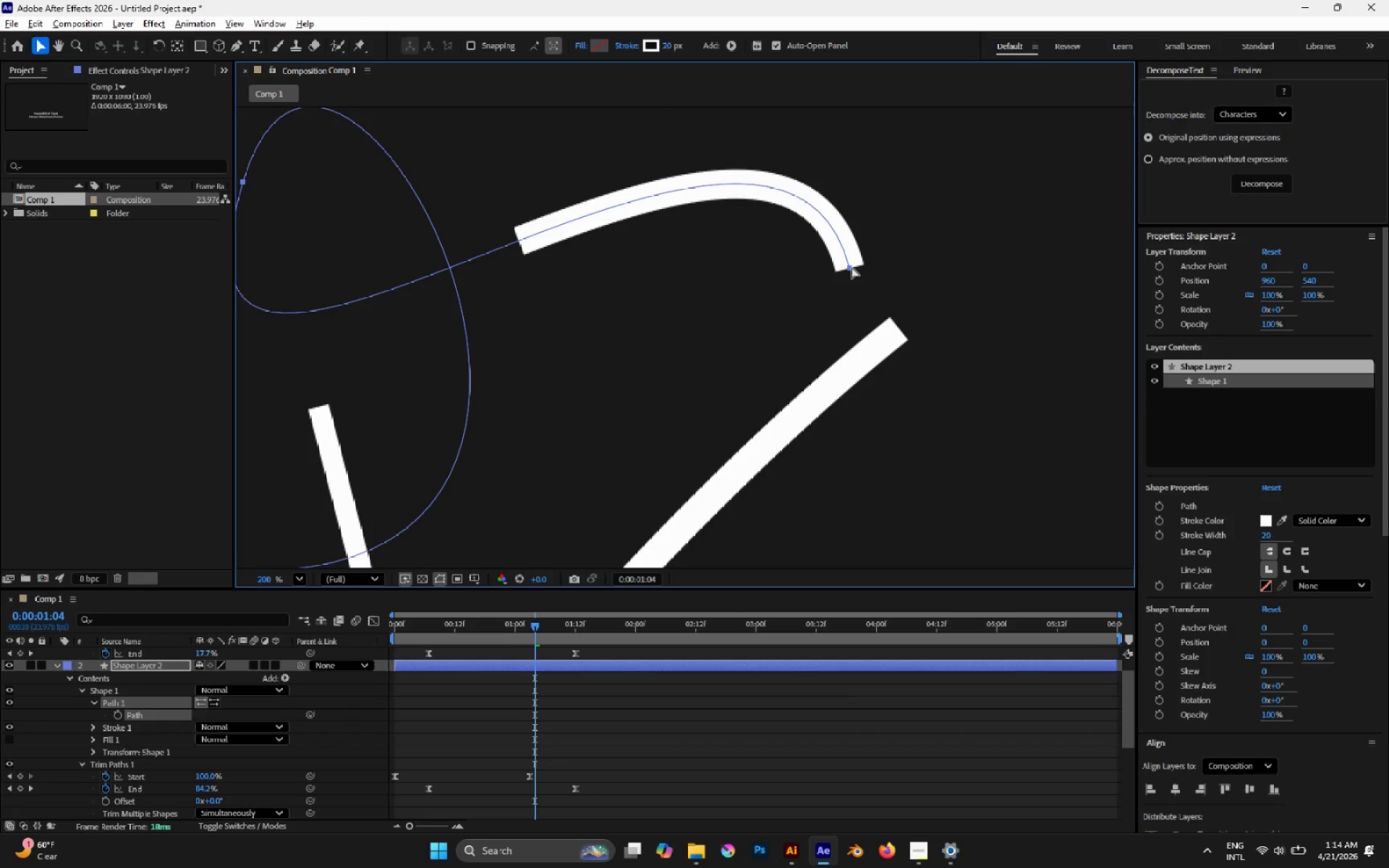 
key(Control+Z)
 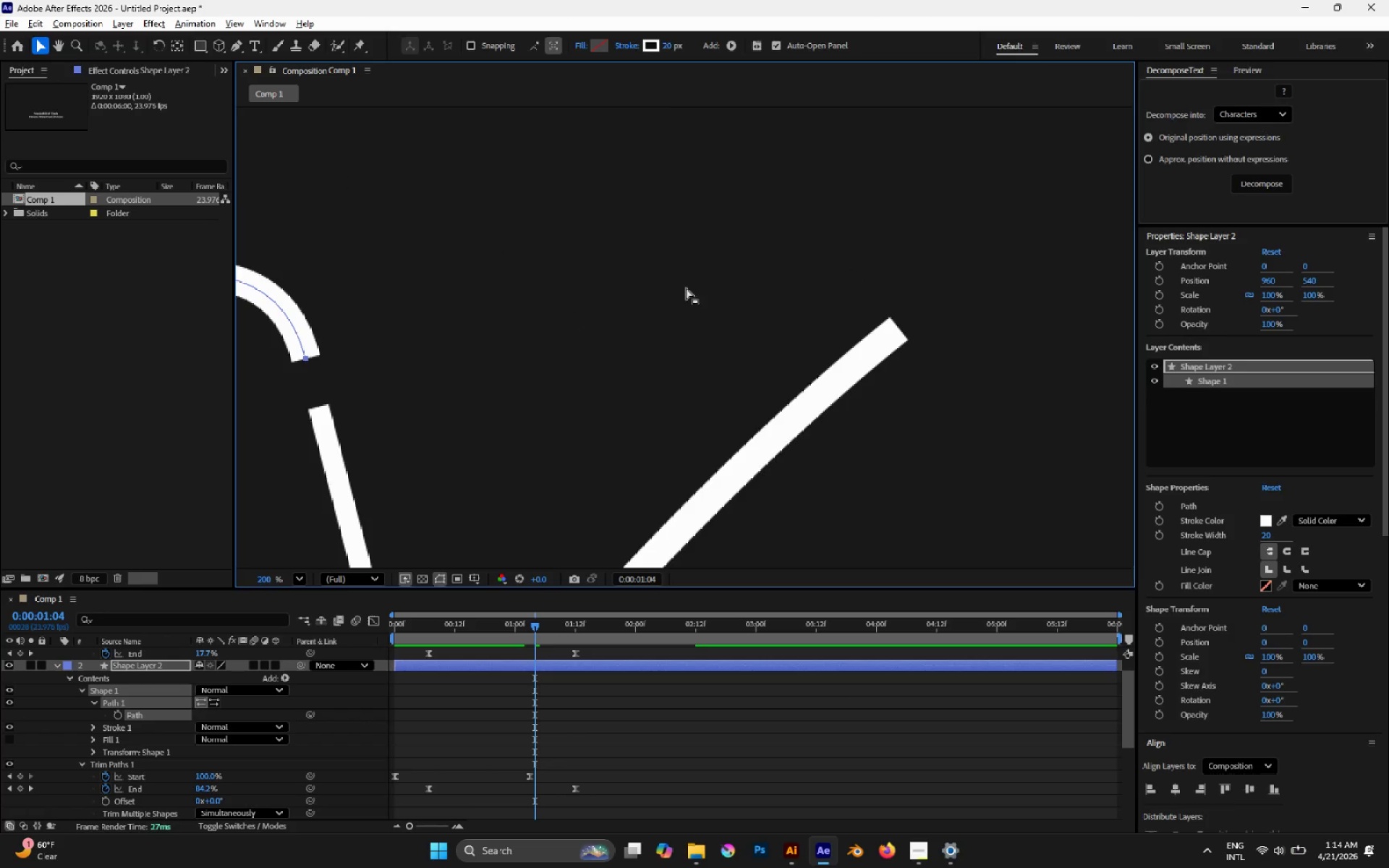 
hold_key(key=AltLeft, duration=0.33)
scroll: coordinate [632, 292], scroll_direction: down, amount: 3.0
 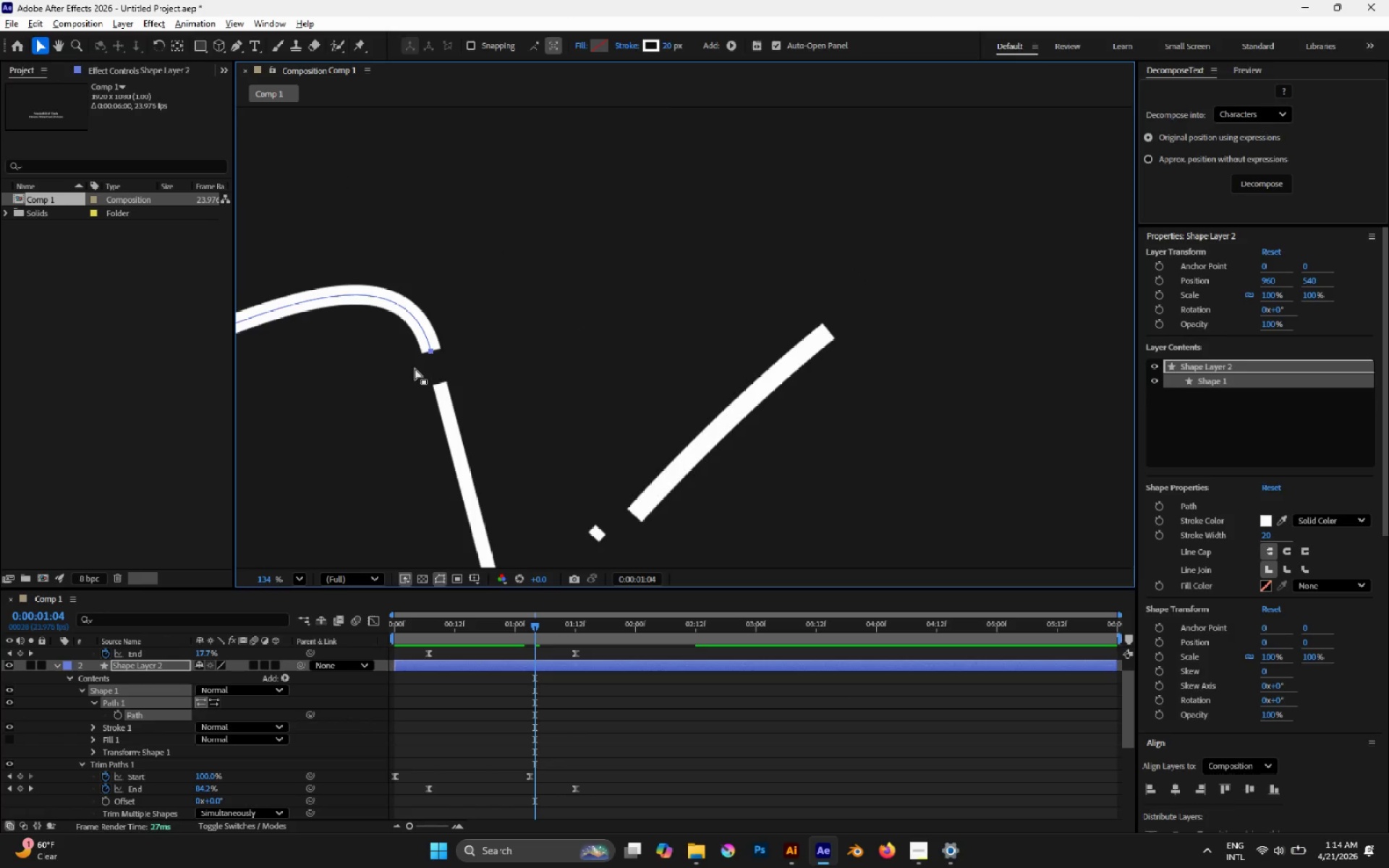 
left_click_drag(start_coordinate=[409, 371], to_coordinate=[447, 313])
 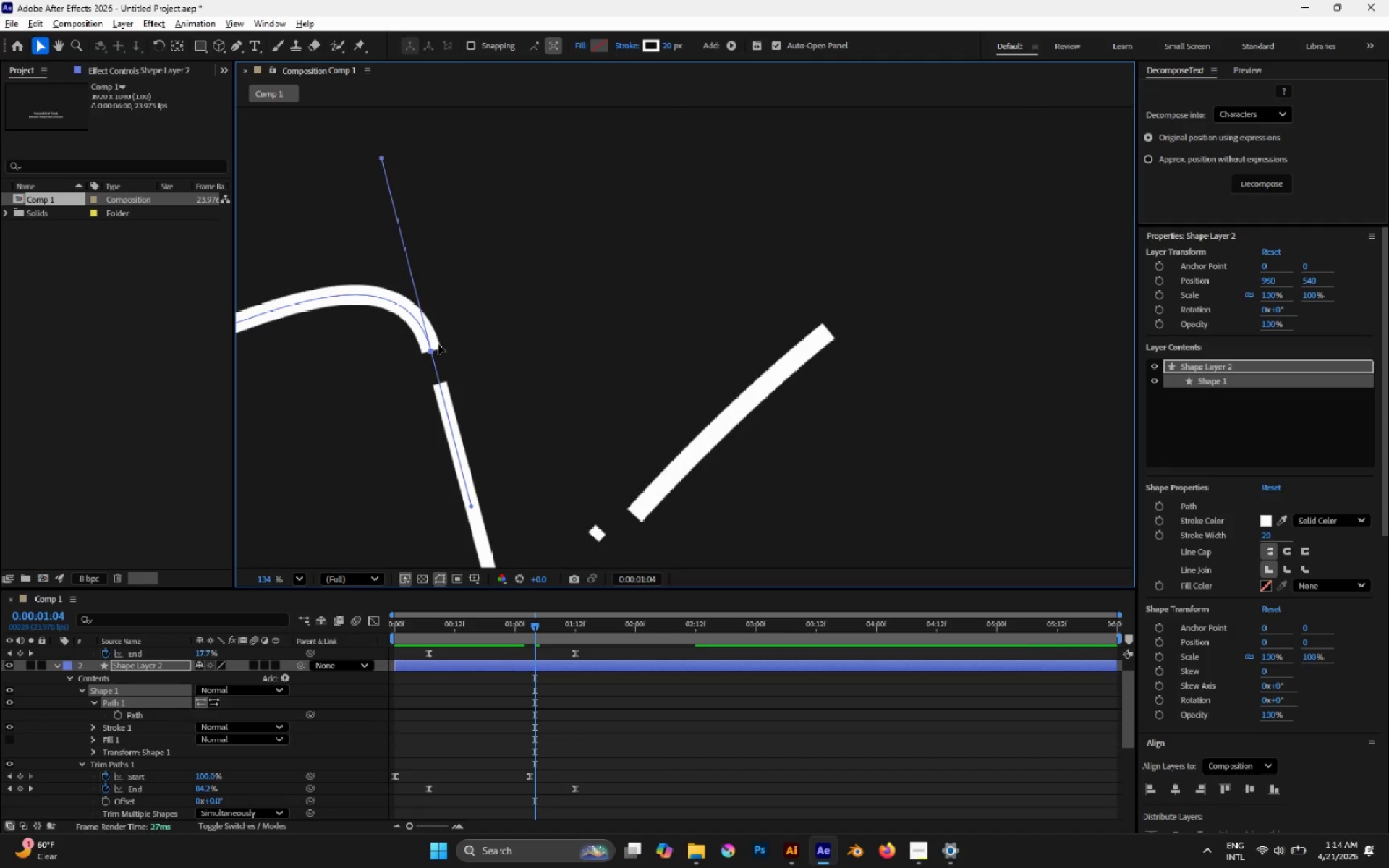 
hold_key(key=AltLeft, duration=0.84)
scroll: coordinate [437, 350], scroll_direction: up, amount: 5.0
 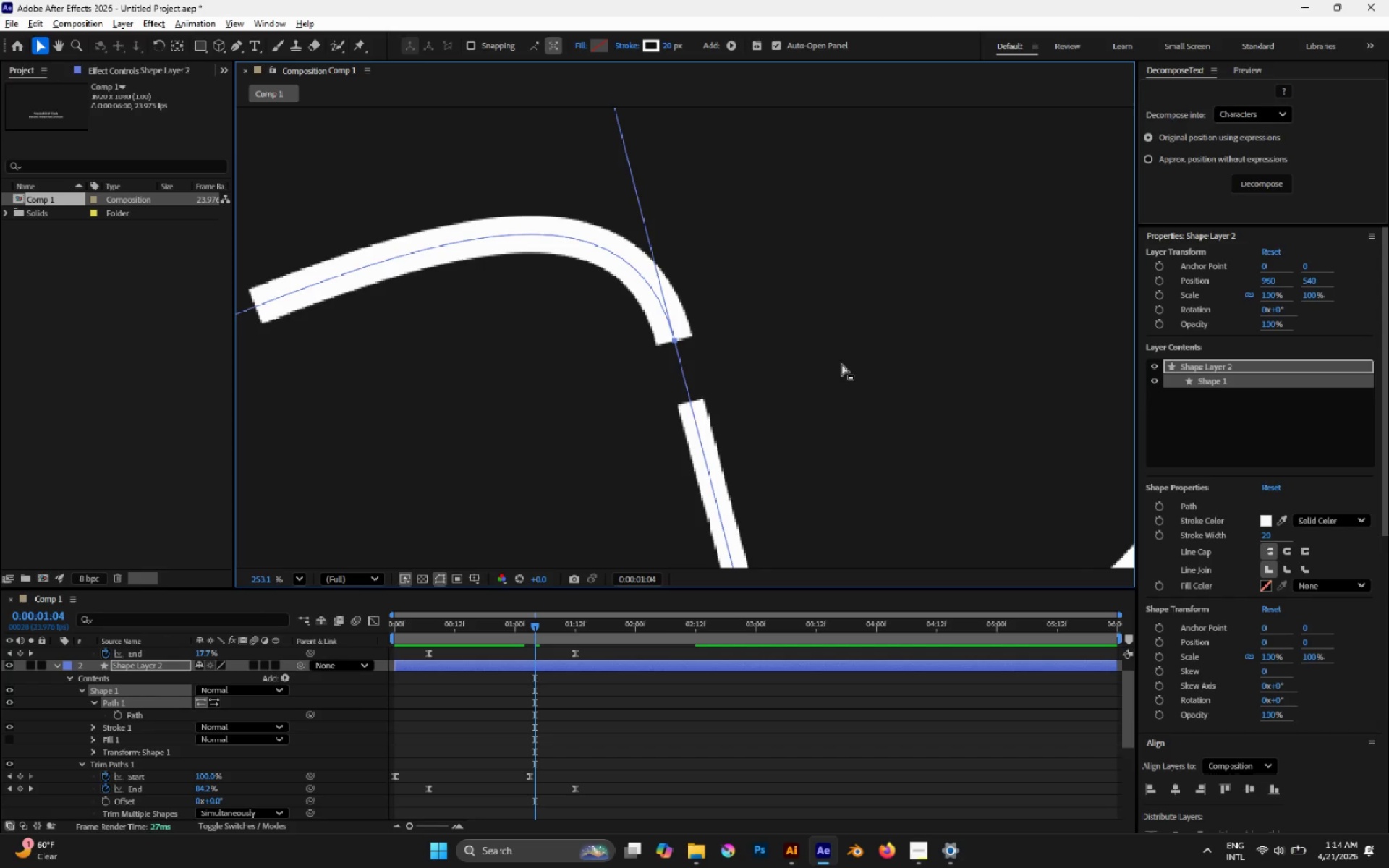 
hold_key(key=AltLeft, duration=0.69)
scroll: coordinate [711, 374], scroll_direction: up, amount: 3.0
 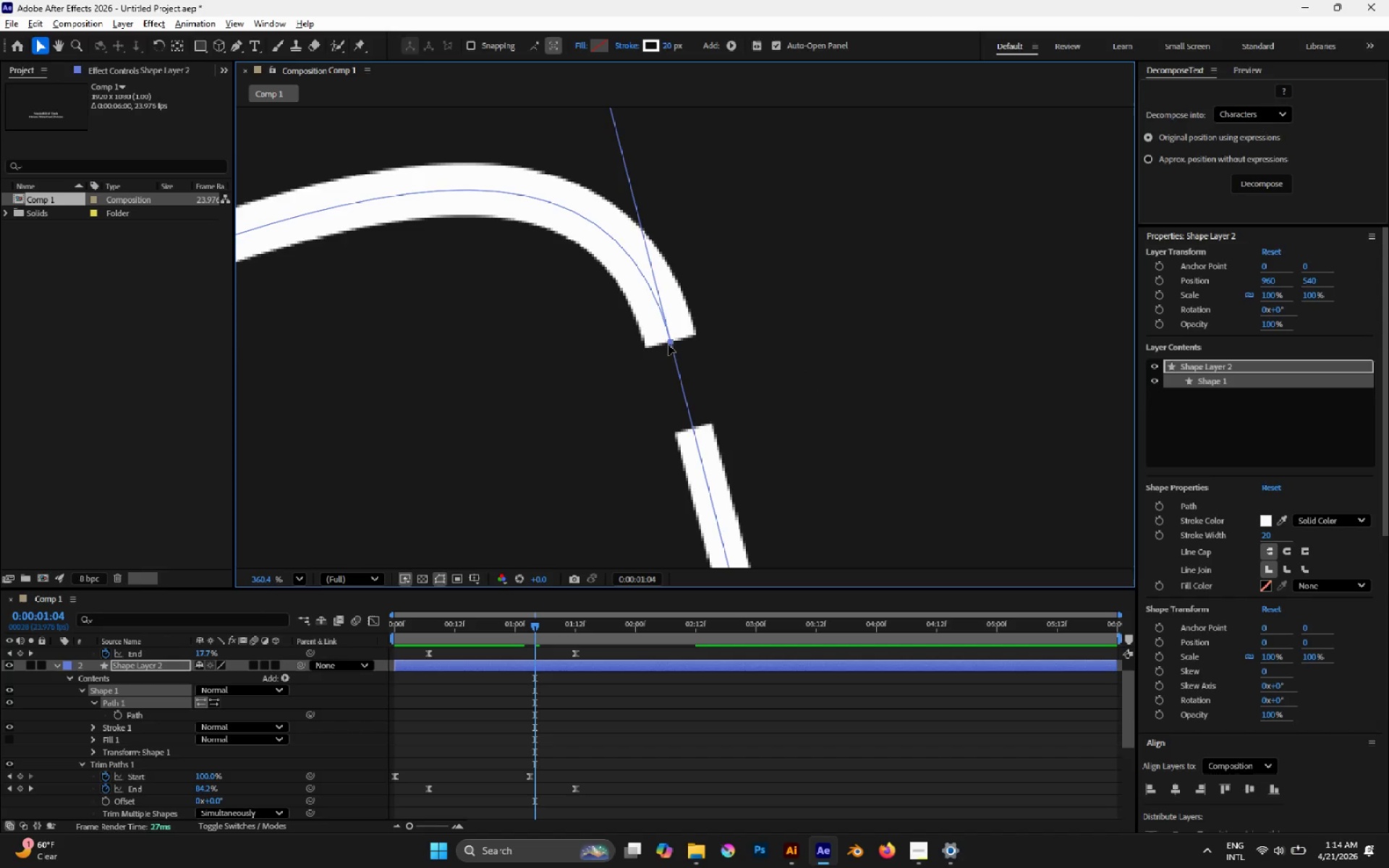 
left_click_drag(start_coordinate=[670, 342], to_coordinate=[692, 429])
 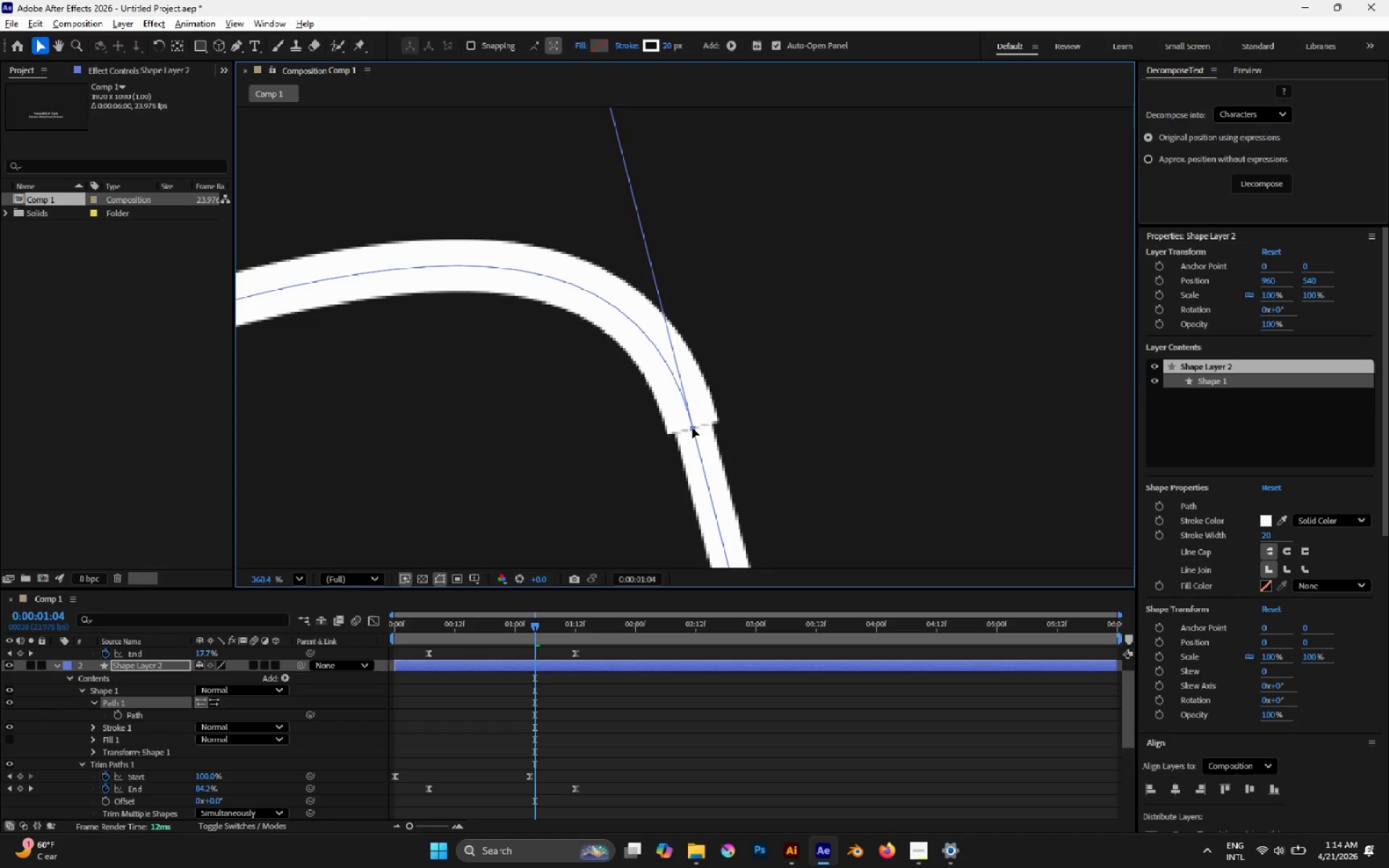 
hold_key(key=AltLeft, duration=0.97)
scroll: coordinate [692, 428], scroll_direction: down, amount: 9.0
 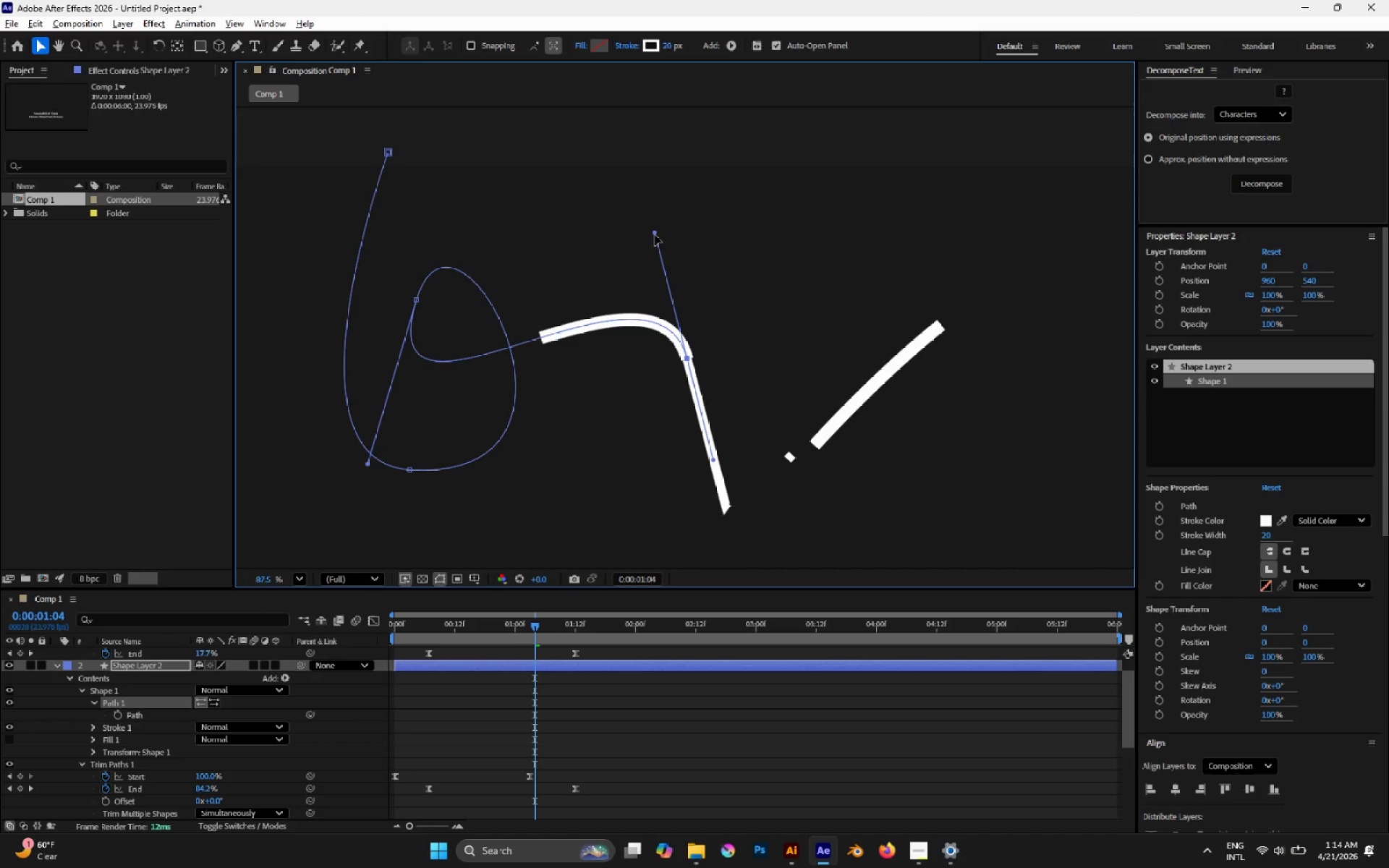 
left_click_drag(start_coordinate=[655, 232], to_coordinate=[652, 218])
 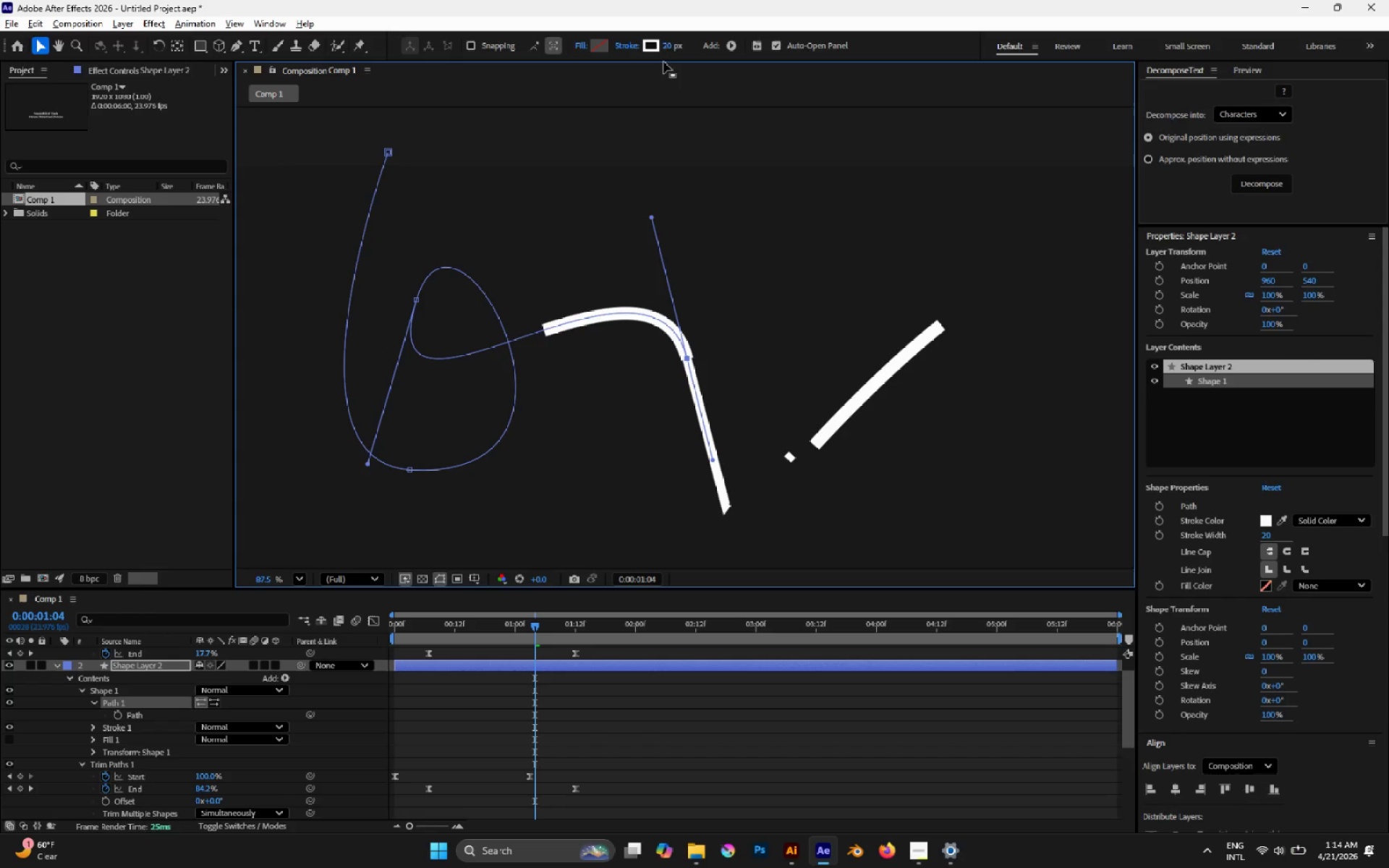 
left_click([666, 43])
 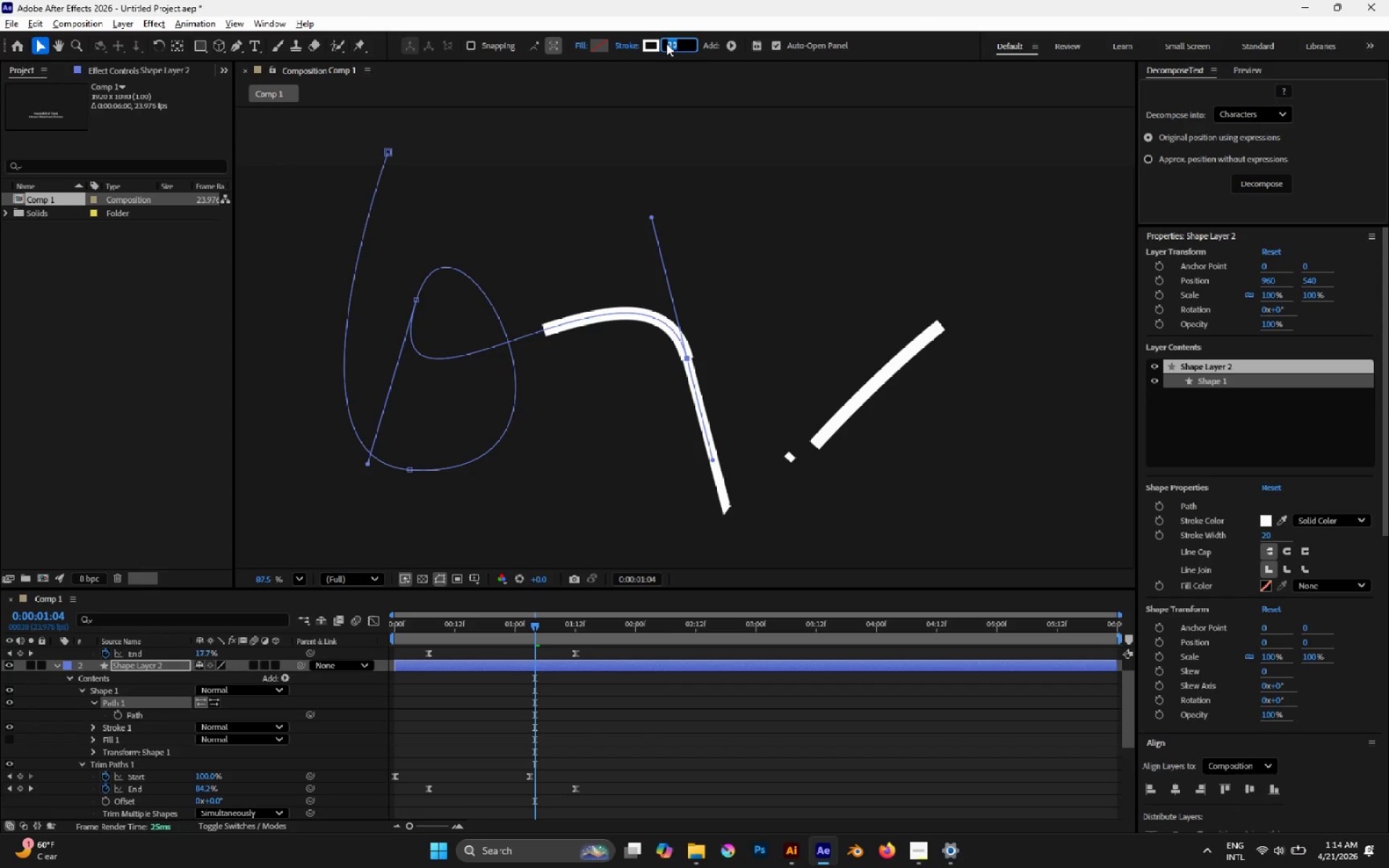 
type(19)
 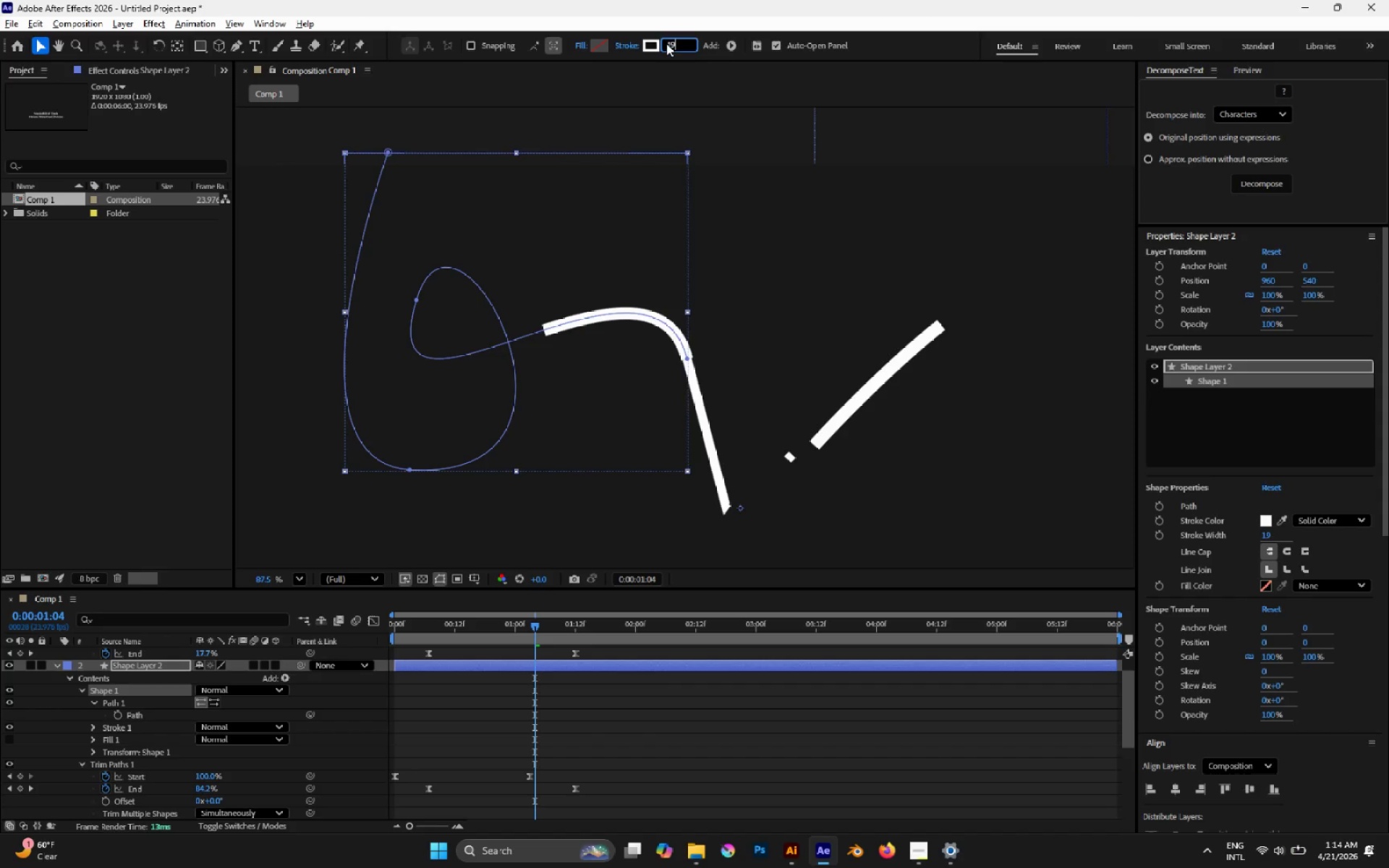 
key(Enter)
 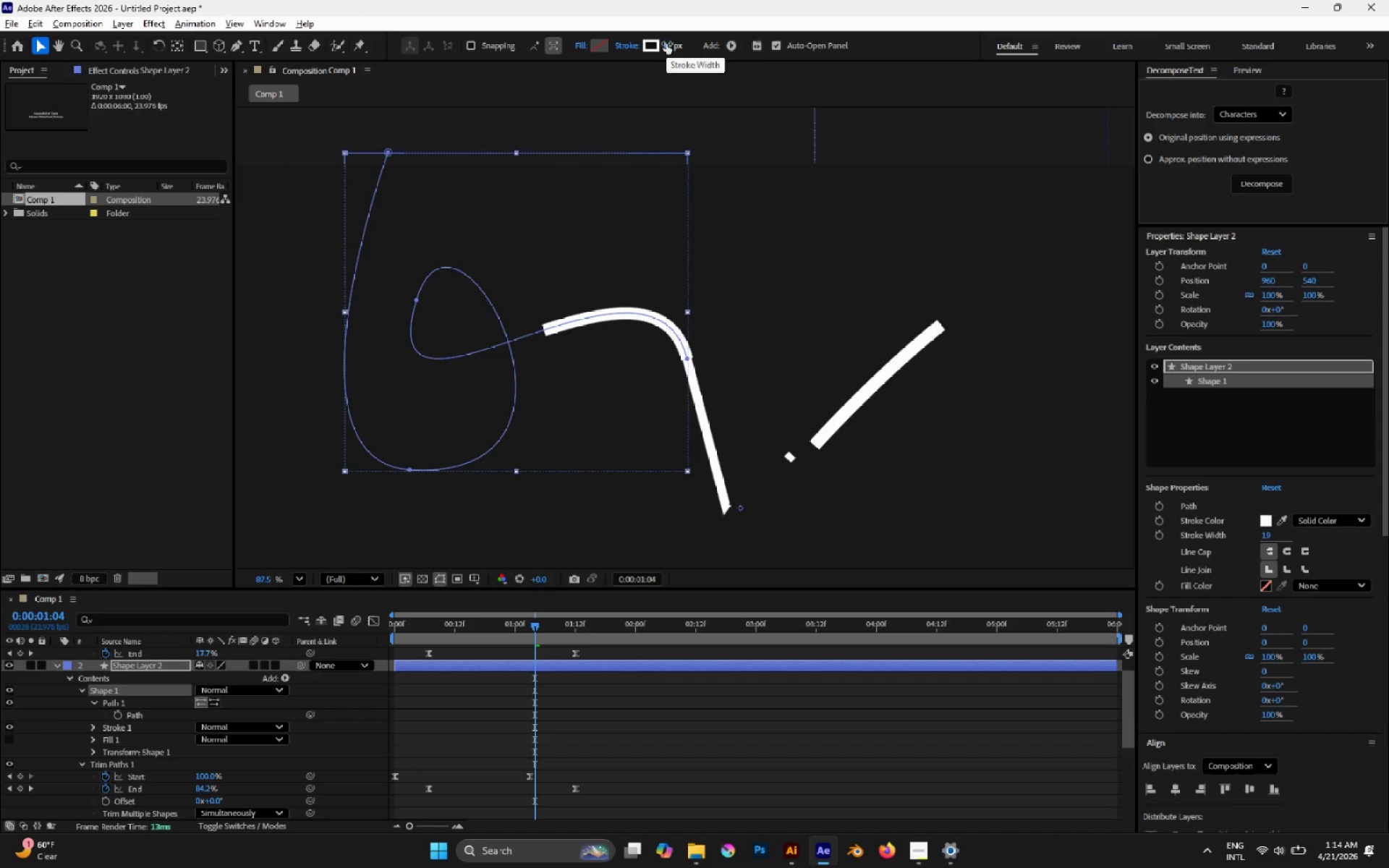 
hold_key(key=AltLeft, duration=0.53)
scroll: coordinate [666, 43], scroll_direction: up, amount: 3.0
 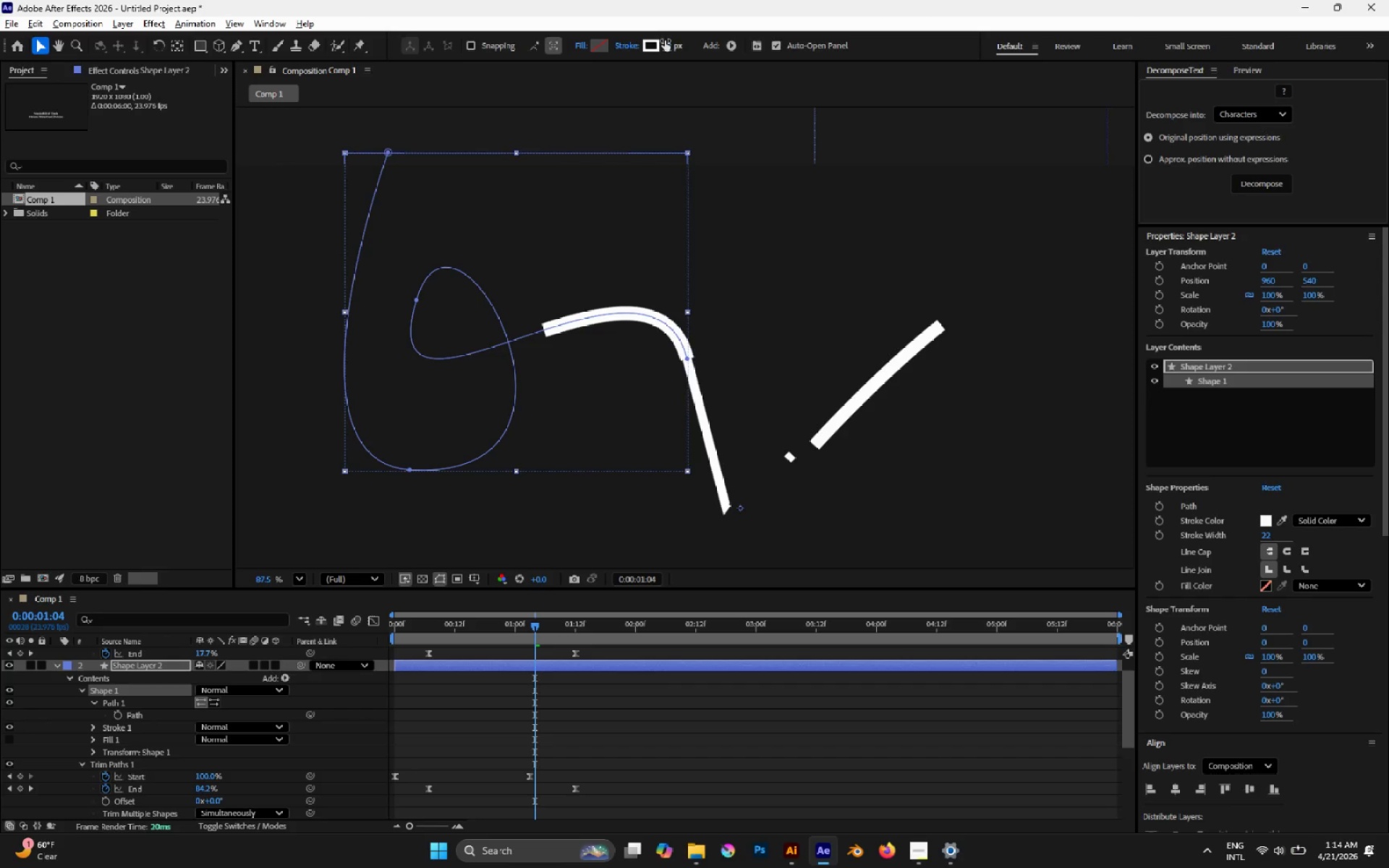 
scroll: coordinate [665, 41], scroll_direction: down, amount: 2.0
 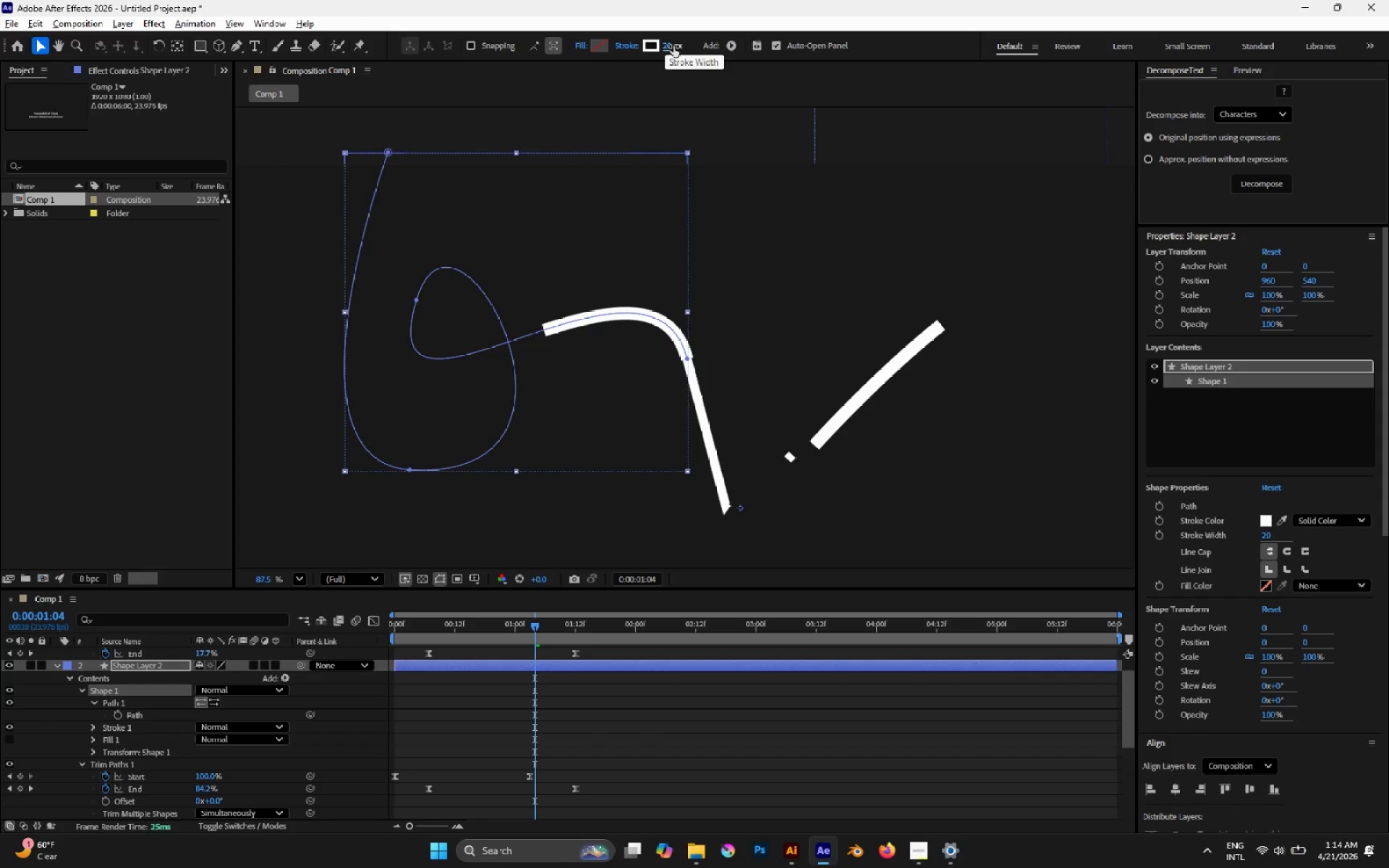 
left_click_drag(start_coordinate=[671, 45], to_coordinate=[666, 44])
 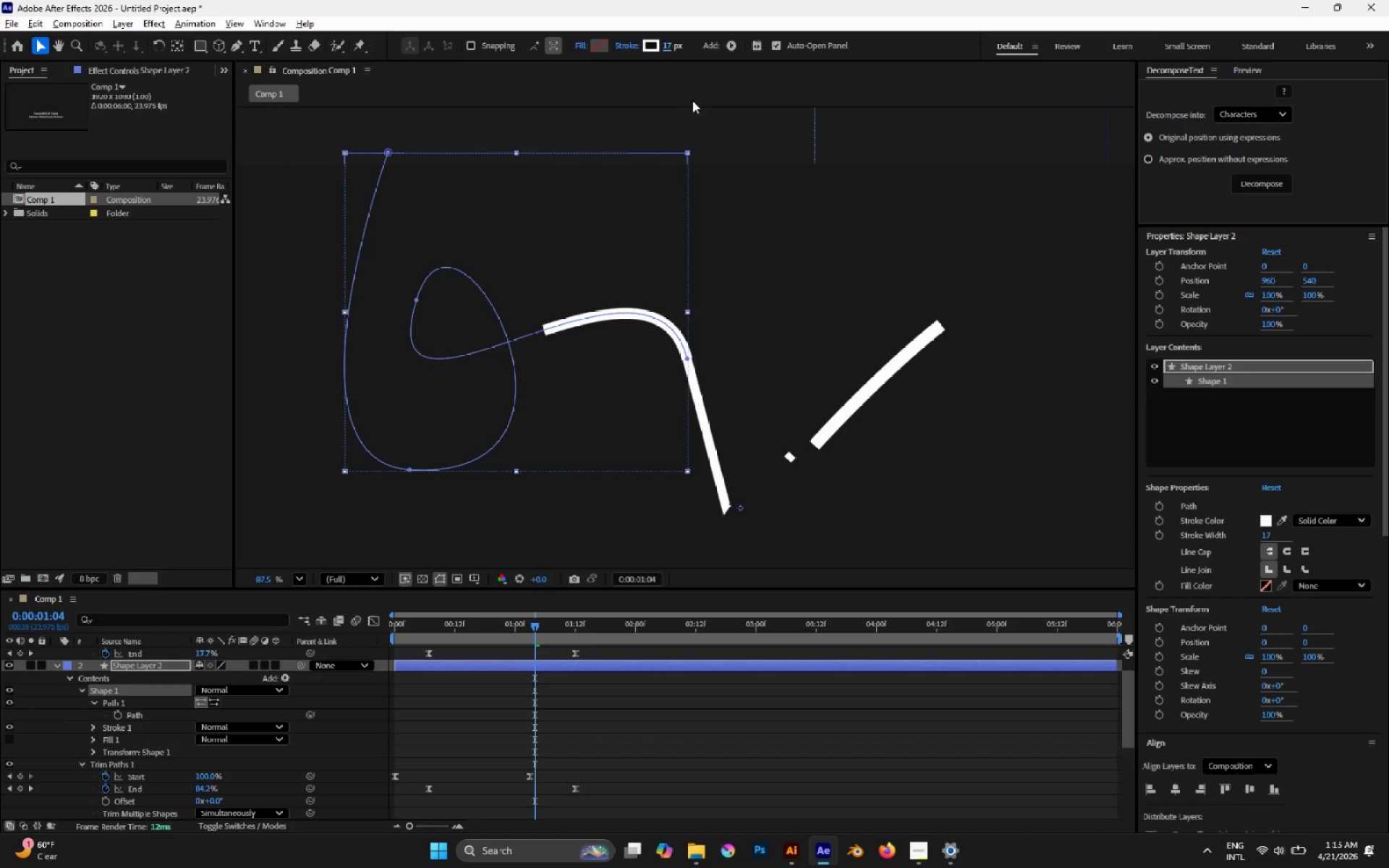 
key(Alt+AltLeft)
 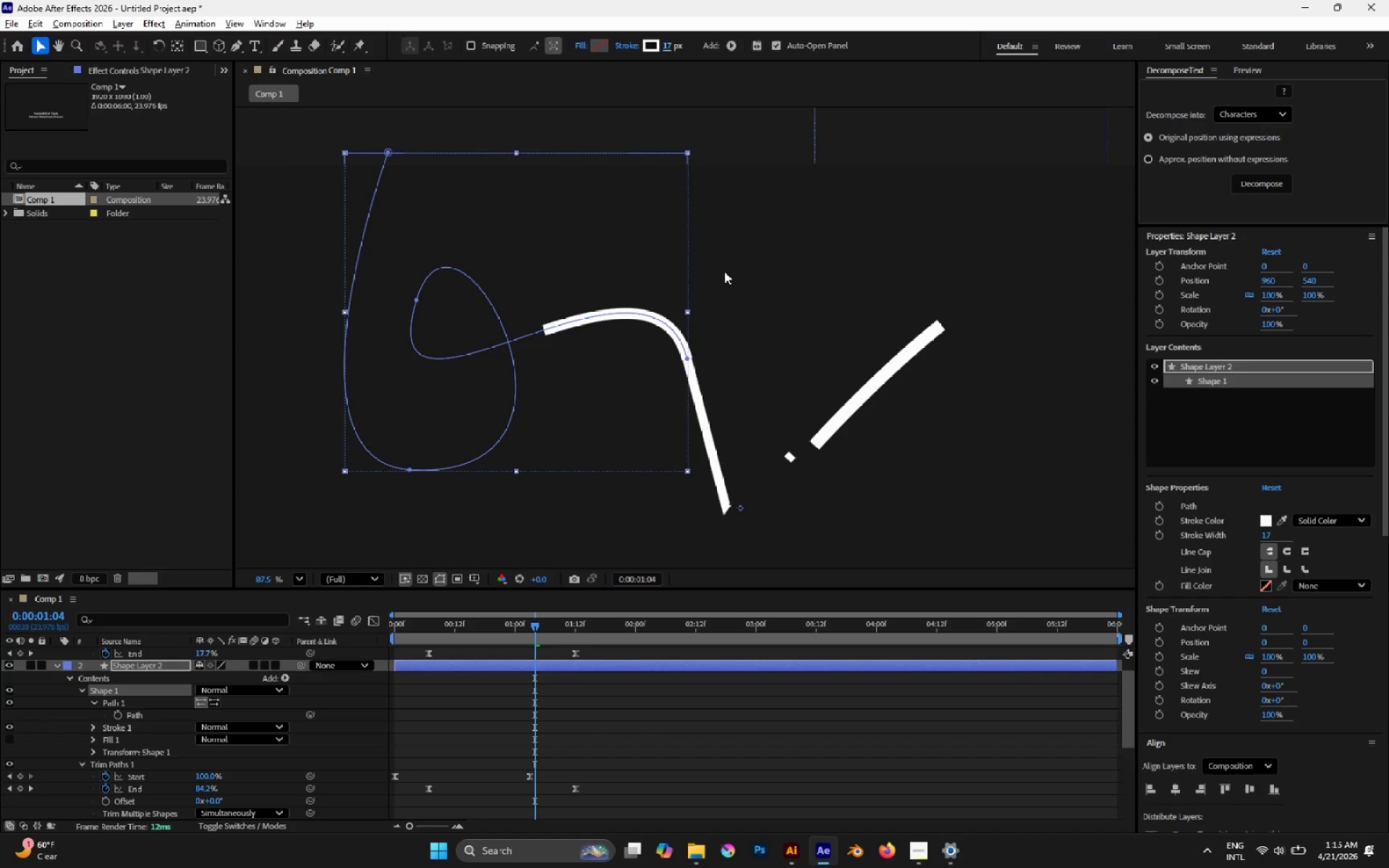 
hold_key(key=AltLeft, duration=1.47)
scroll: coordinate [719, 346], scroll_direction: up, amount: 12.0
 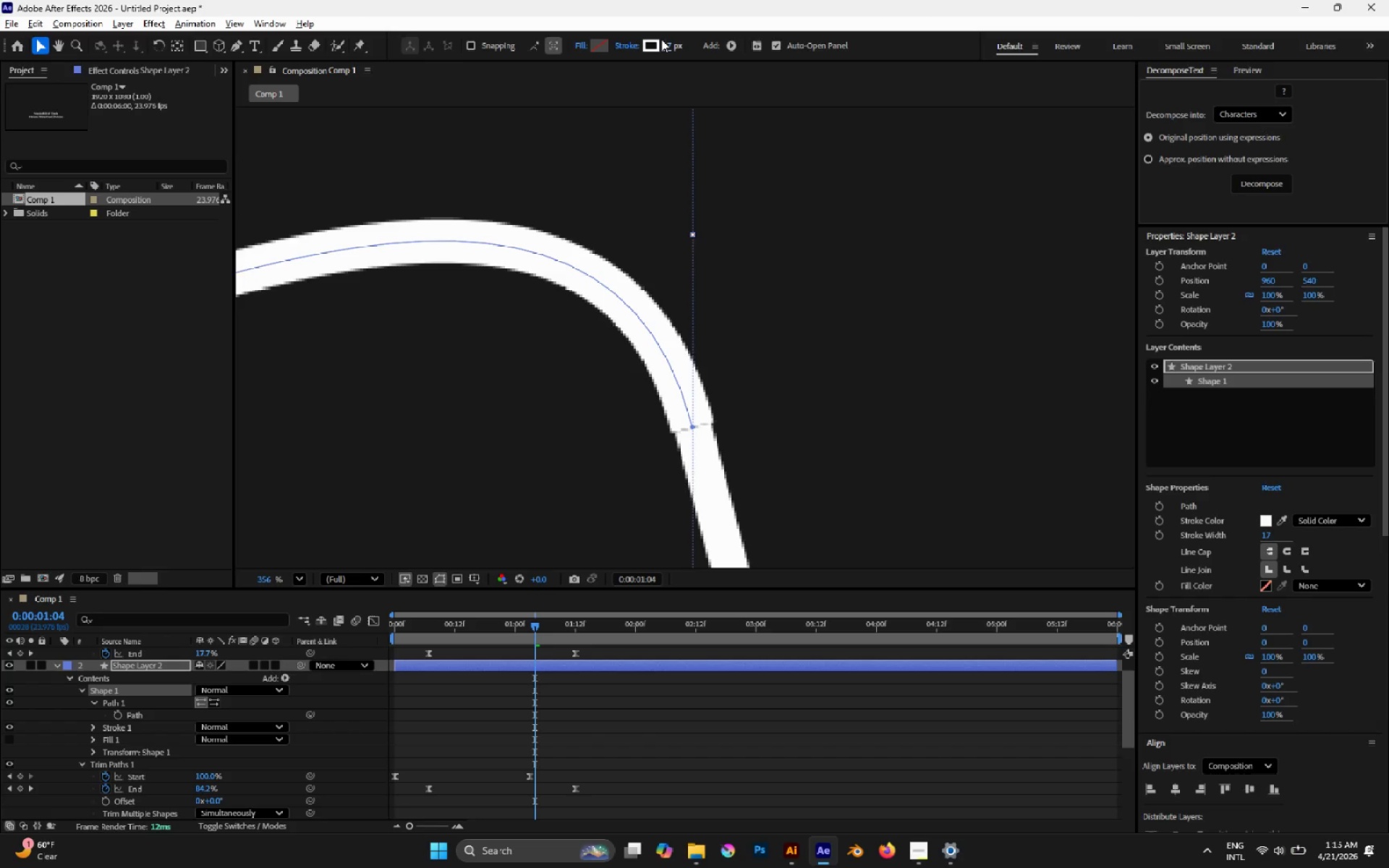 
left_click([663, 41])
 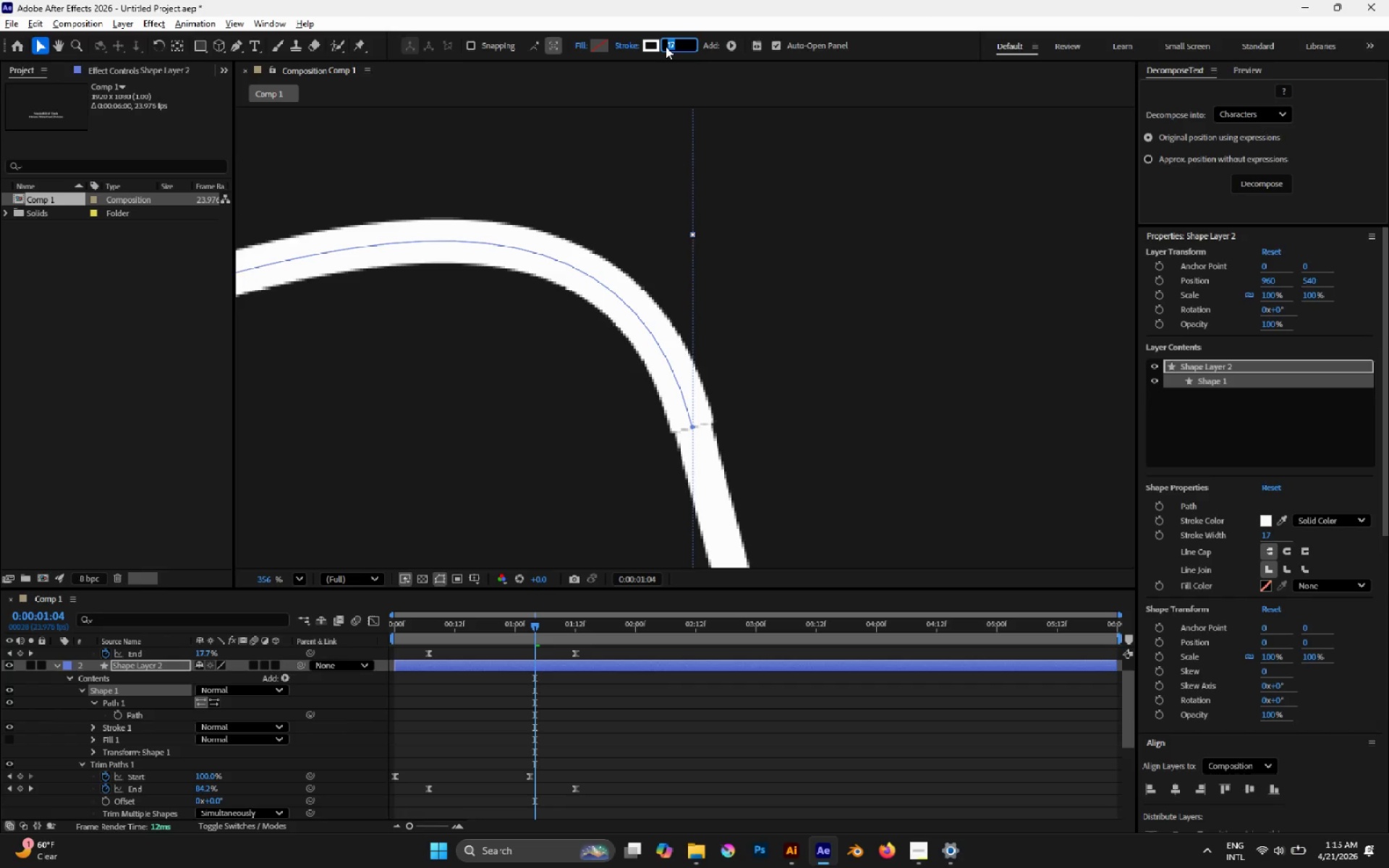 
type(16)
 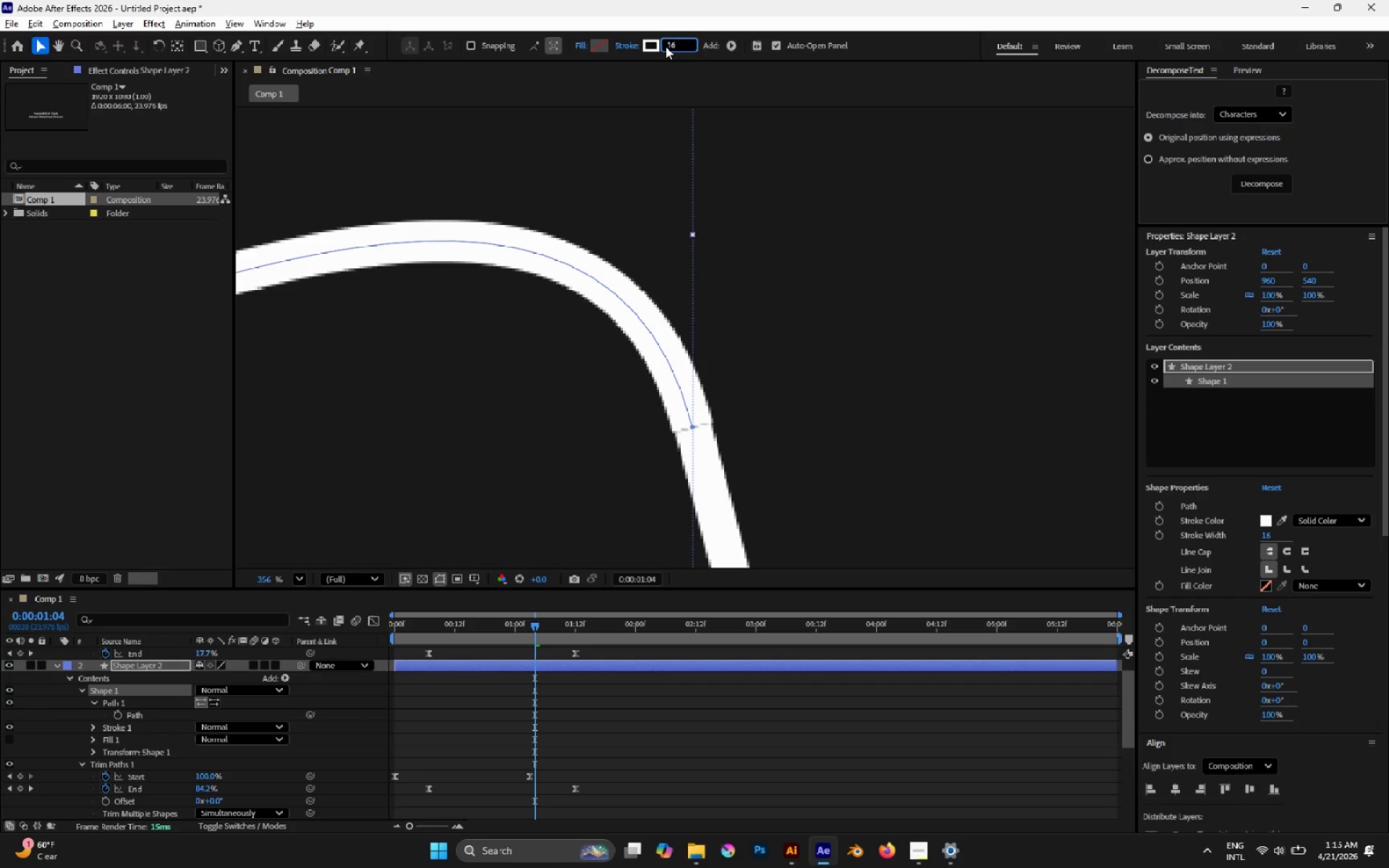 
key(Enter)
 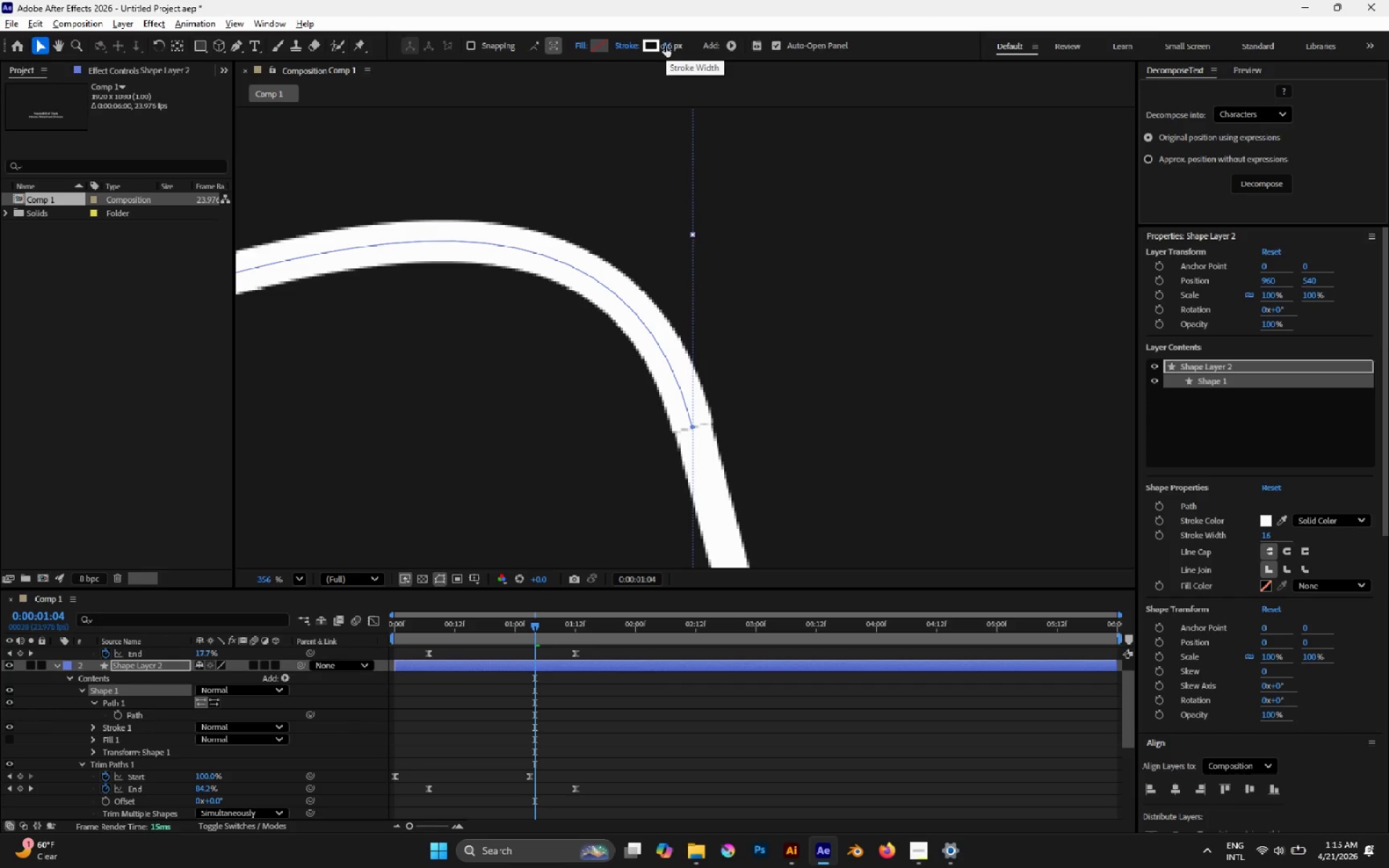 
left_click([666, 46])
 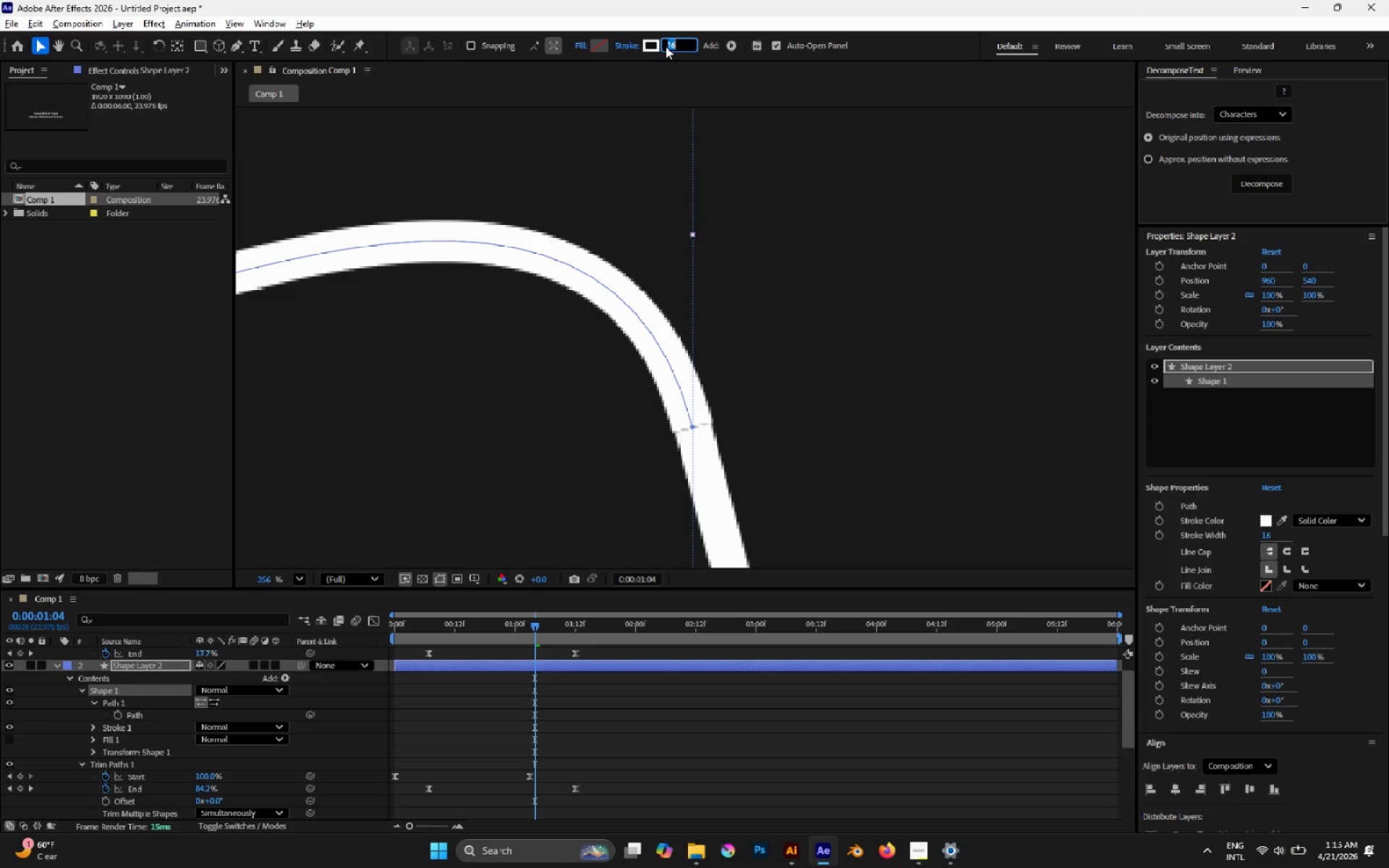 
type(15)
 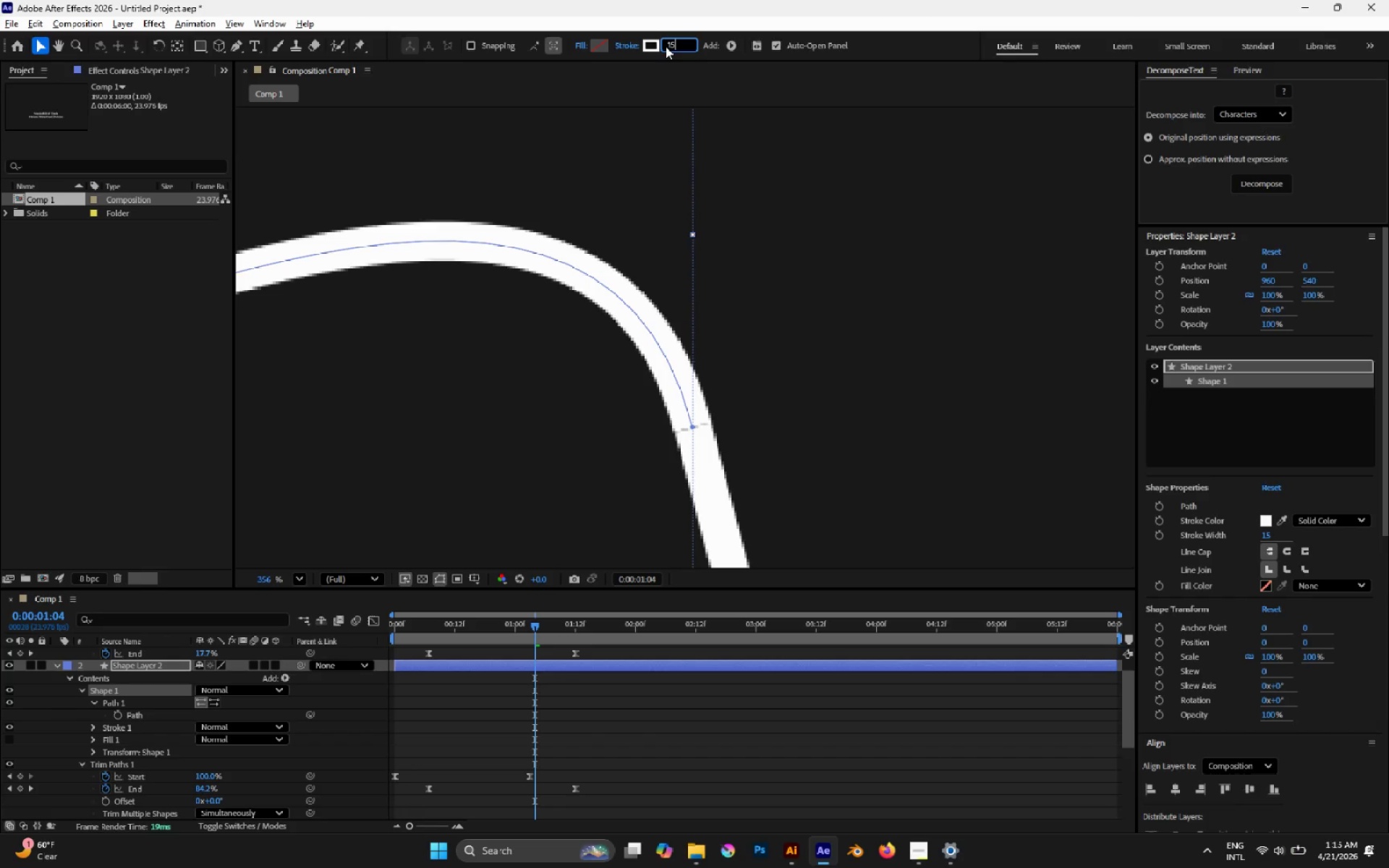 
key(Enter)
 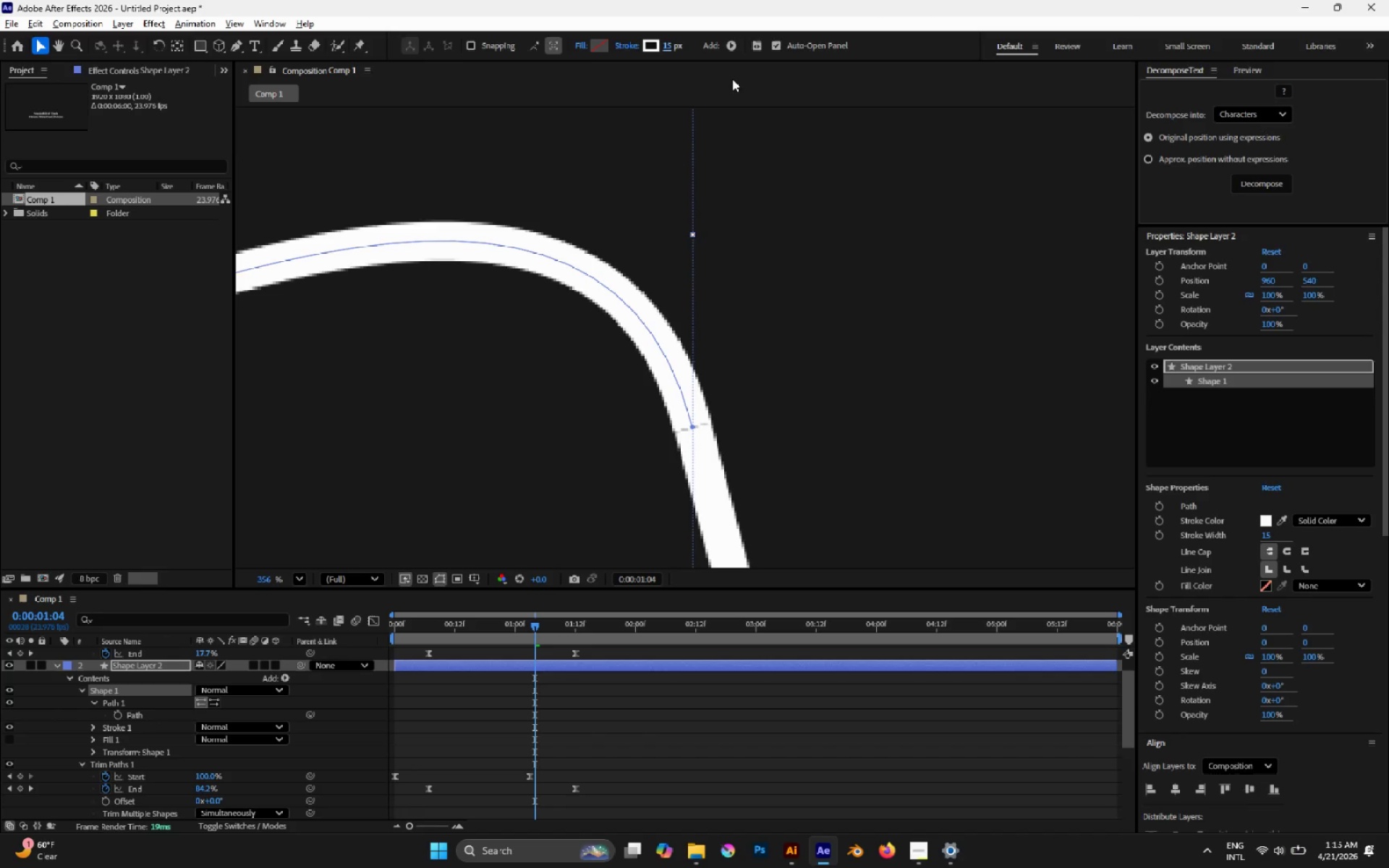 
left_click([804, 247])
 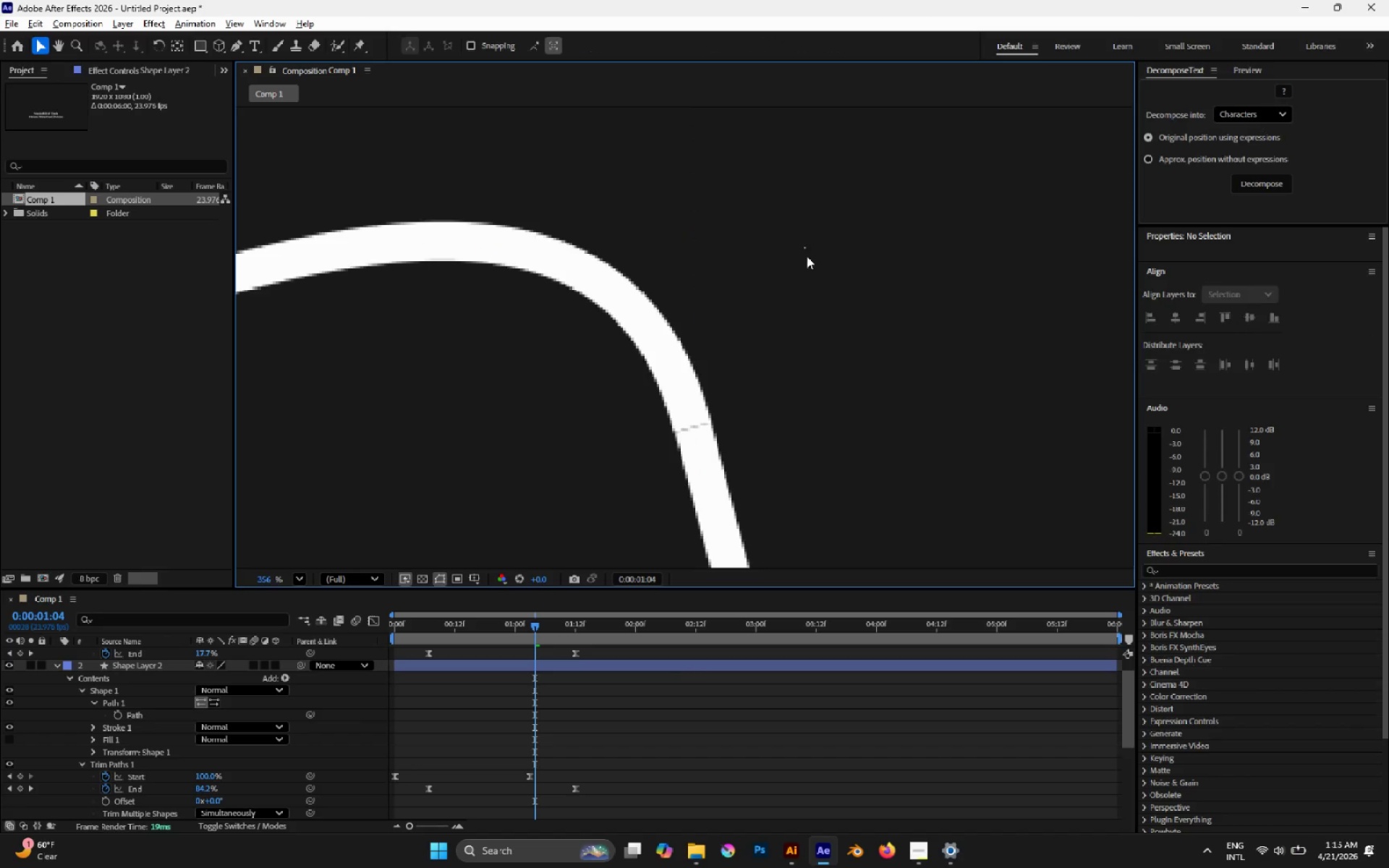 
hold_key(key=AltLeft, duration=1.0)
scroll: coordinate [810, 267], scroll_direction: down, amount: 10.0
 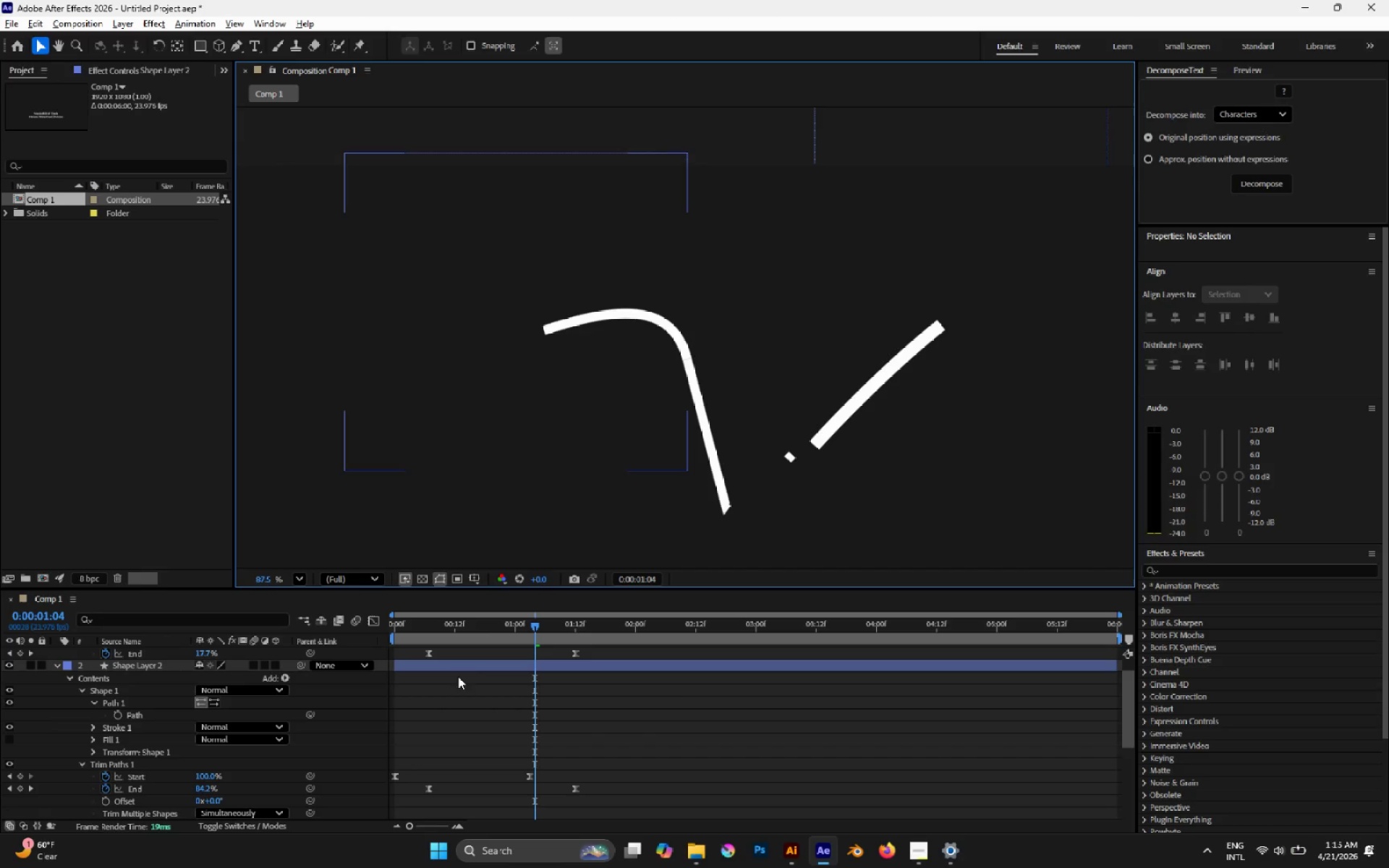 
left_click_drag(start_coordinate=[486, 617], to_coordinate=[468, 619])
 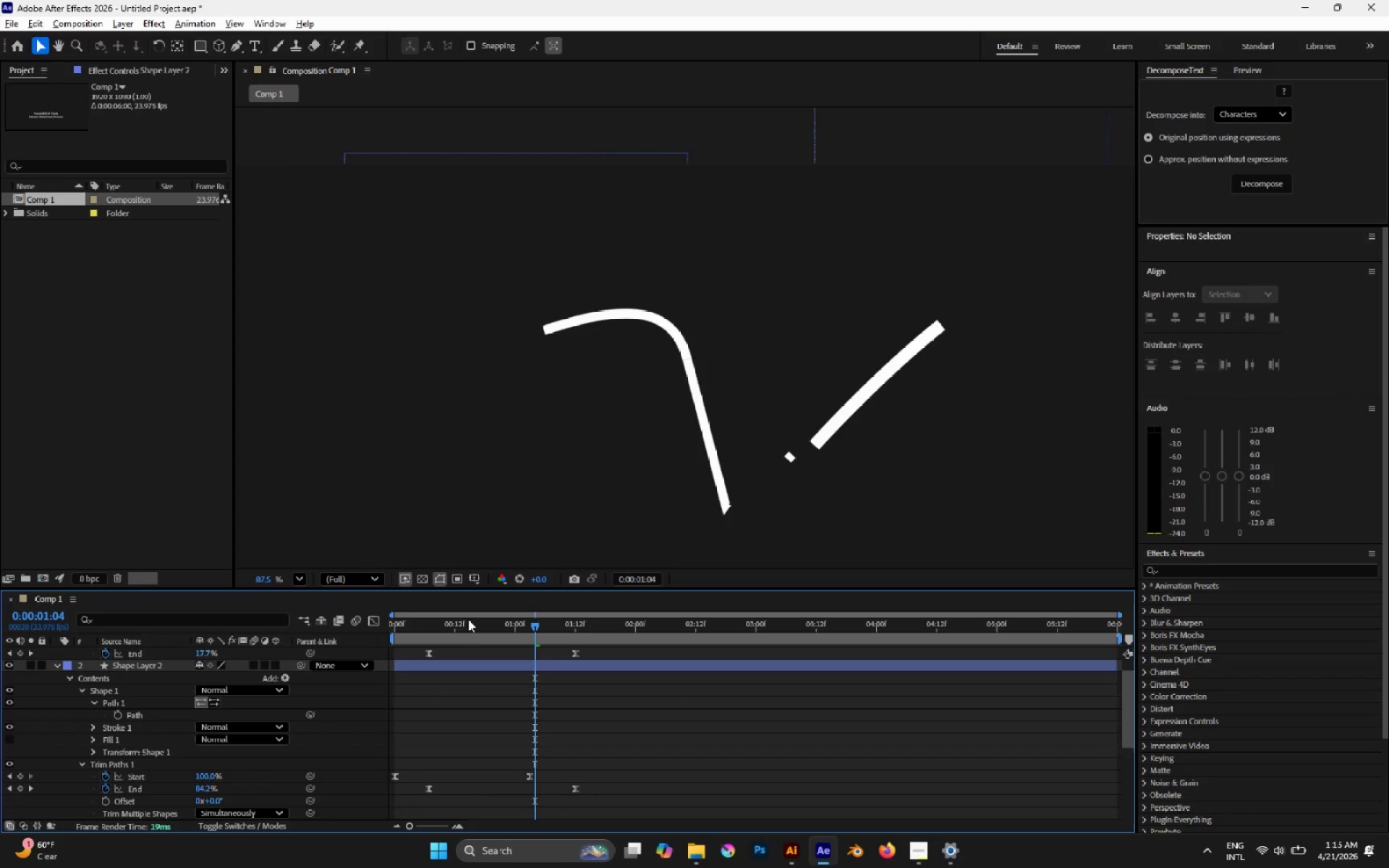 
left_click_drag(start_coordinate=[468, 619], to_coordinate=[458, 620])
 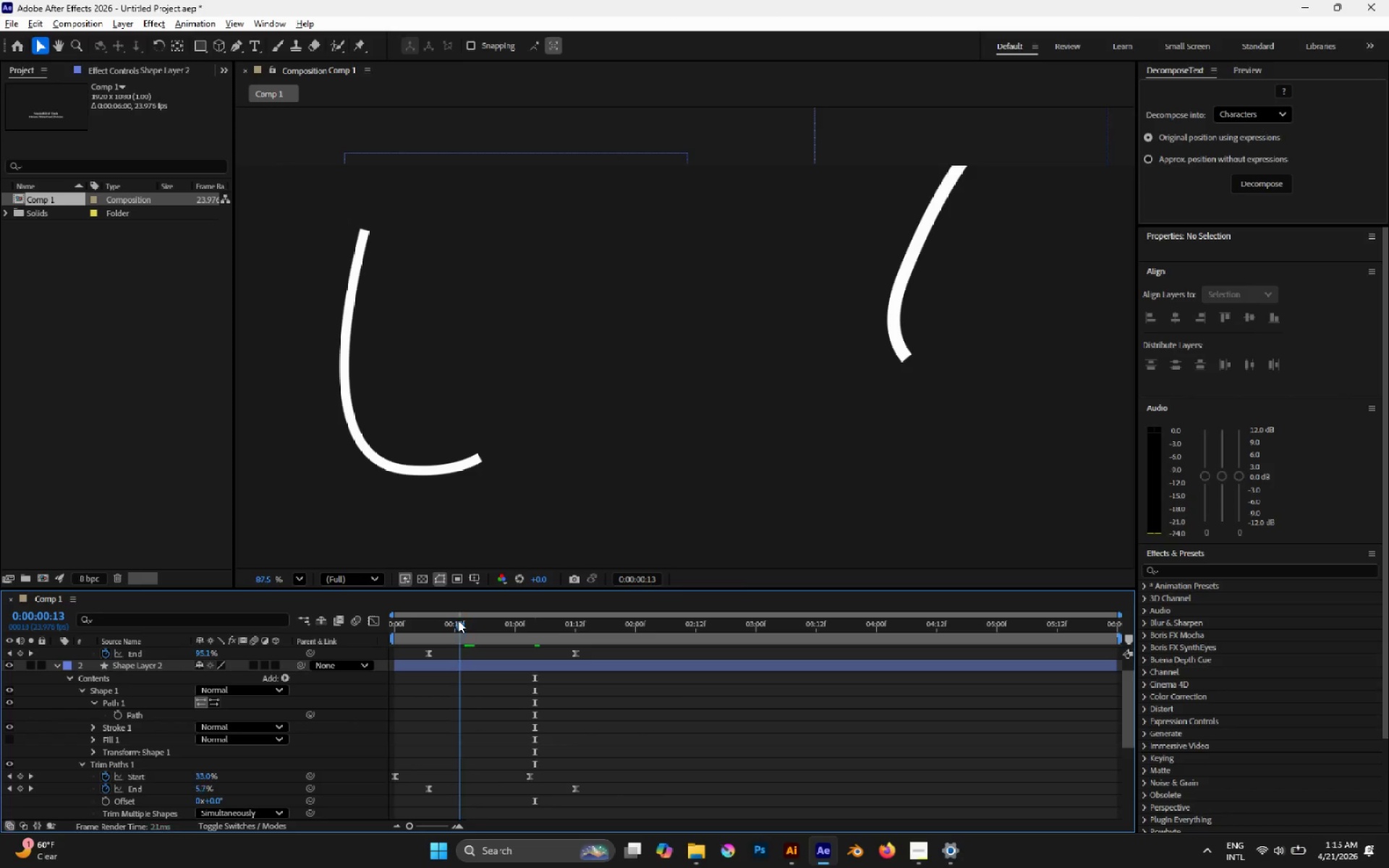 
key(Space)
 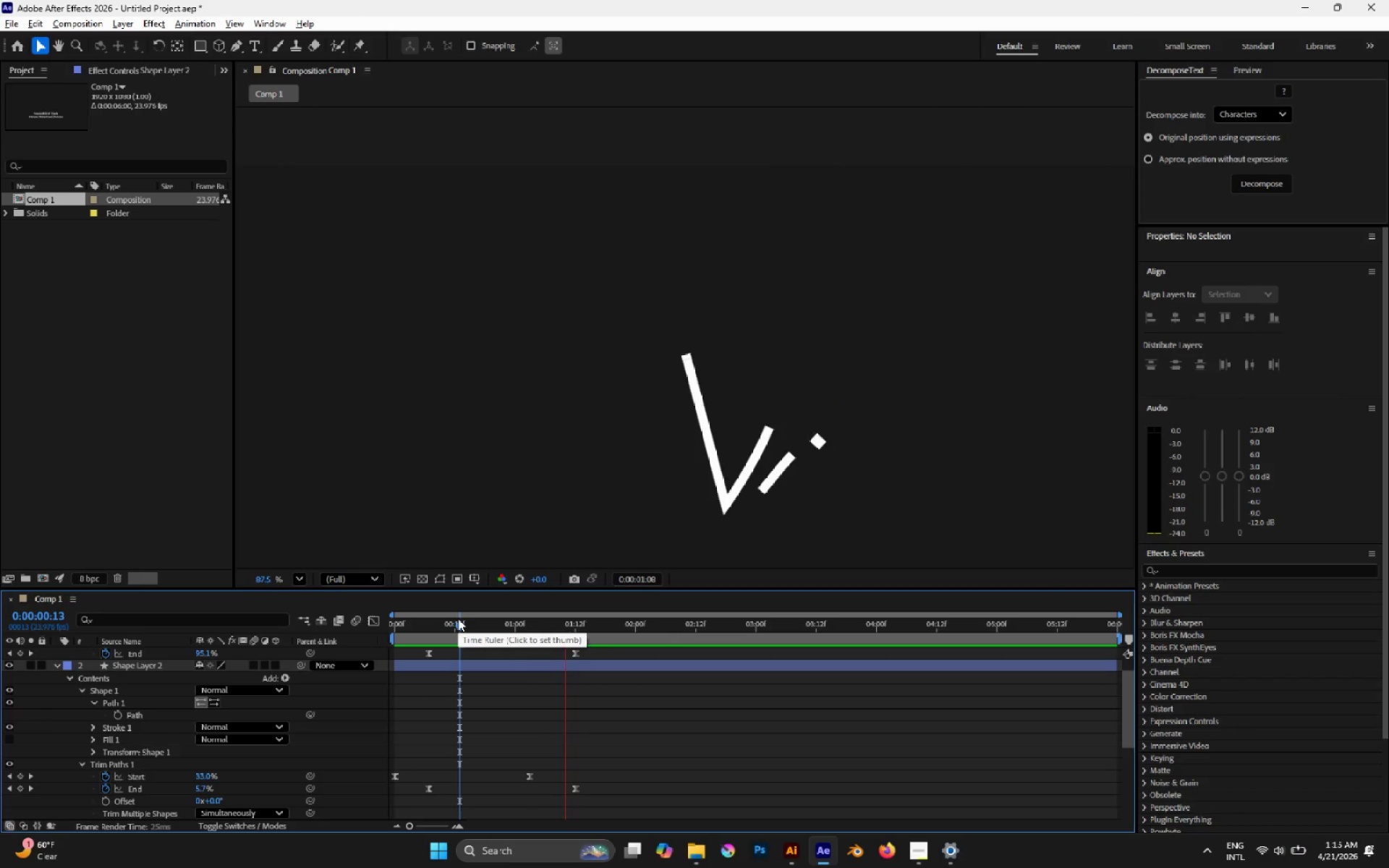 
key(Space)
 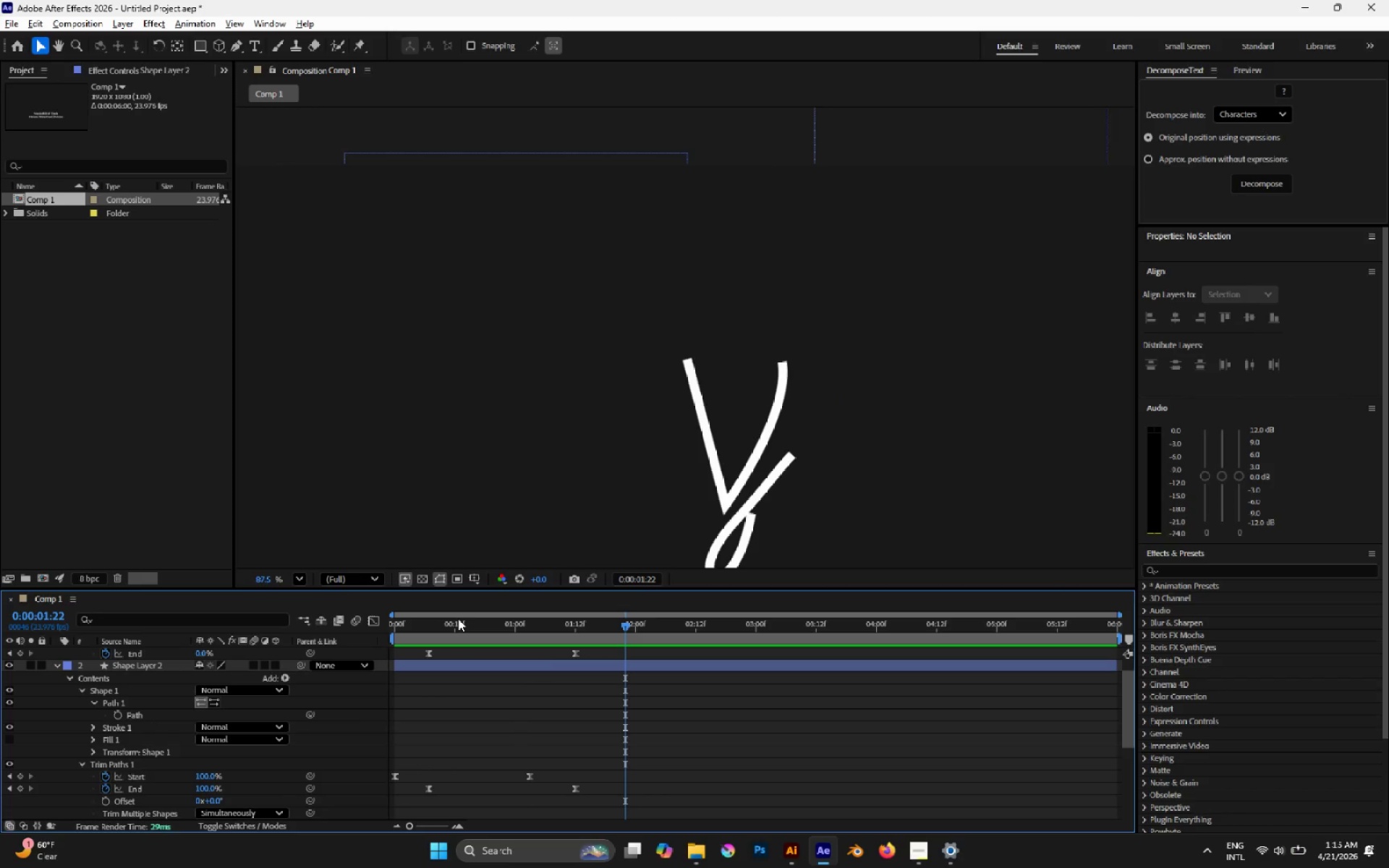 
left_click_drag(start_coordinate=[458, 619], to_coordinate=[335, 614])
 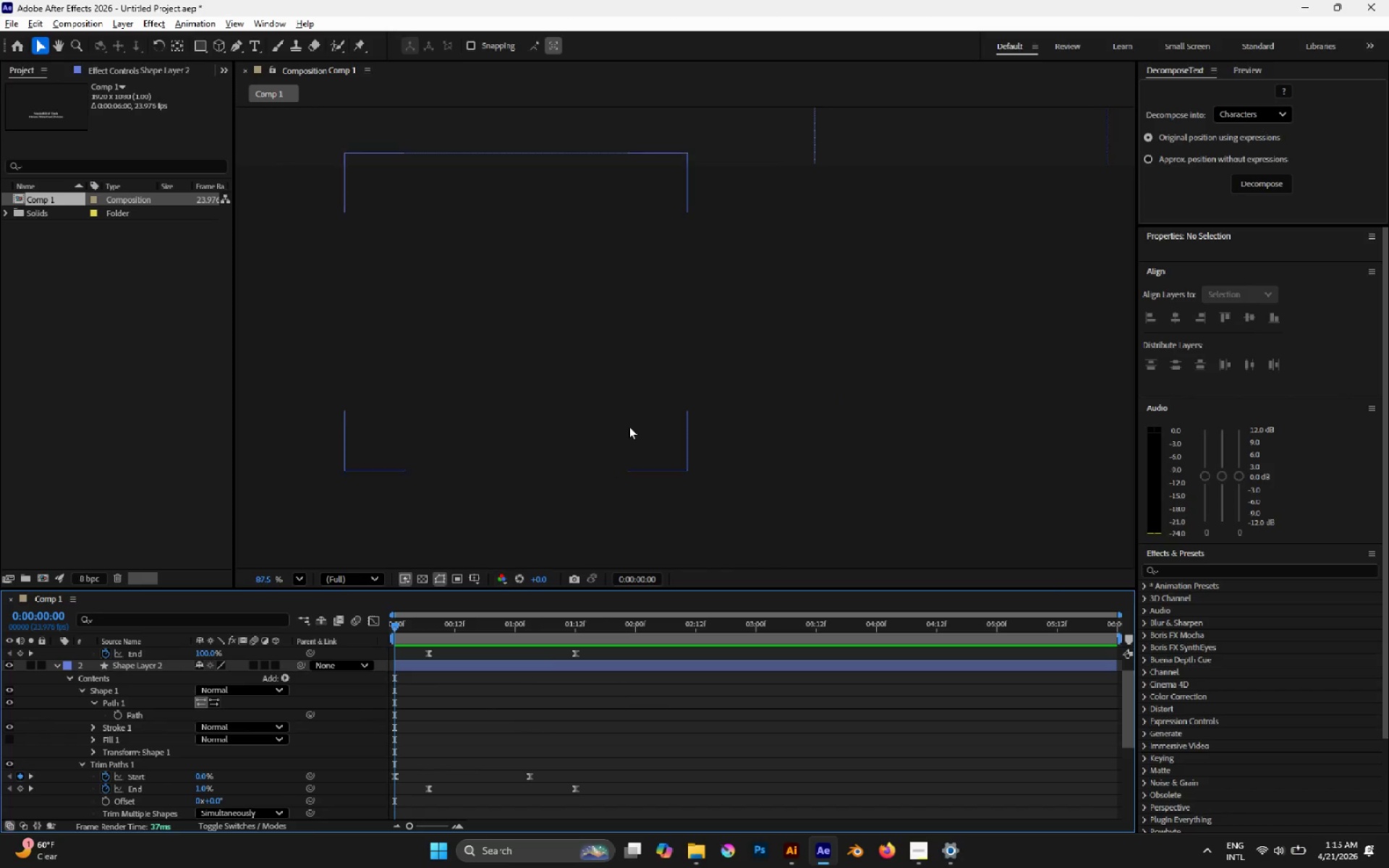 
hold_key(key=AltLeft, duration=0.53)
scroll: coordinate [629, 421], scroll_direction: down, amount: 3.0
 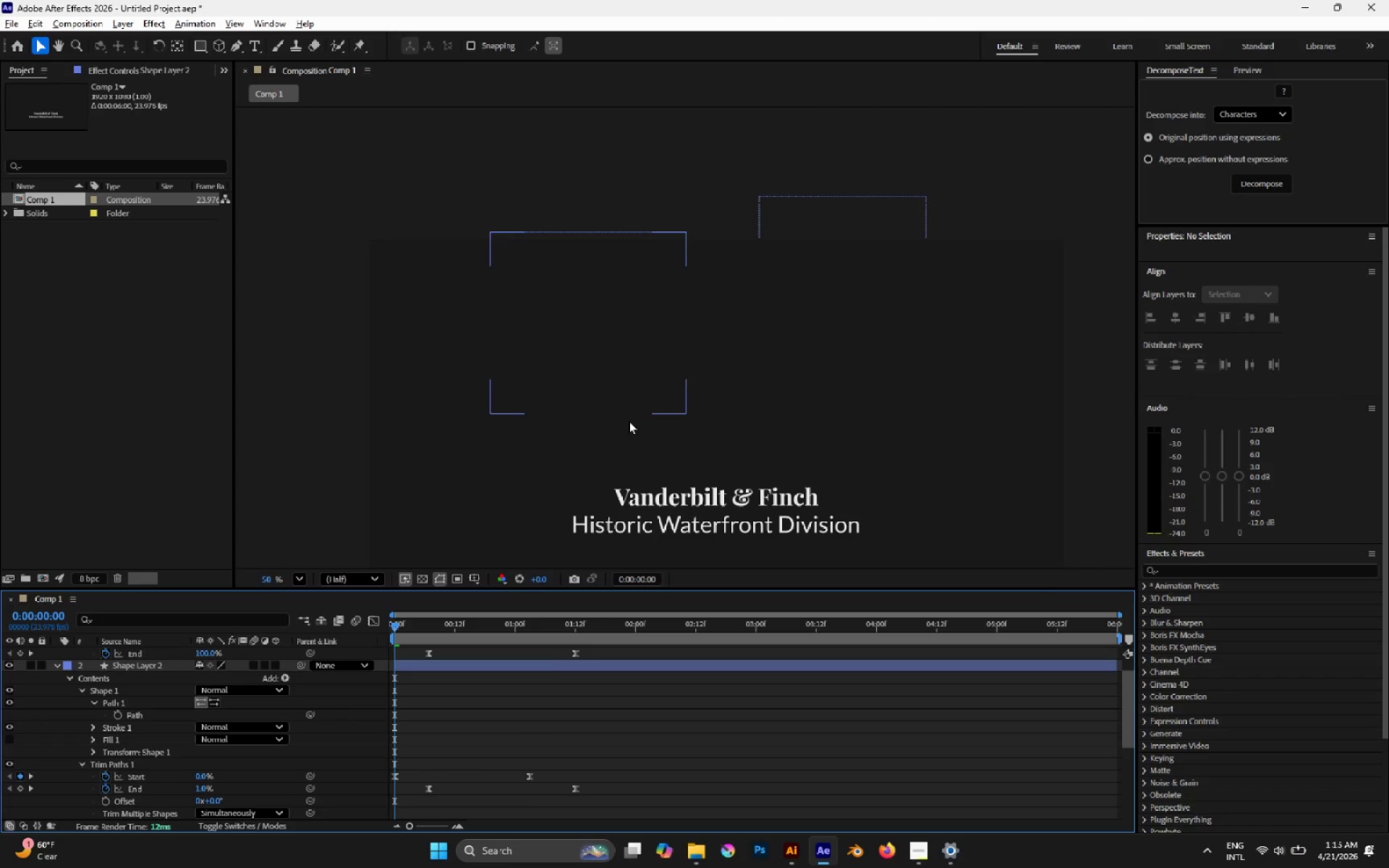 
key(Space)
 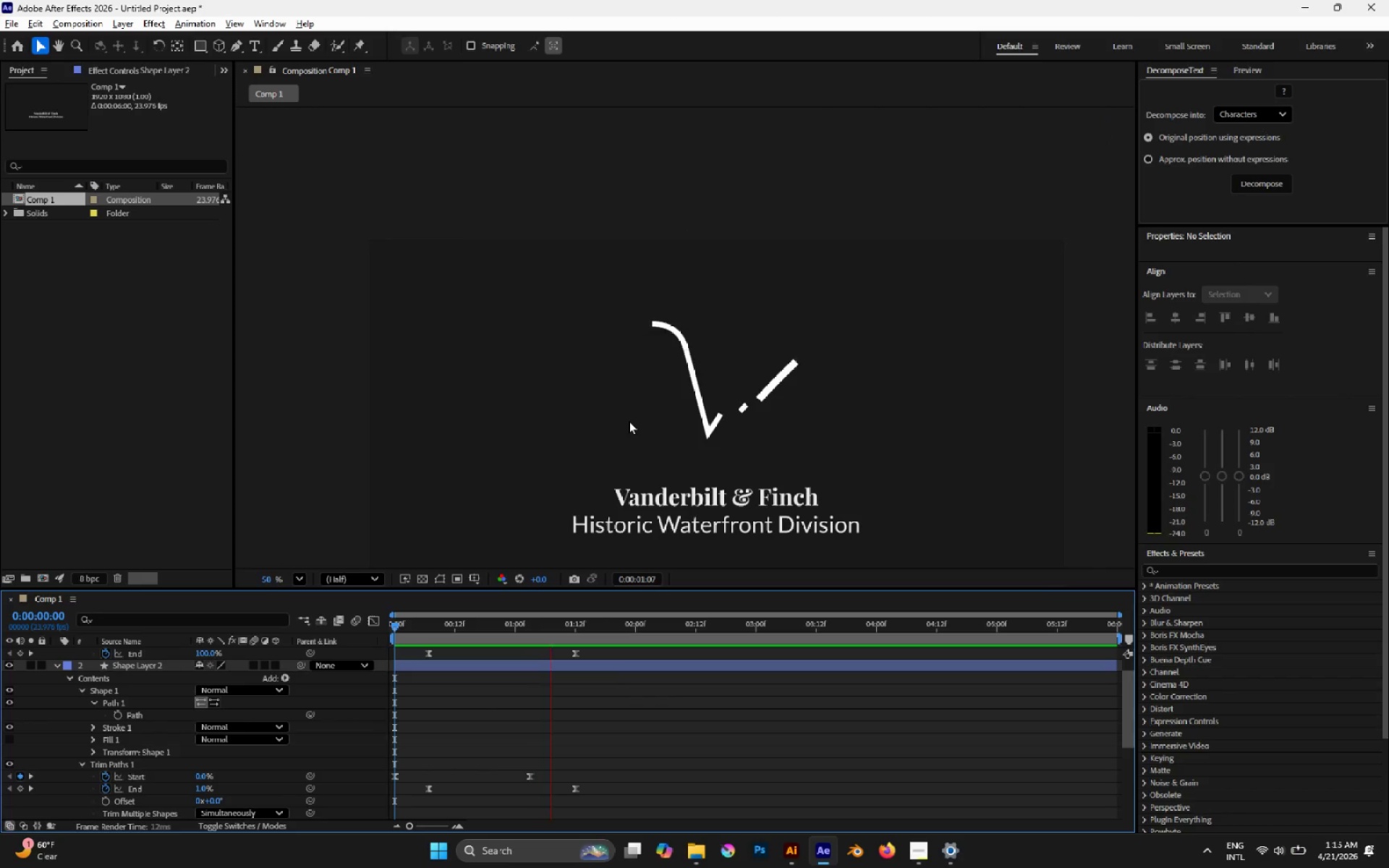 
key(Space)
 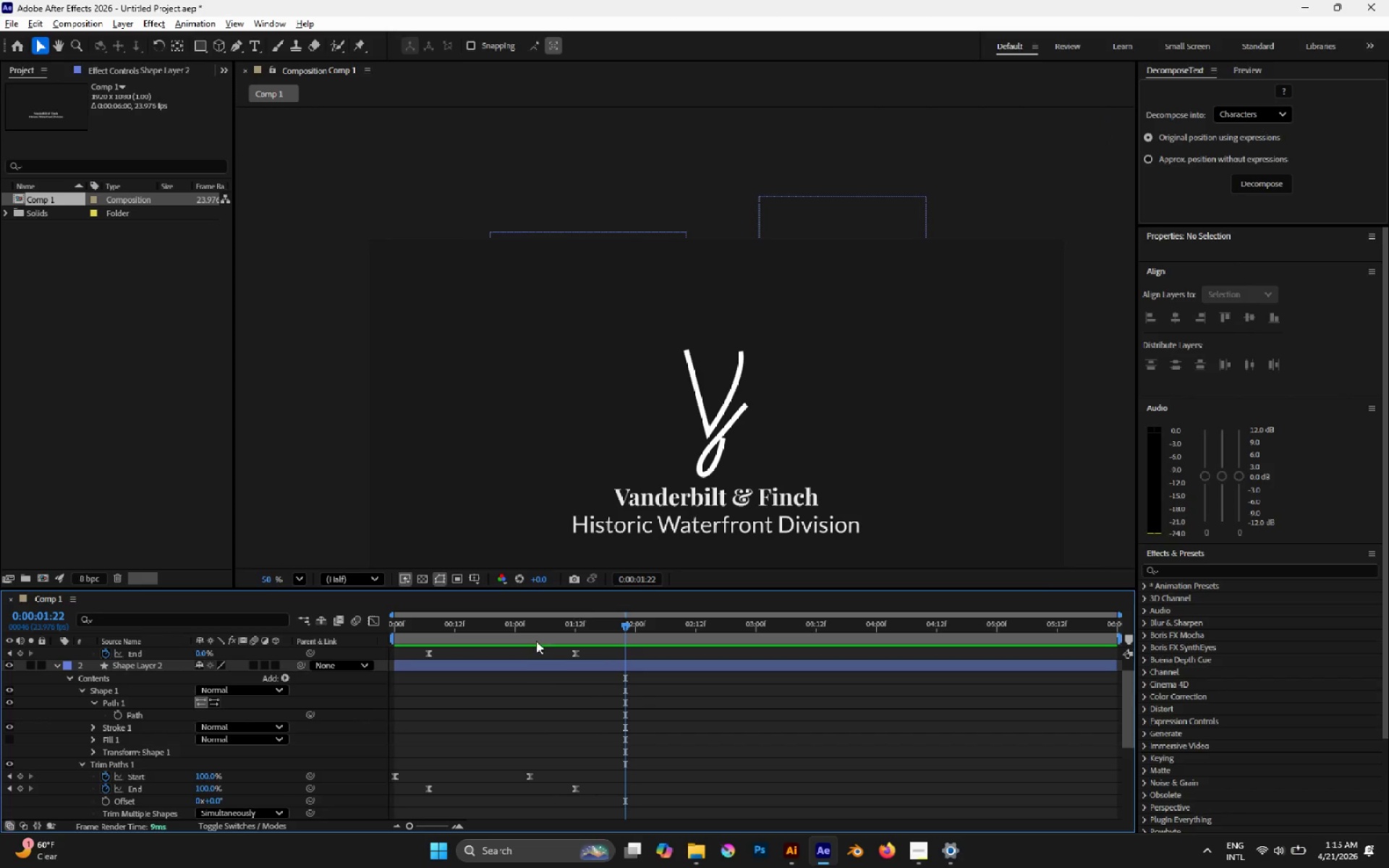 
left_click([518, 621])
 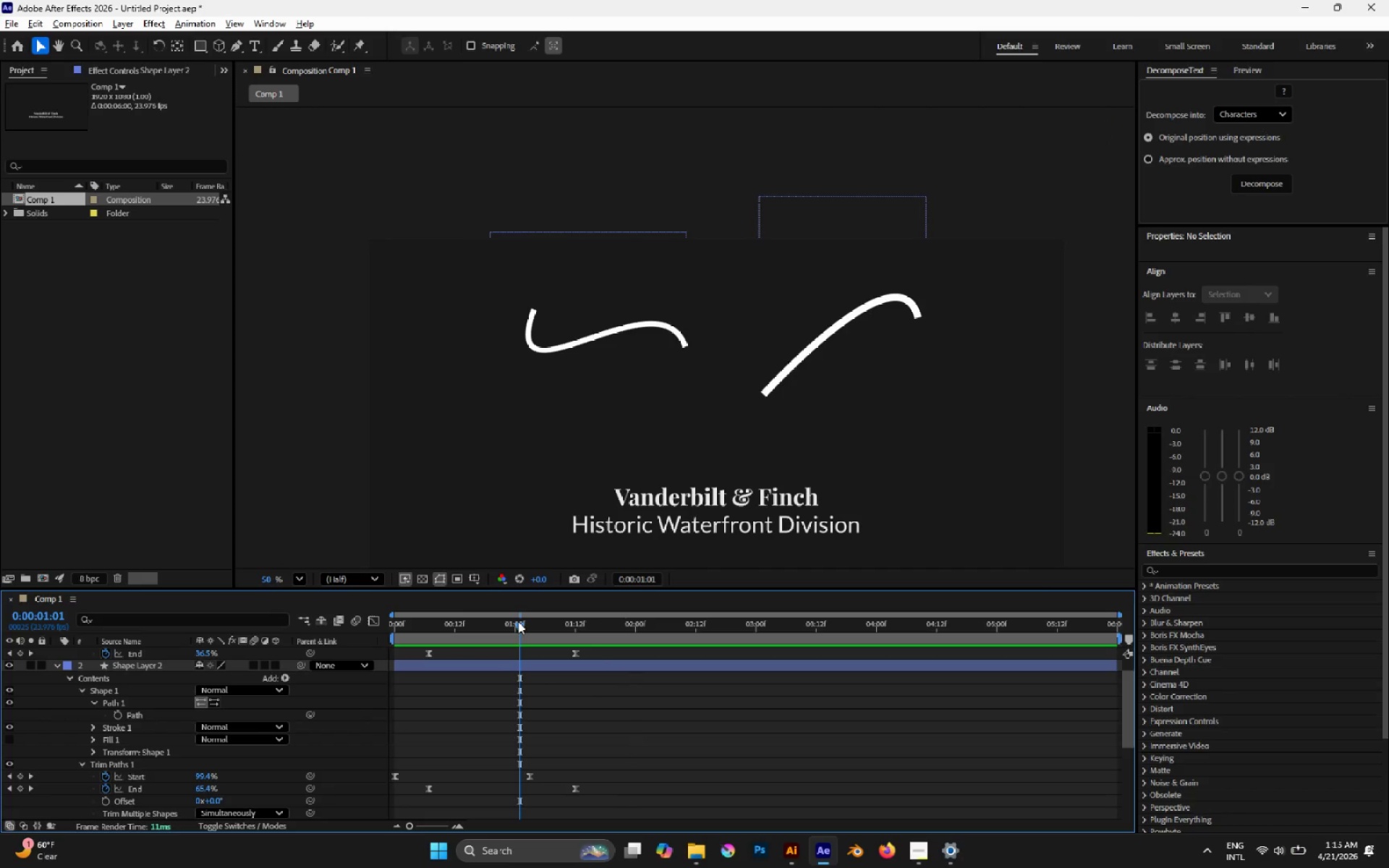 
key(Space)
 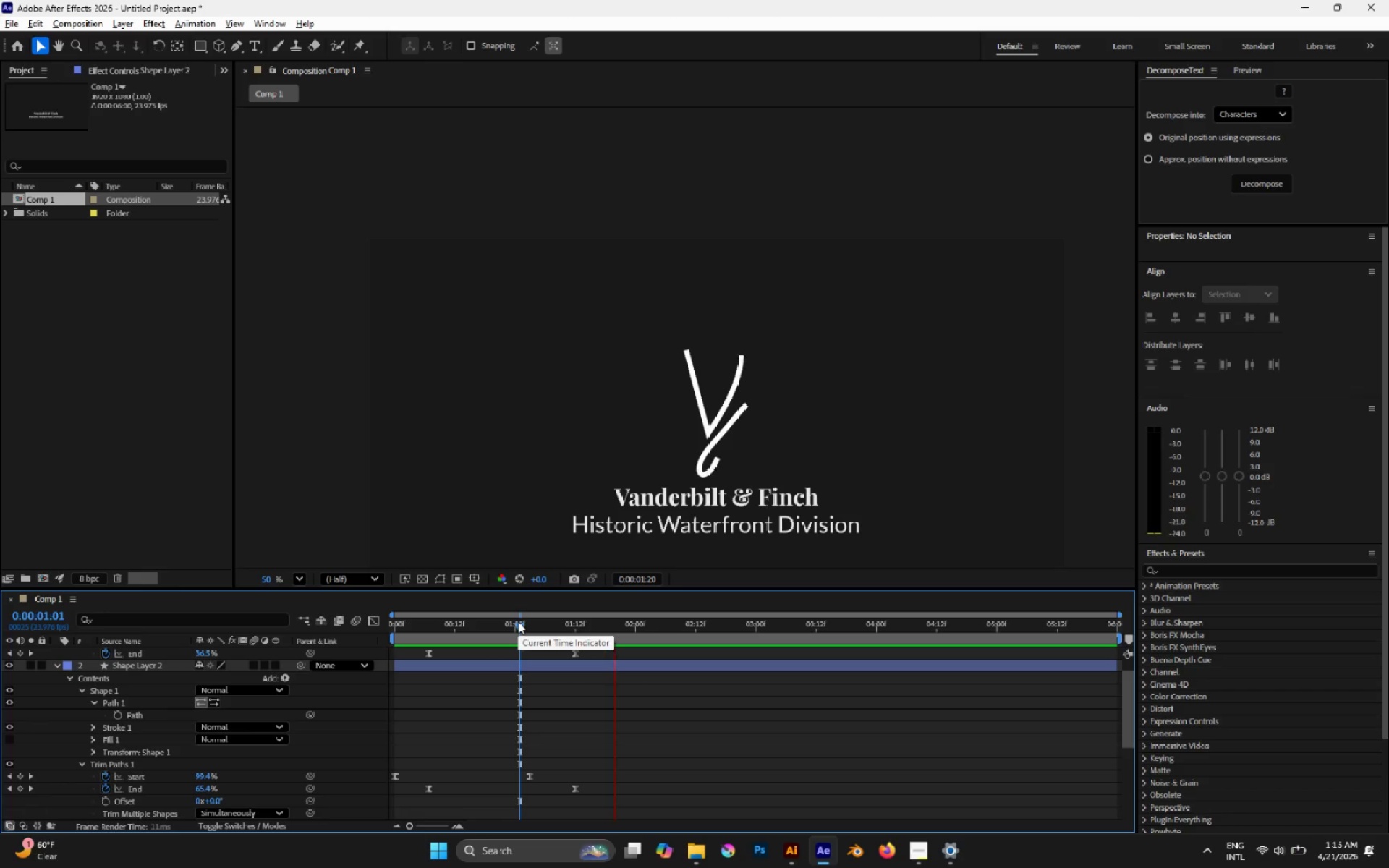 
key(Space)
 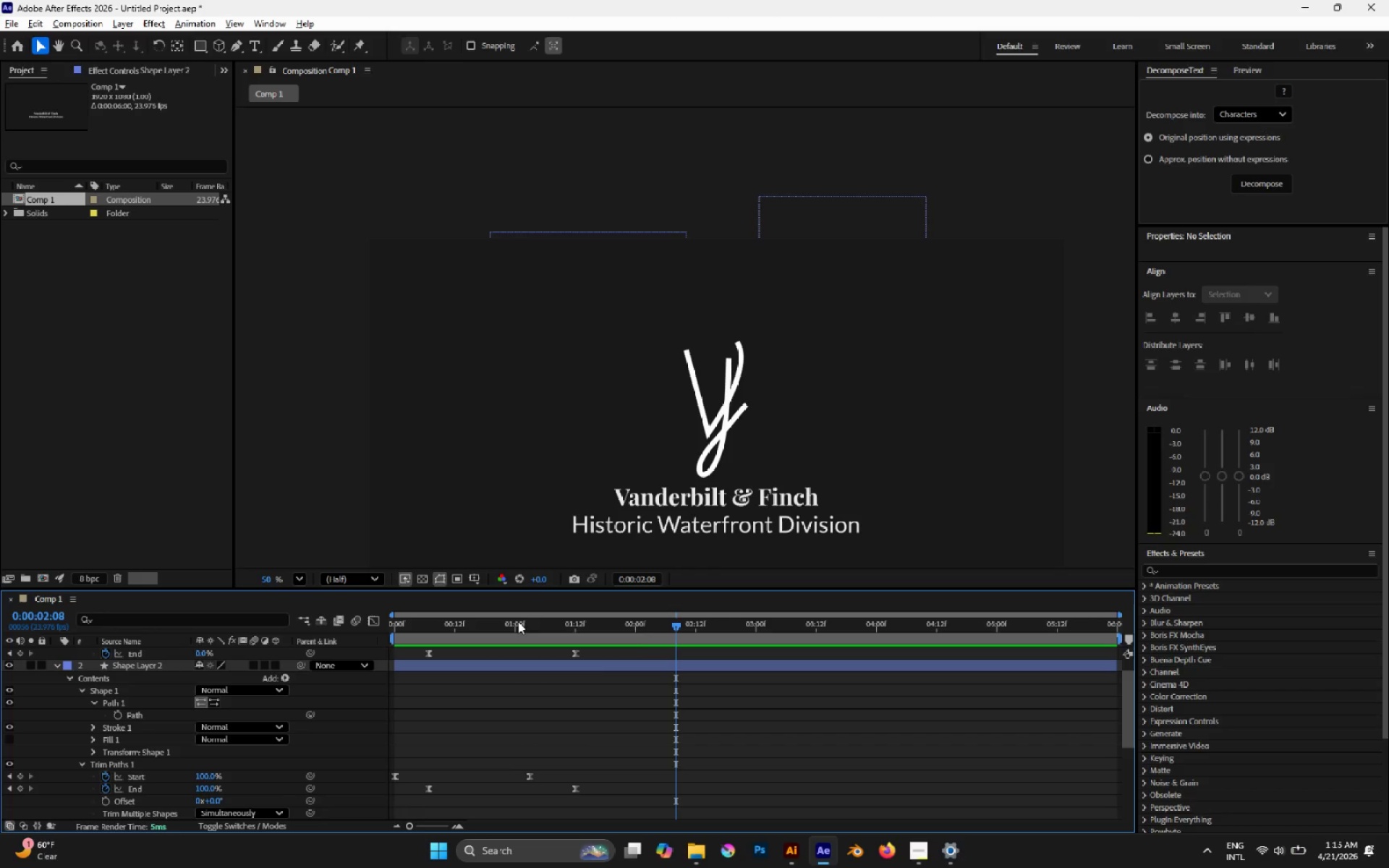 
left_click_drag(start_coordinate=[518, 621], to_coordinate=[494, 619])
 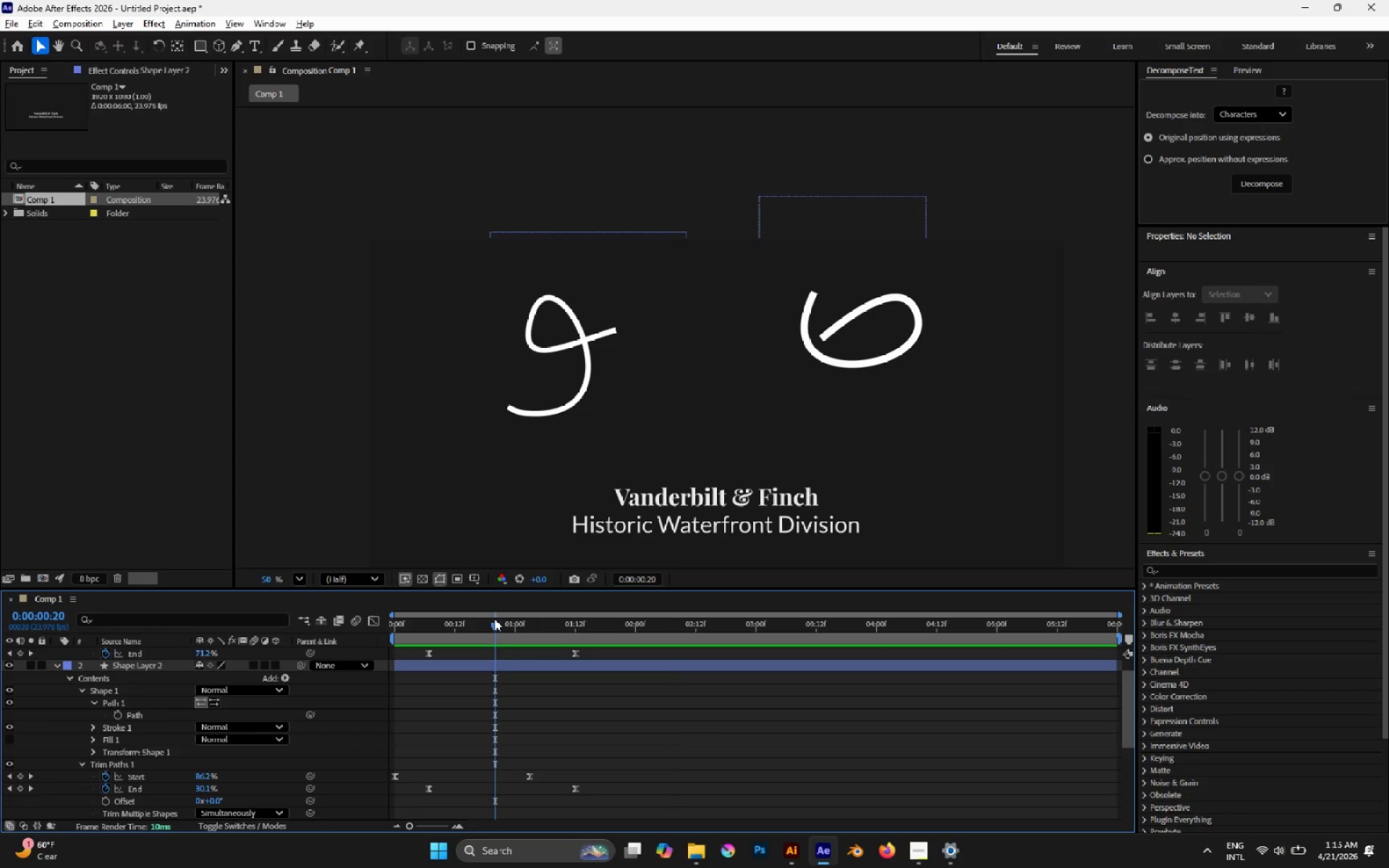 
key(Space)
 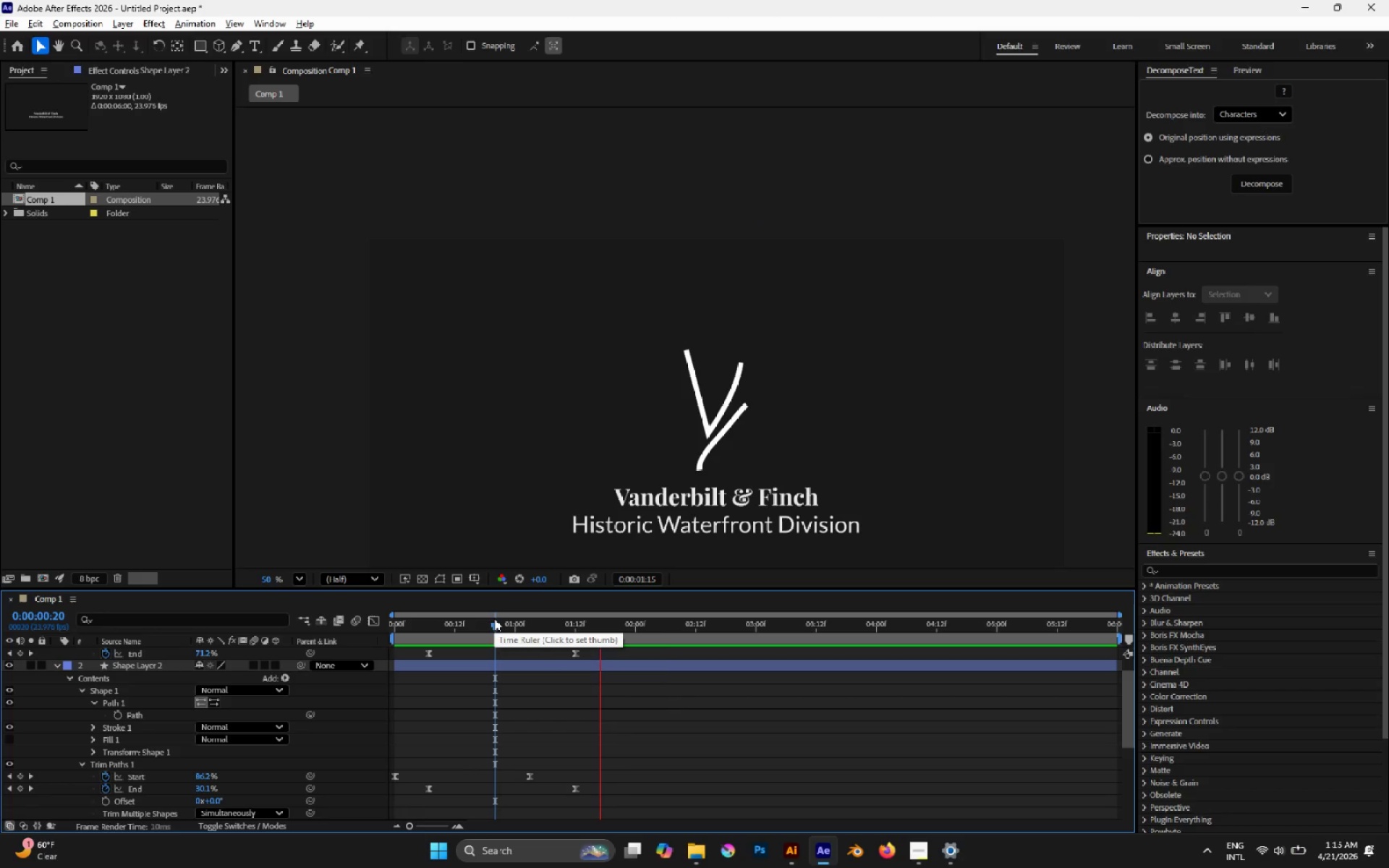 
key(Space)
 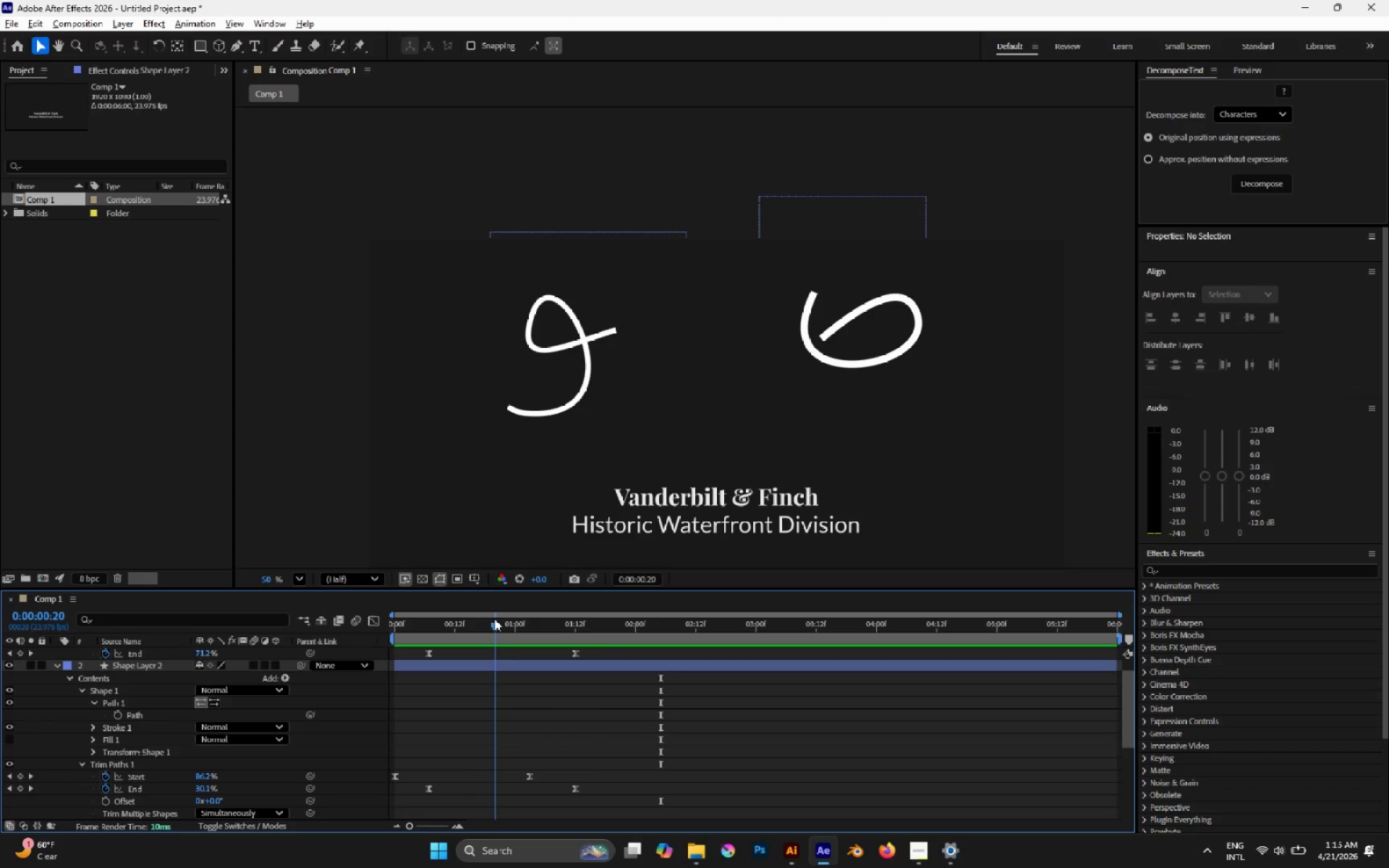 
left_click([494, 618])
 